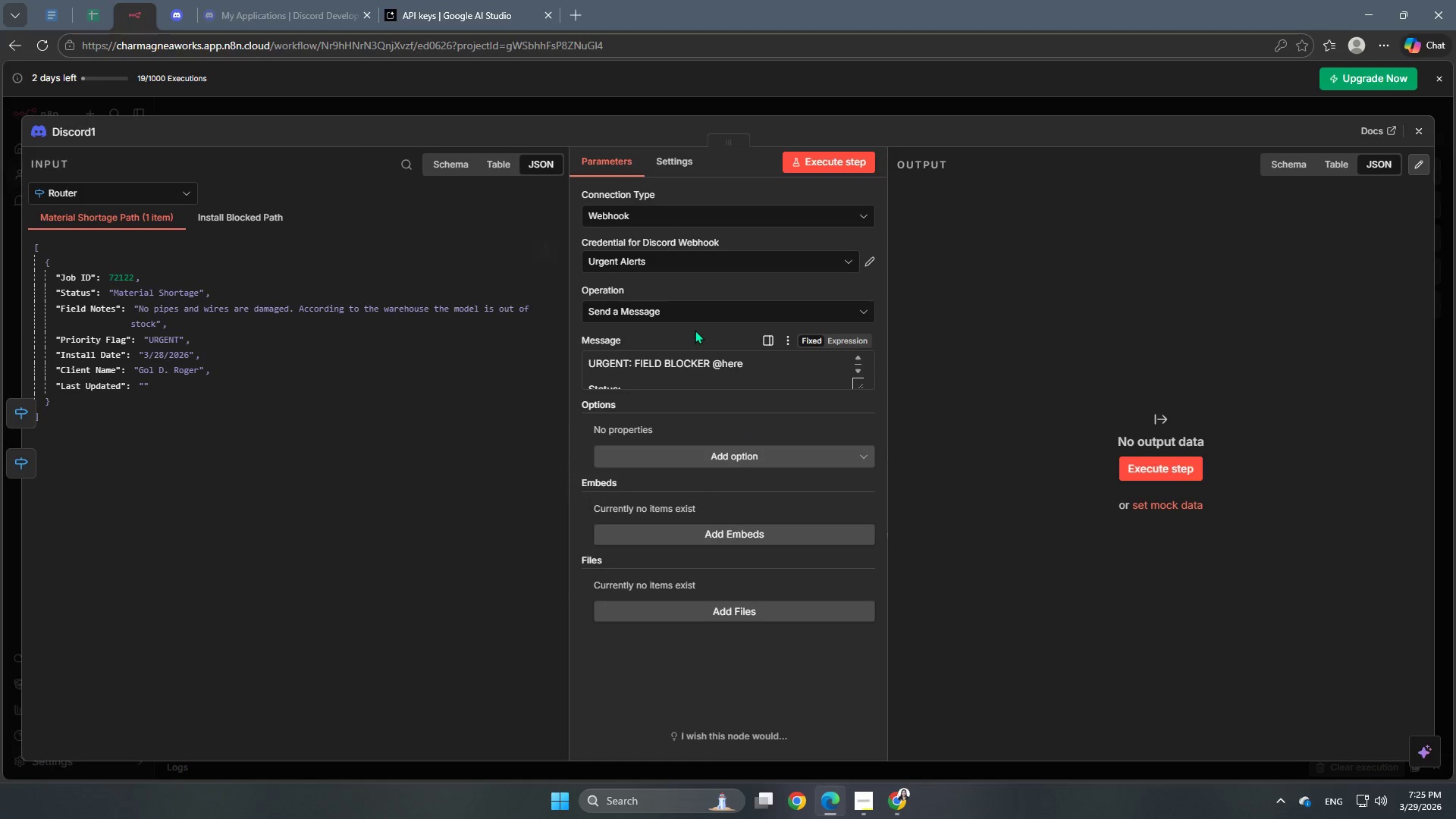 
scroll: coordinate [703, 381], scroll_direction: down, amount: 1.0
 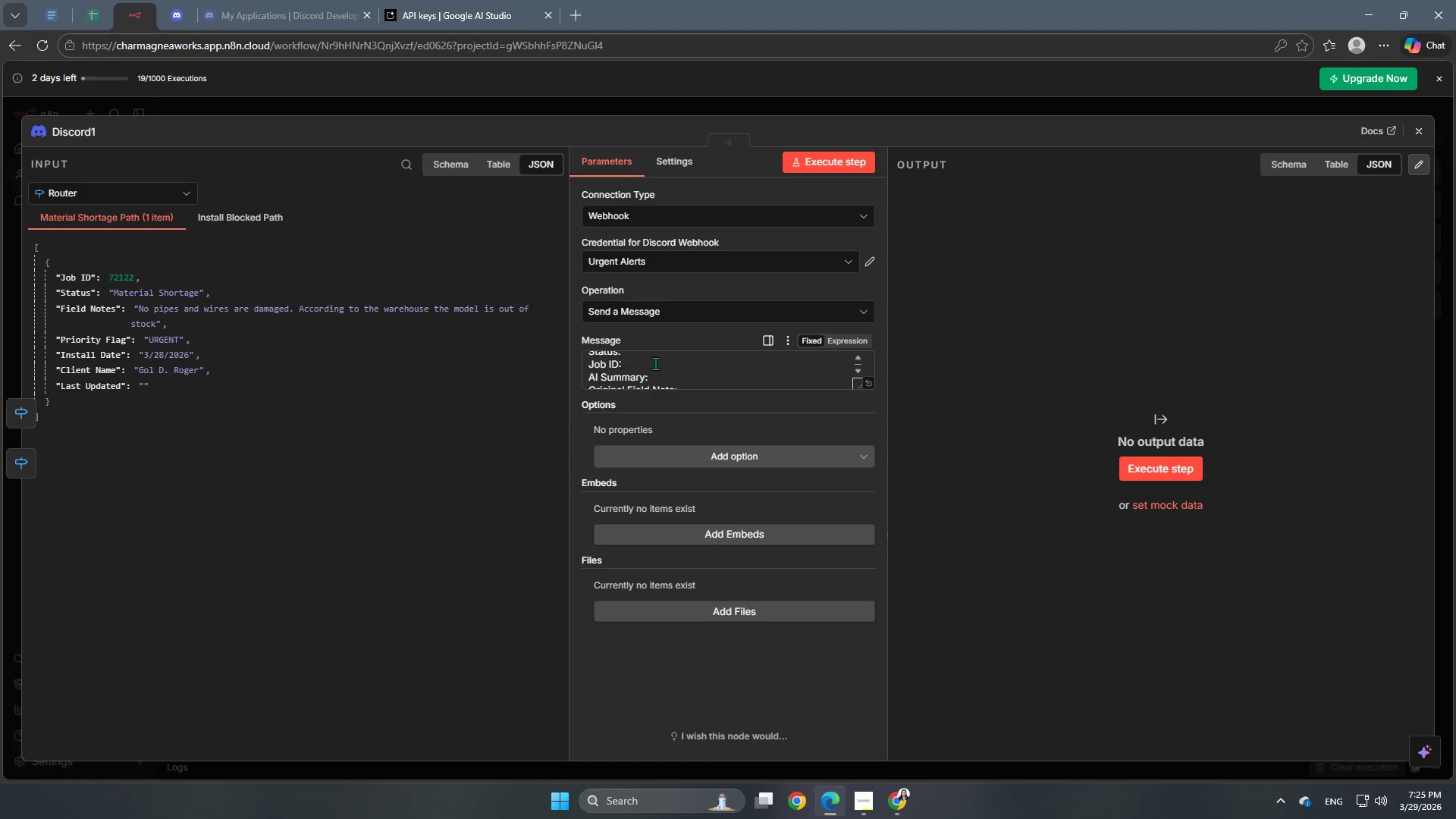 
left_click([659, 356])
 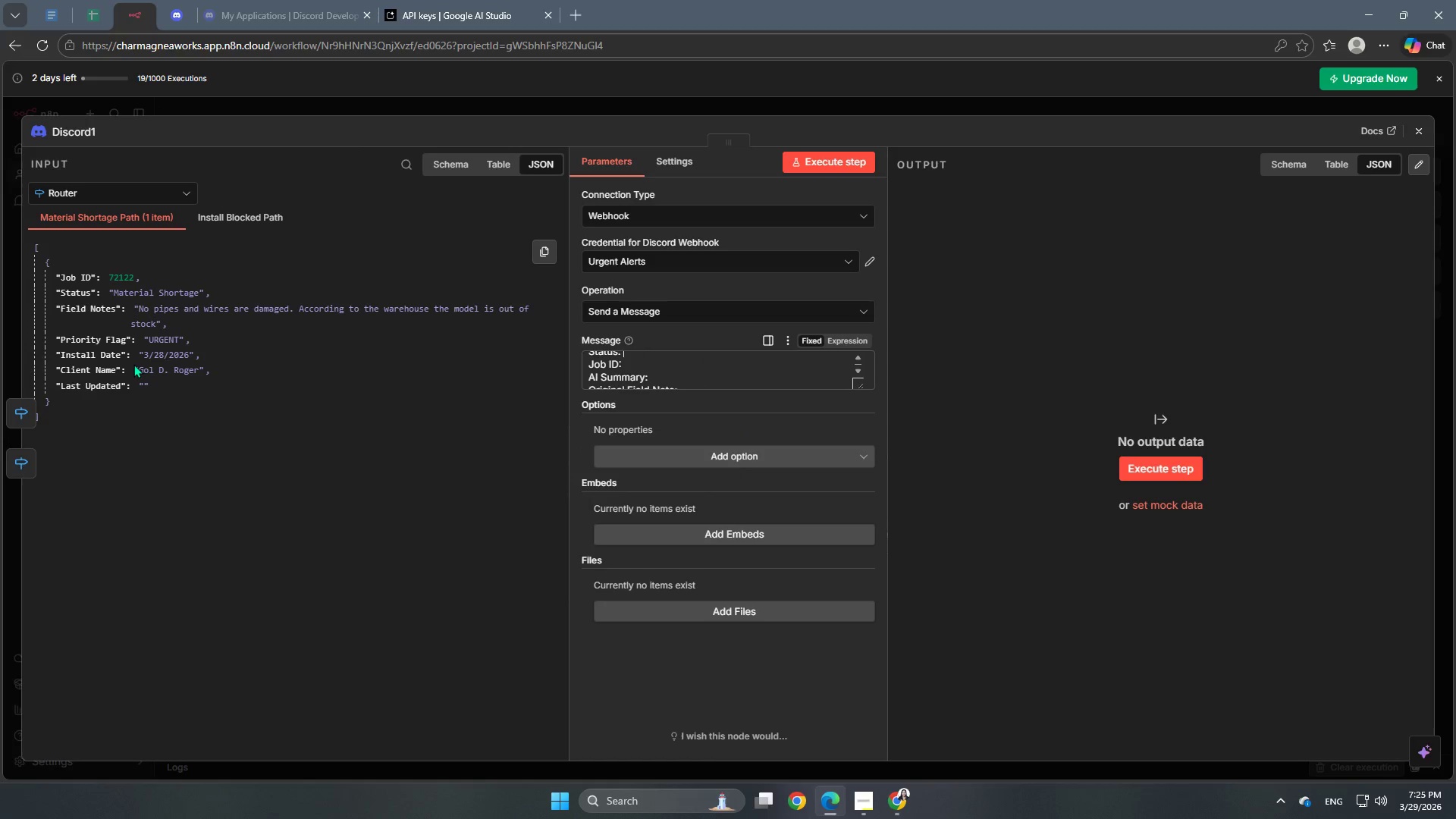 
wait(5.02)
 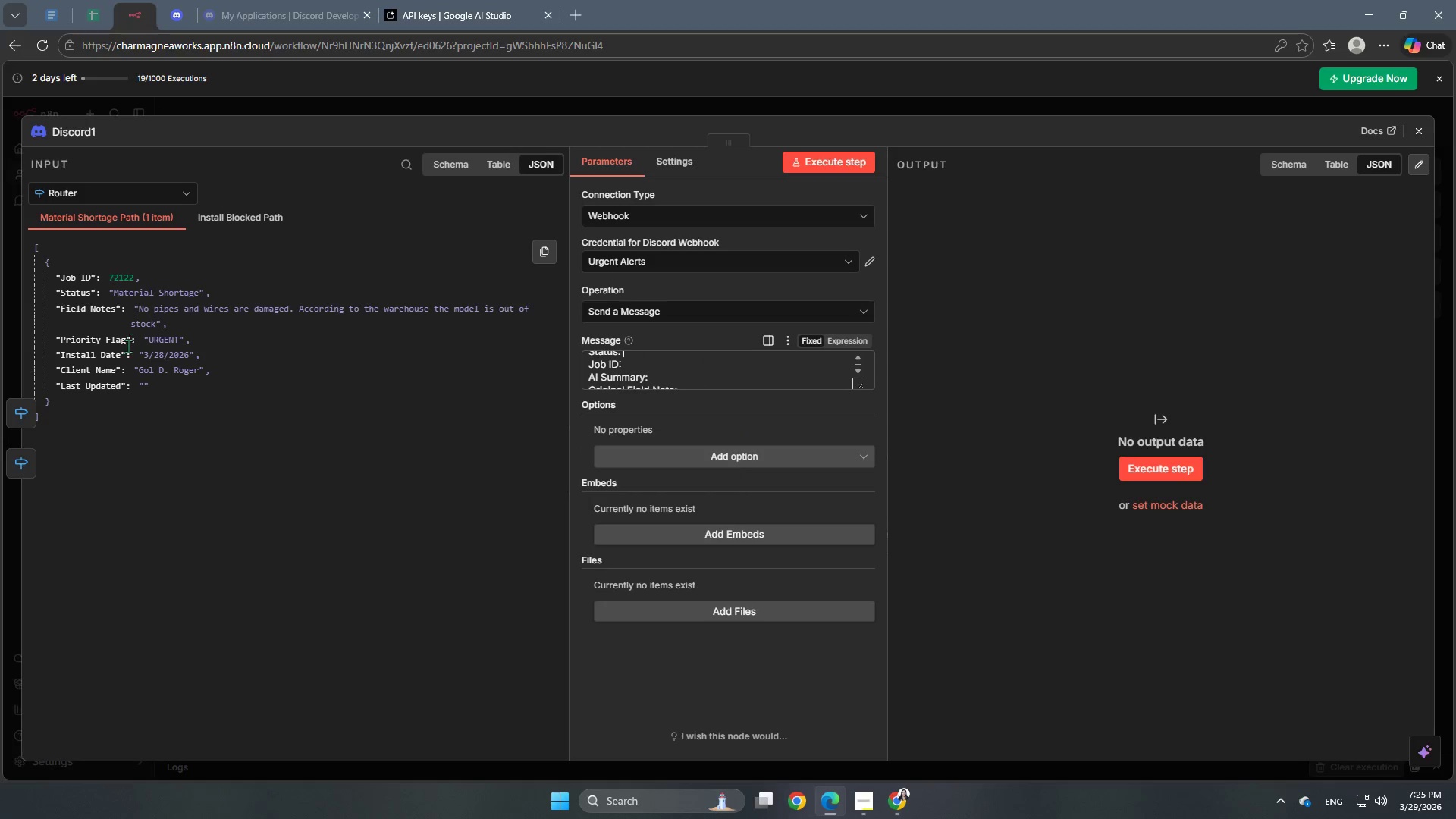 
left_click_drag(start_coordinate=[74, 296], to_coordinate=[76, 305])
 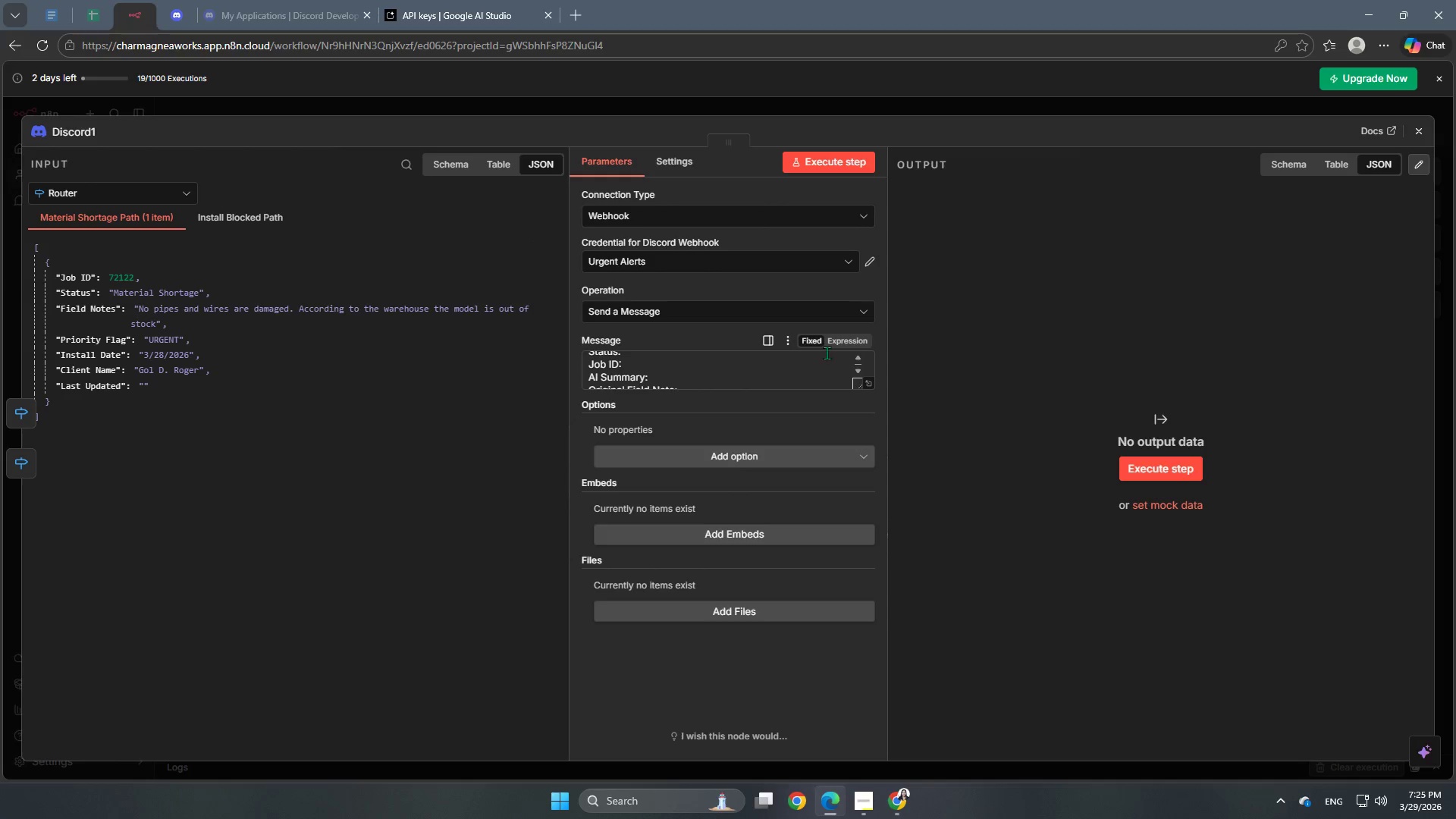 
left_click([846, 341])
 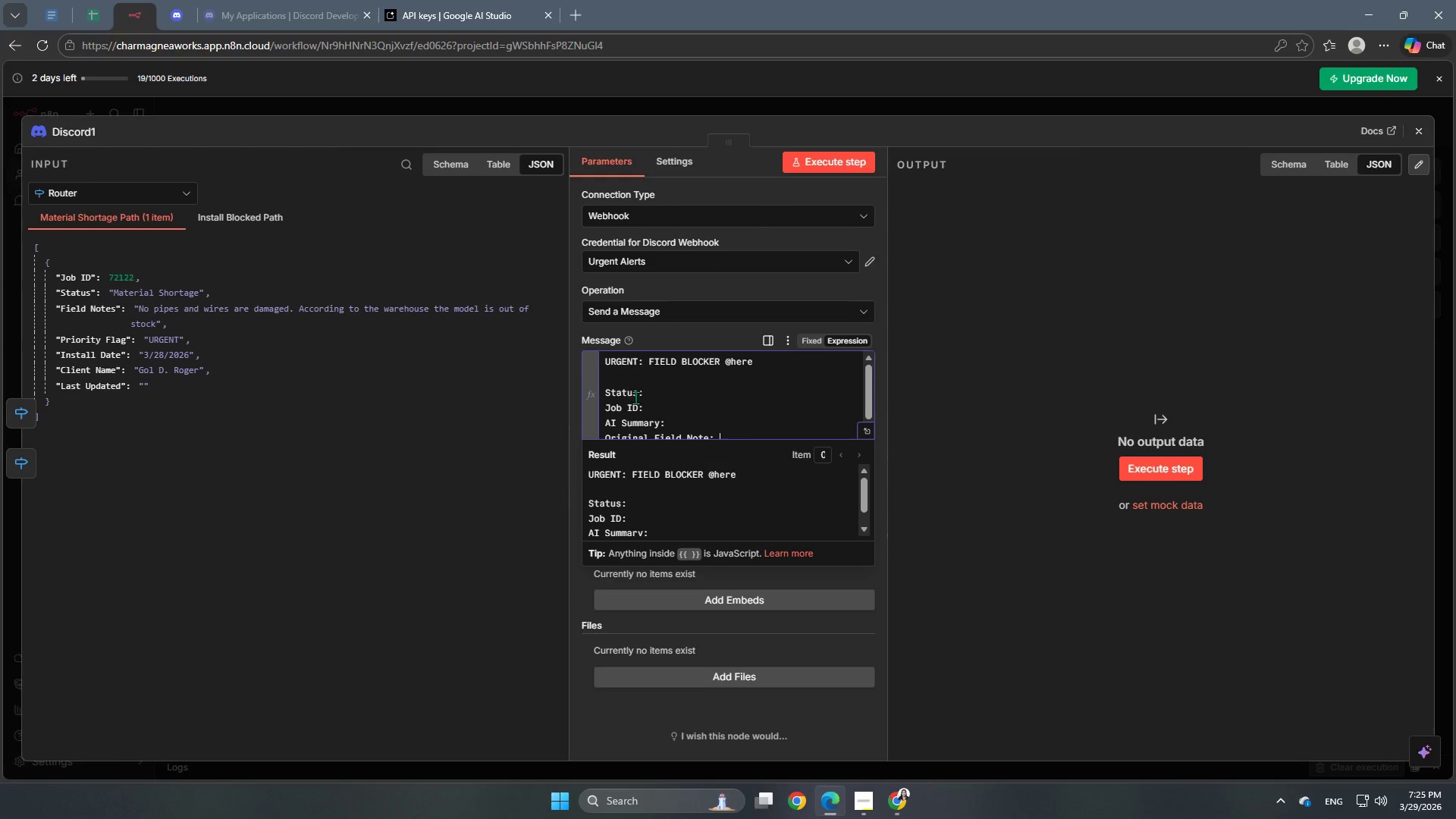 
left_click([655, 387])
 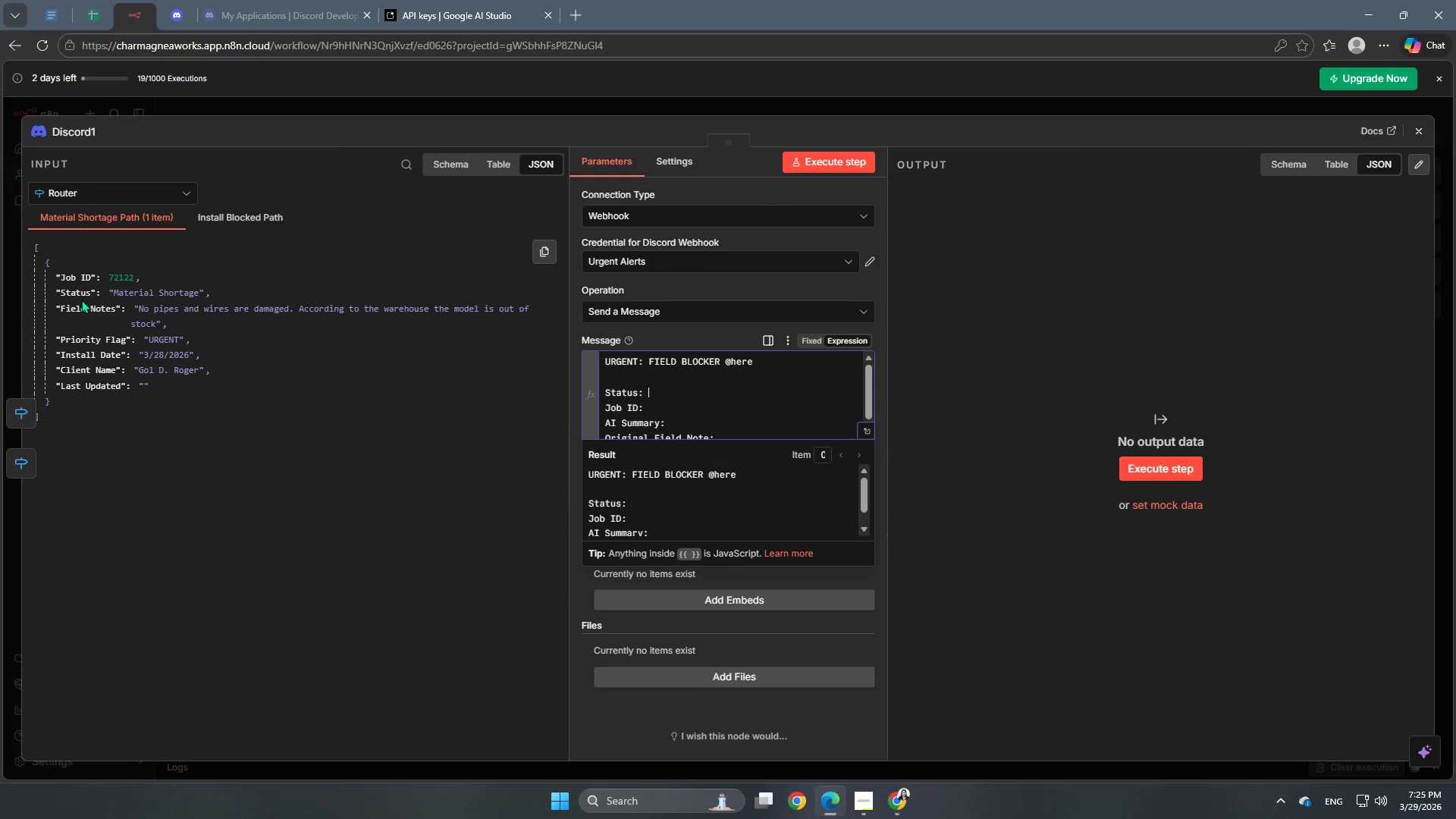 
left_click_drag(start_coordinate=[70, 293], to_coordinate=[673, 394])
 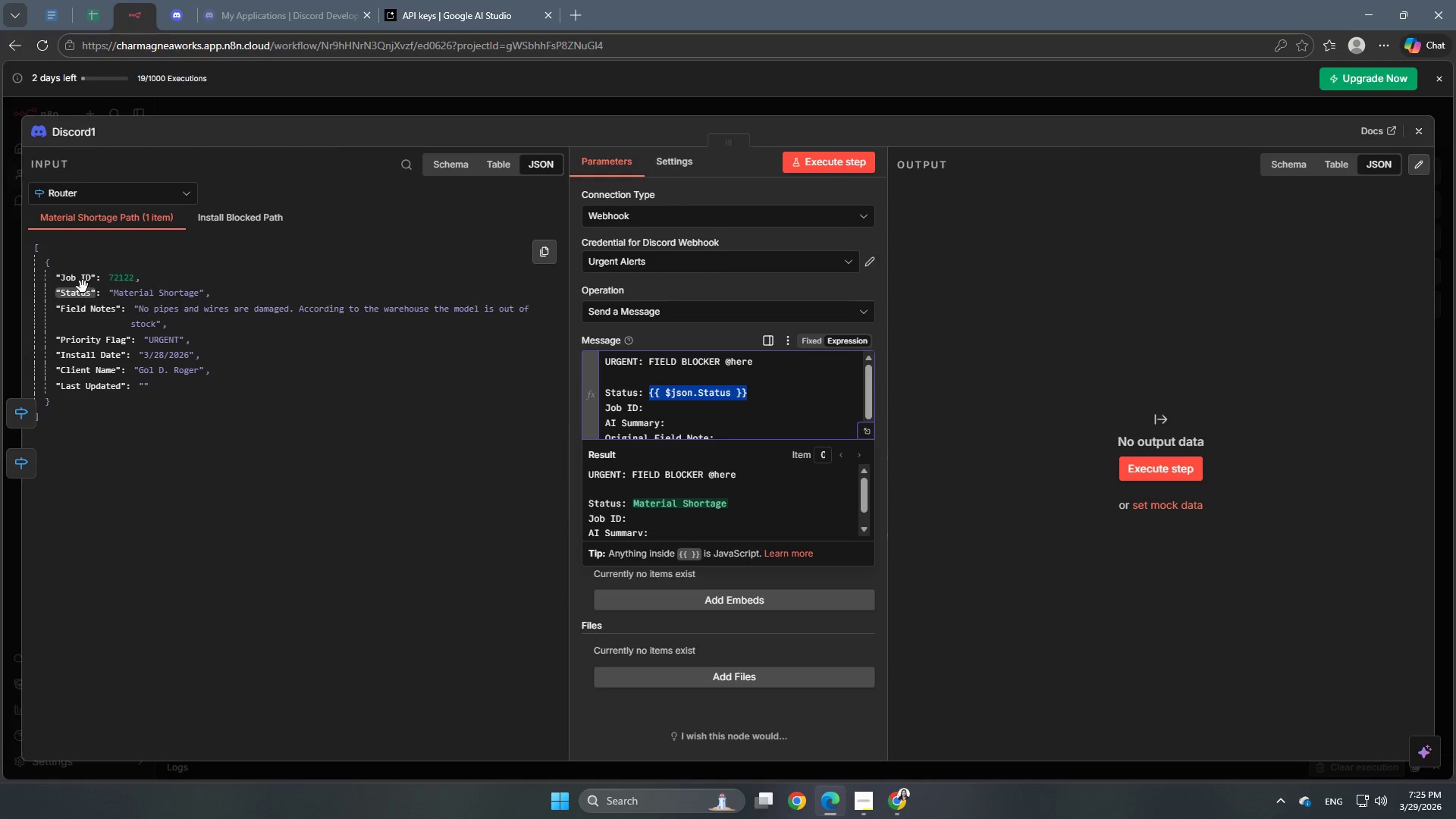 
left_click_drag(start_coordinate=[76, 279], to_coordinate=[682, 410])
 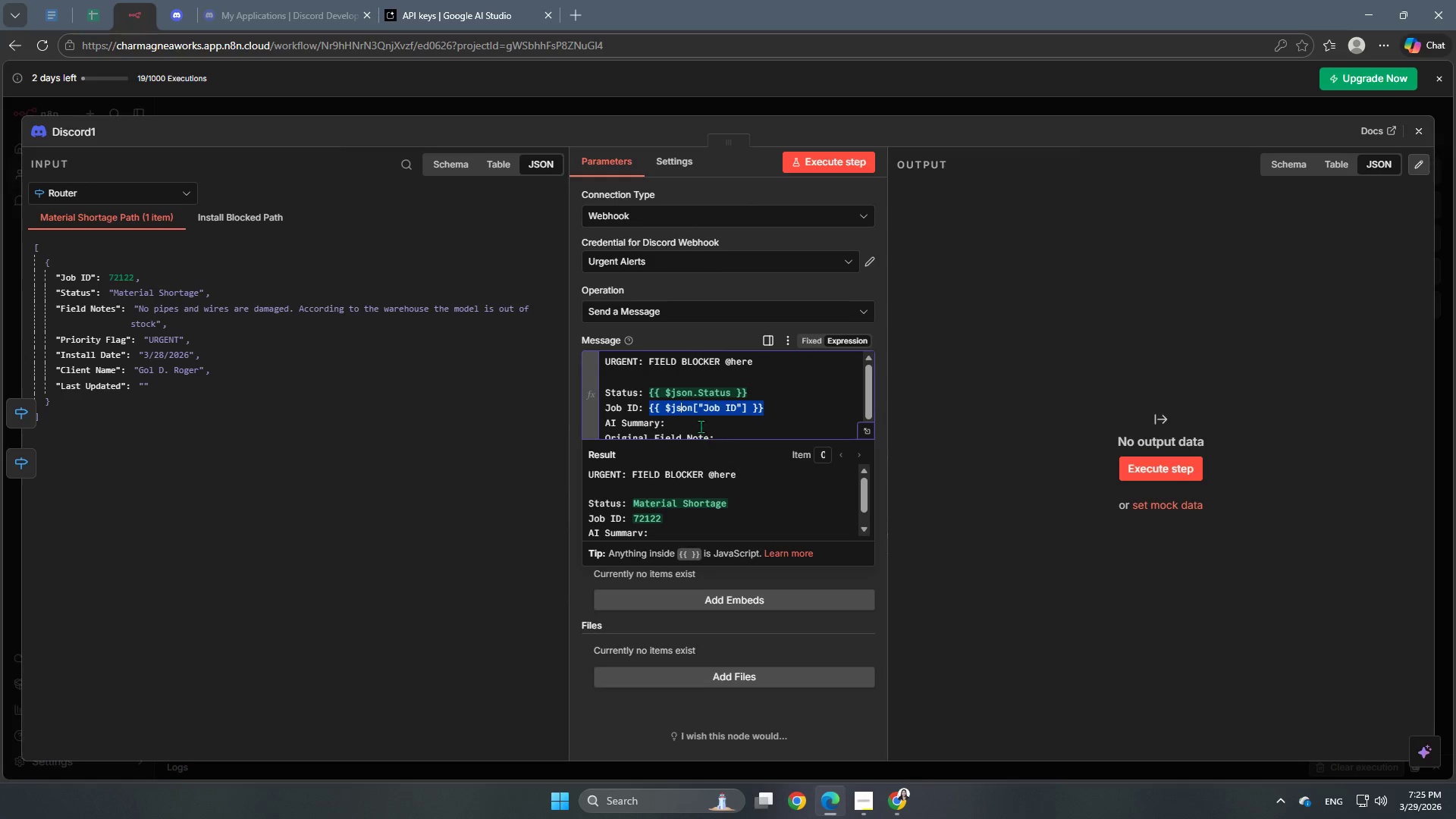 
left_click([701, 425])
 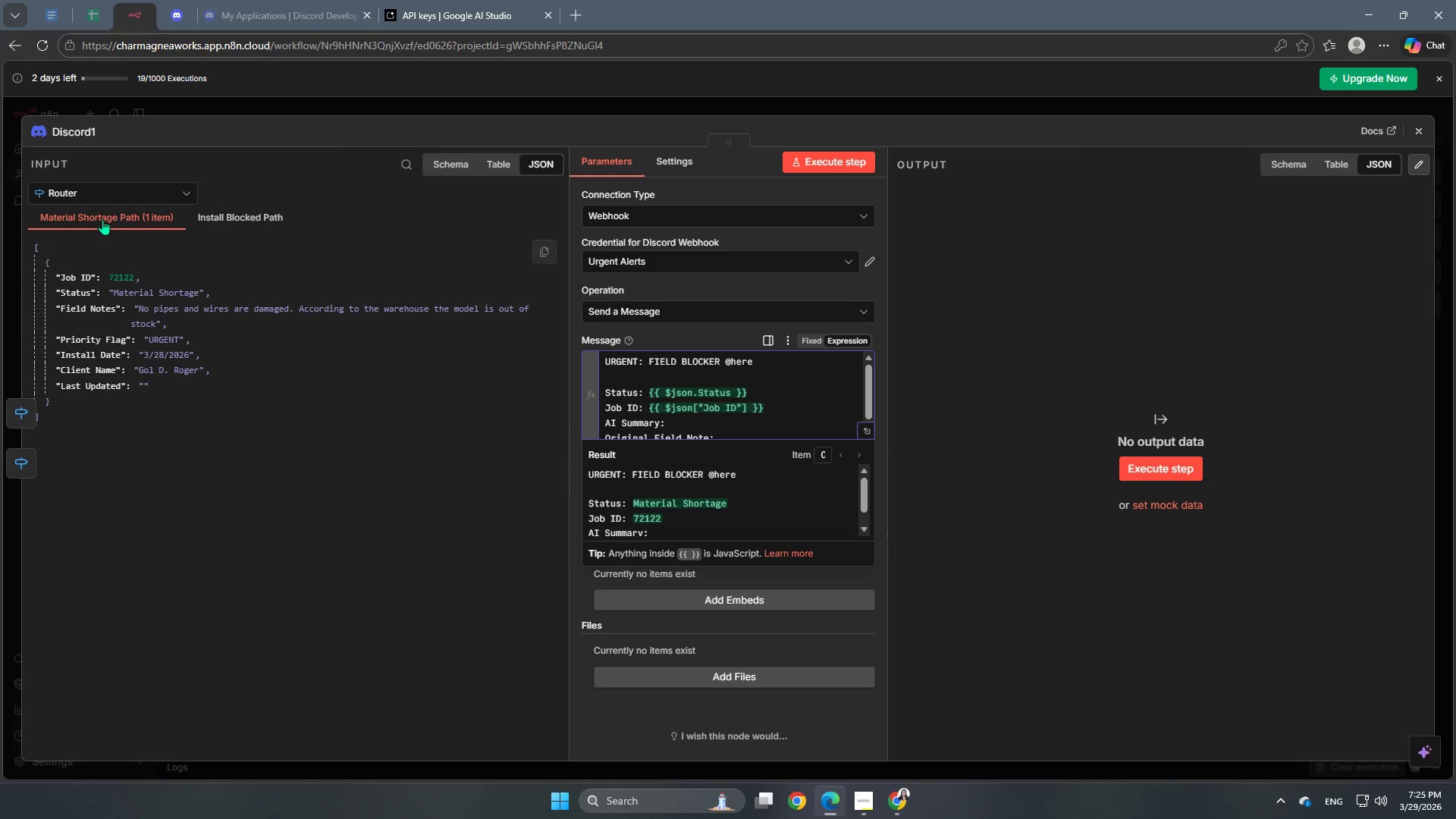 
left_click([126, 187])
 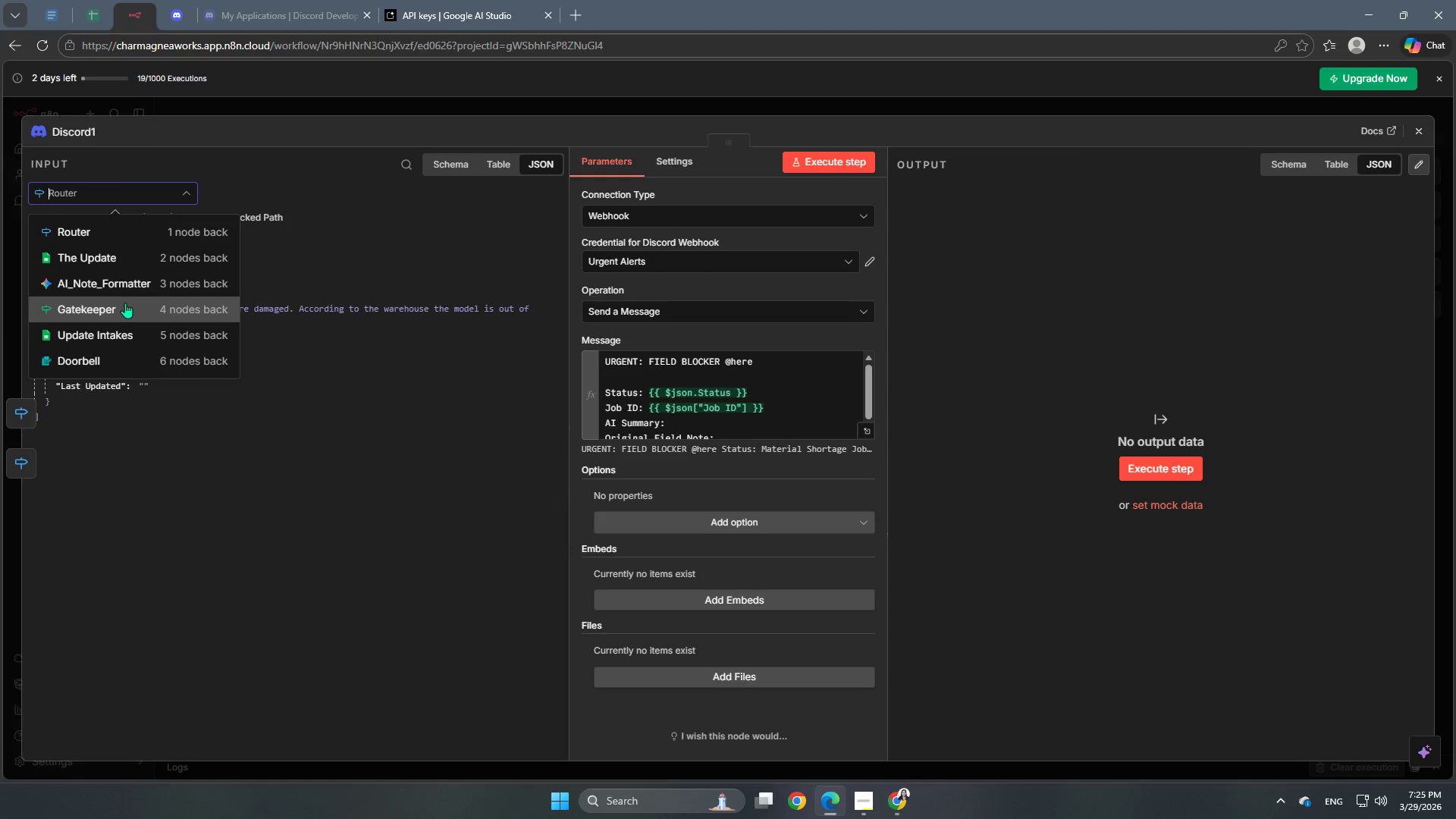 
left_click([138, 284])
 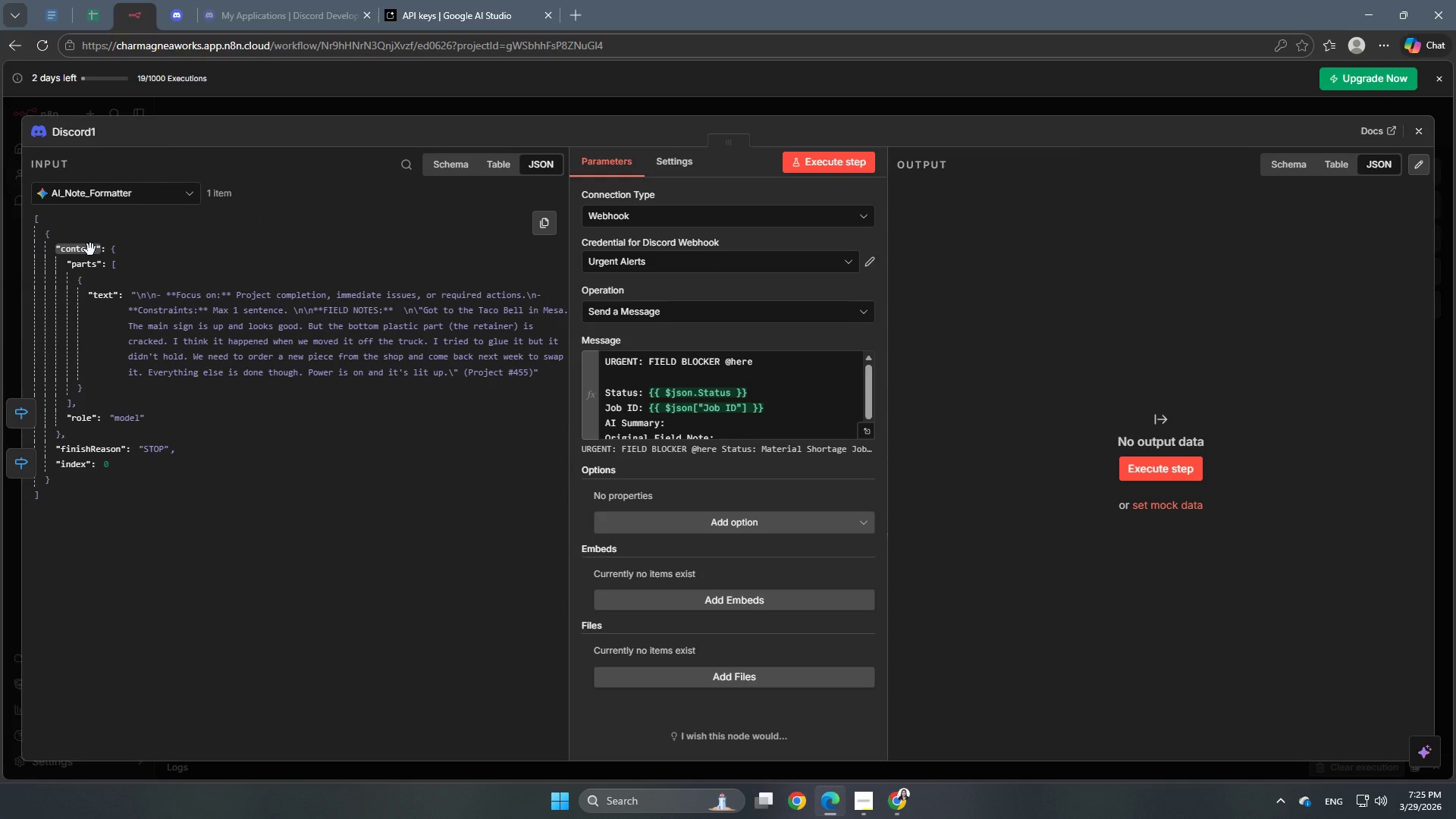 
left_click_drag(start_coordinate=[89, 249], to_coordinate=[83, 254])
 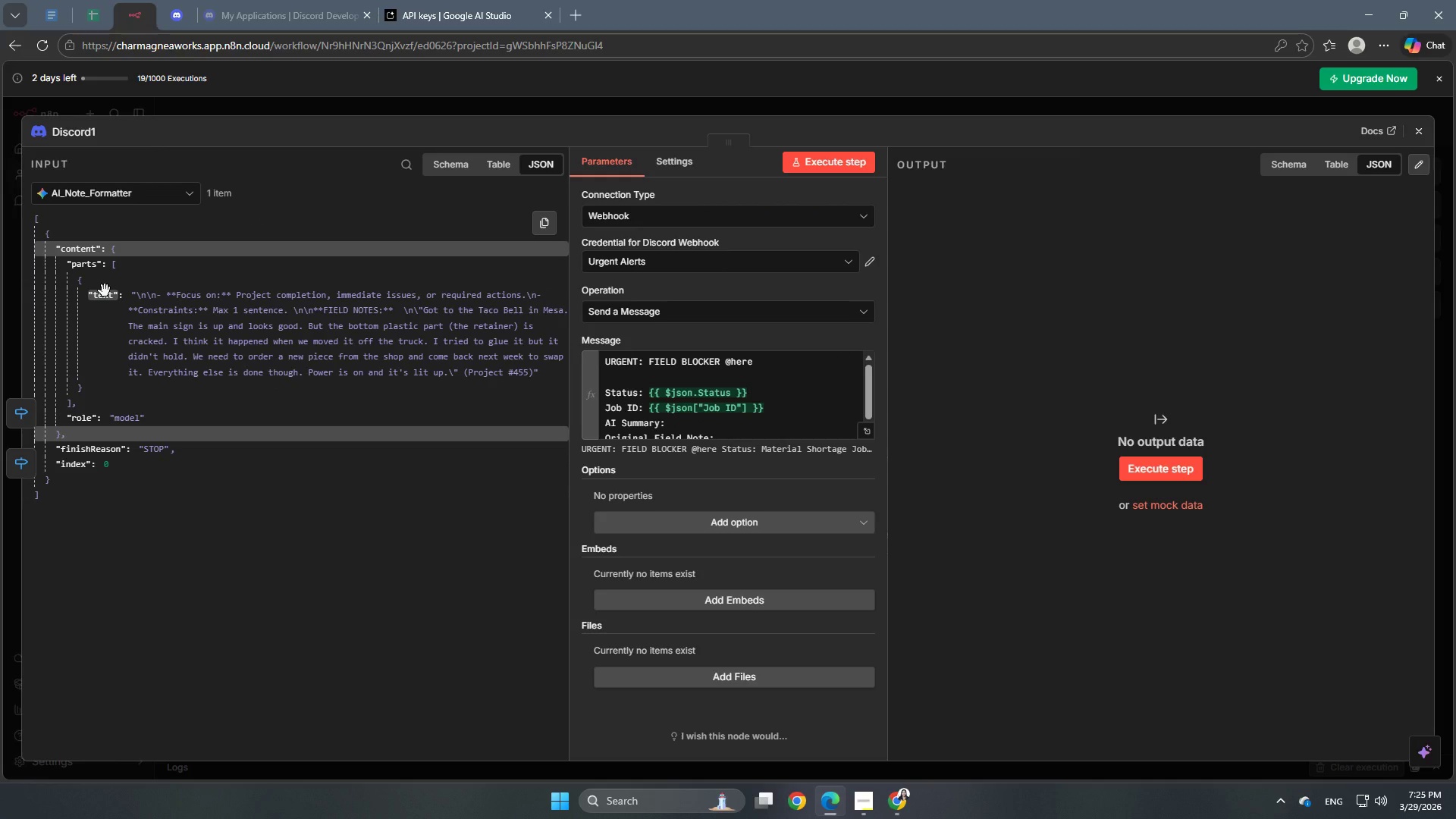 
left_click_drag(start_coordinate=[105, 290], to_coordinate=[693, 422])
 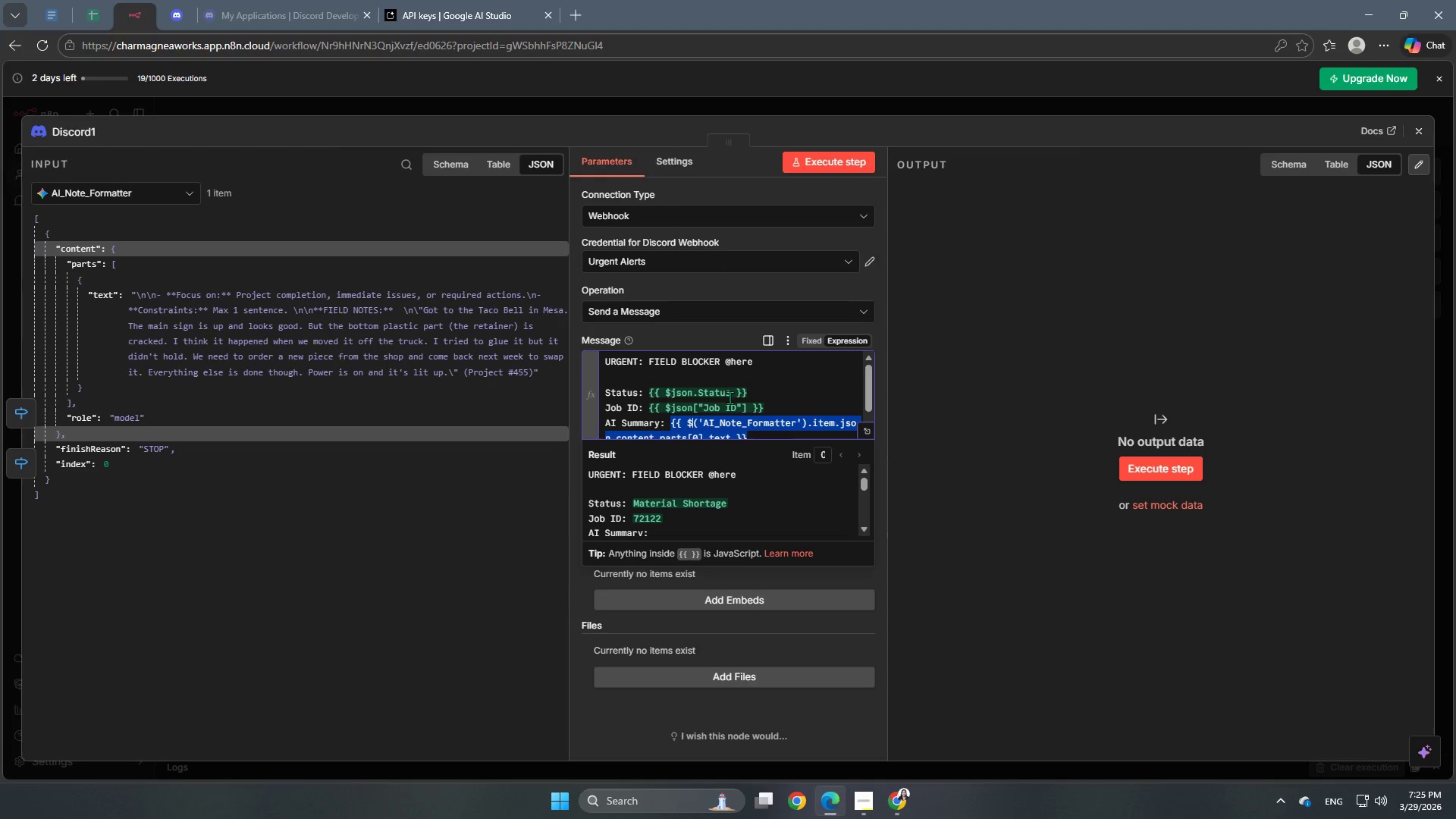 
scroll: coordinate [730, 397], scroll_direction: down, amount: 1.0
 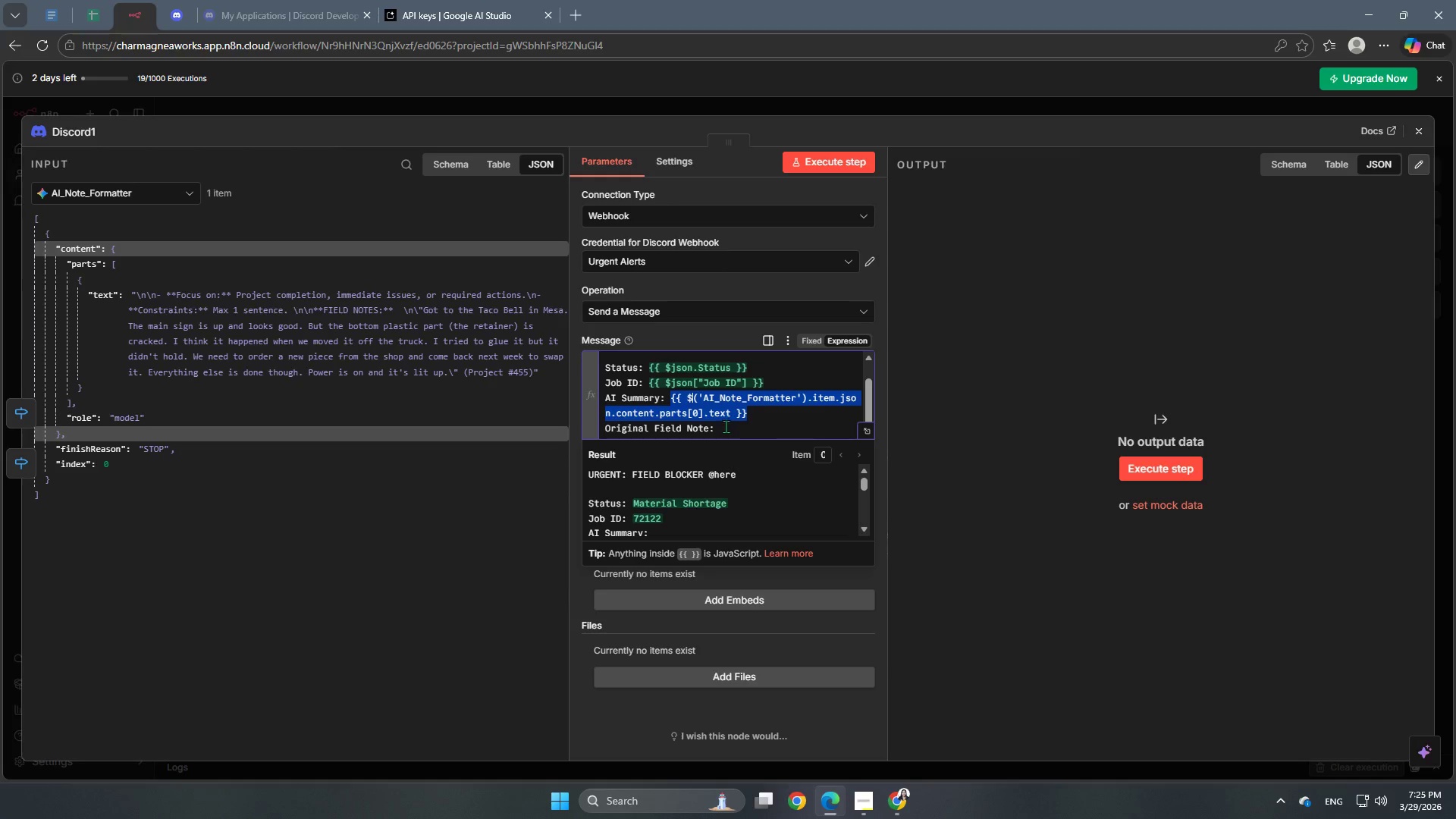 
left_click([726, 427])
 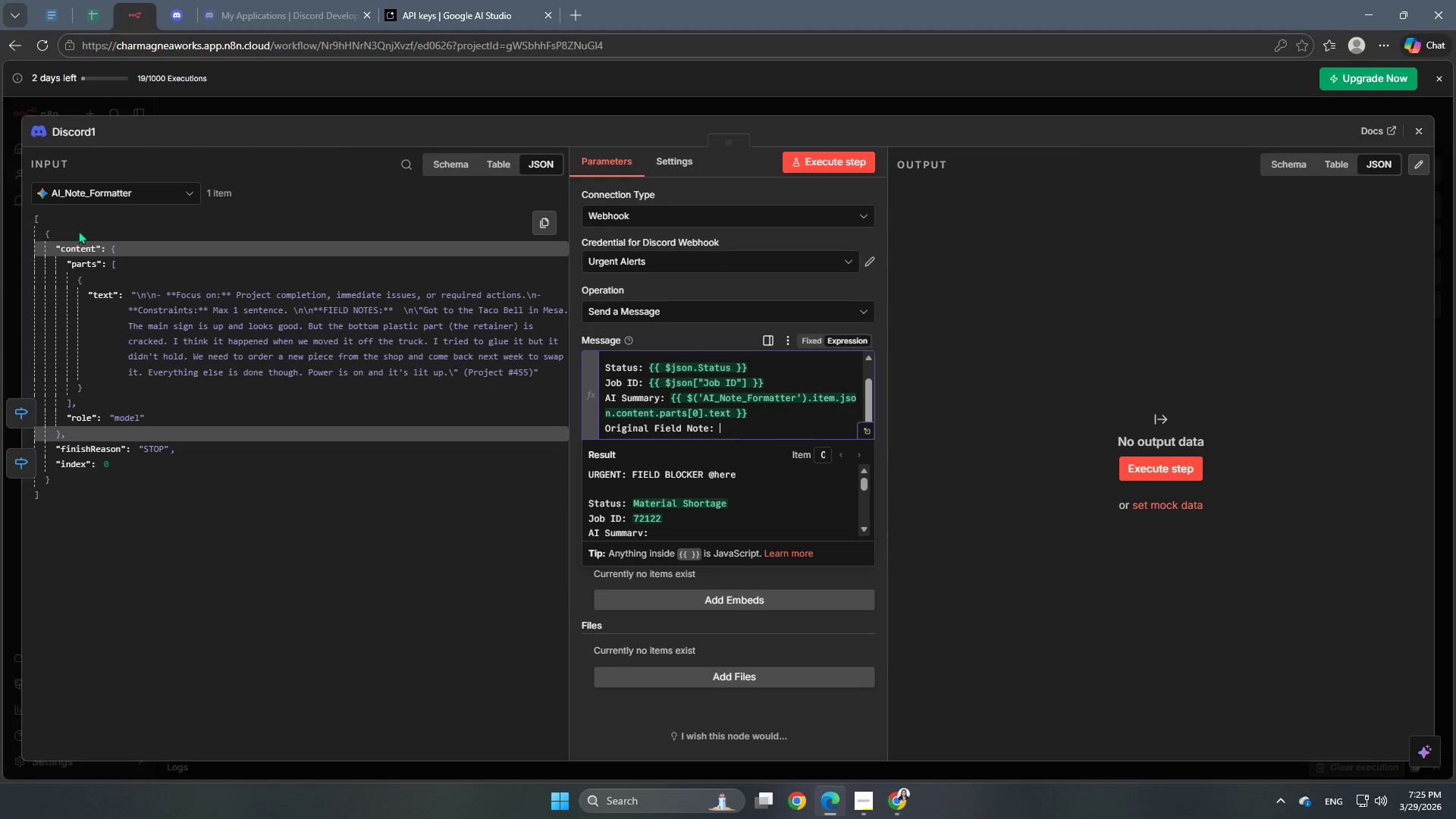 
left_click([76, 193])
 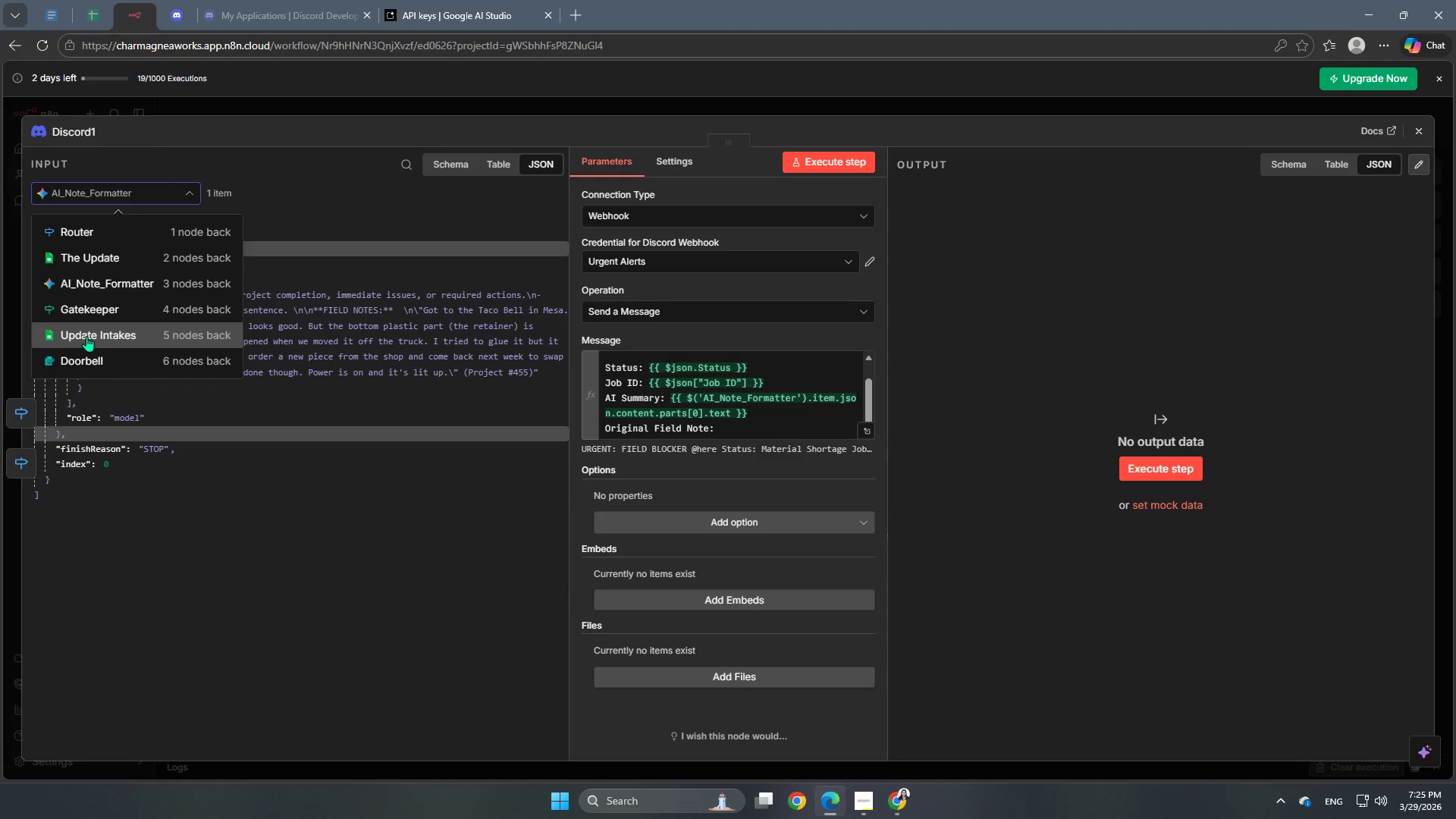 
left_click([86, 336])
 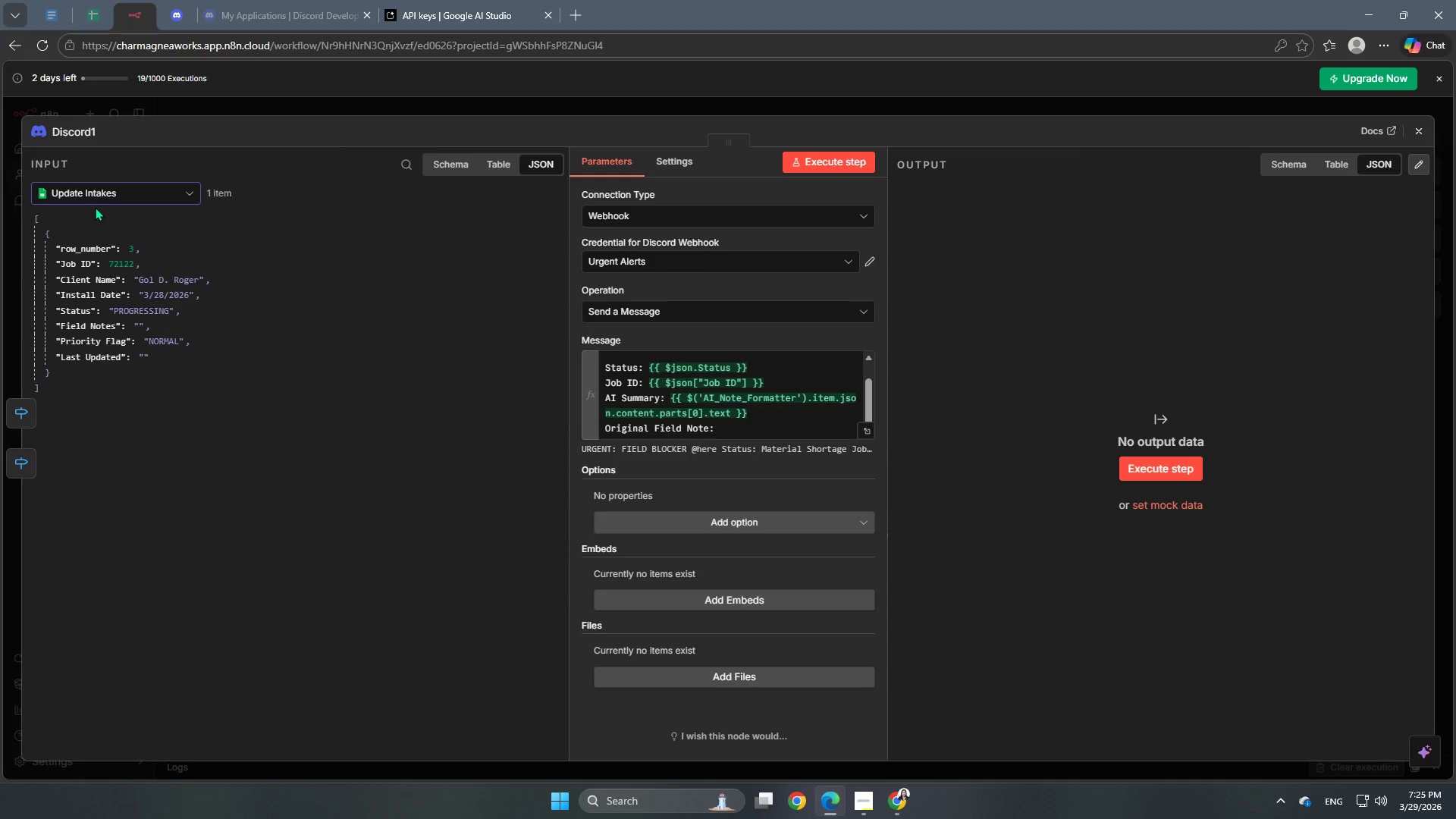 
left_click([106, 186])
 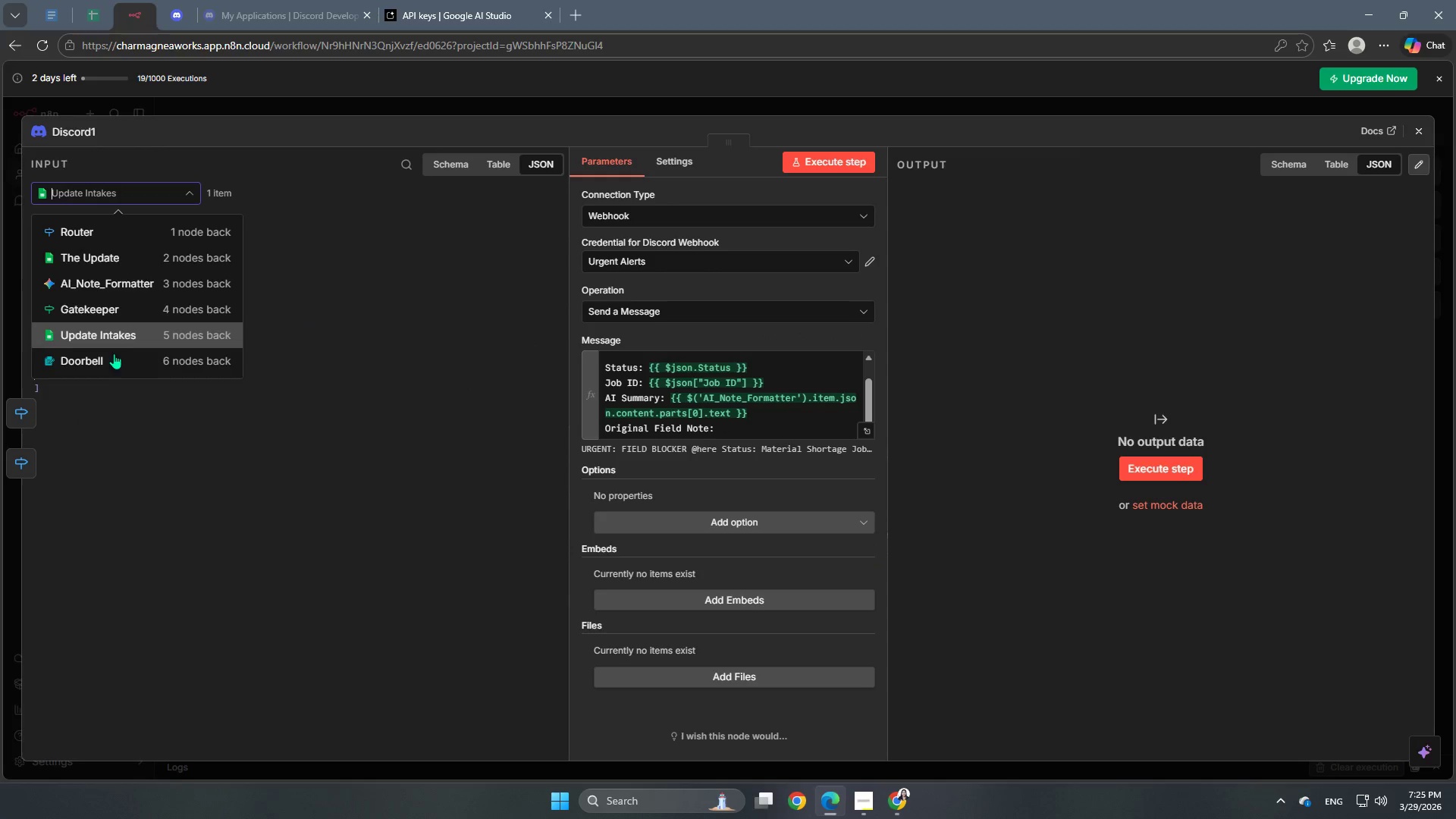 
left_click([111, 358])
 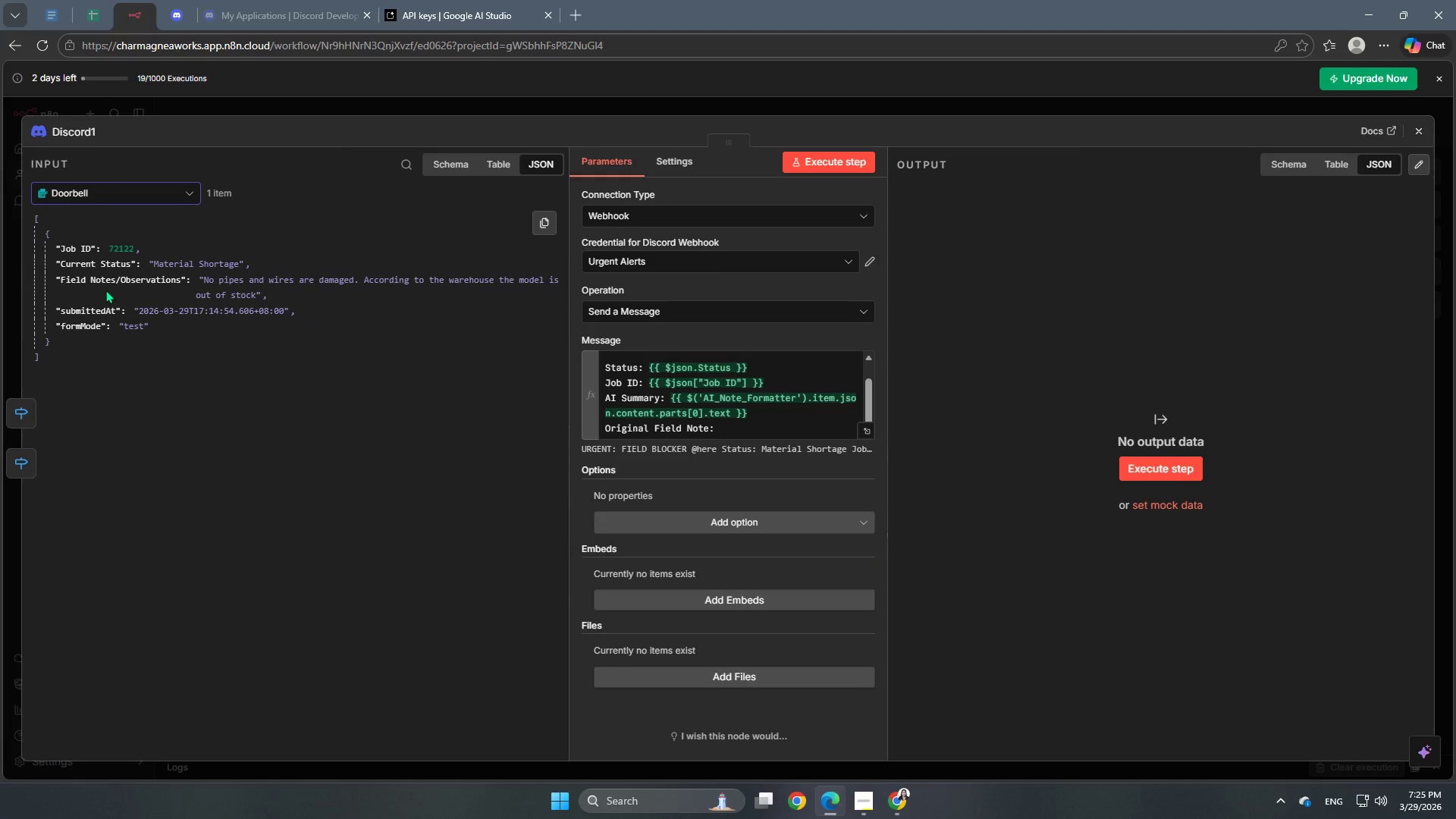 
left_click_drag(start_coordinate=[112, 280], to_coordinate=[763, 434])
 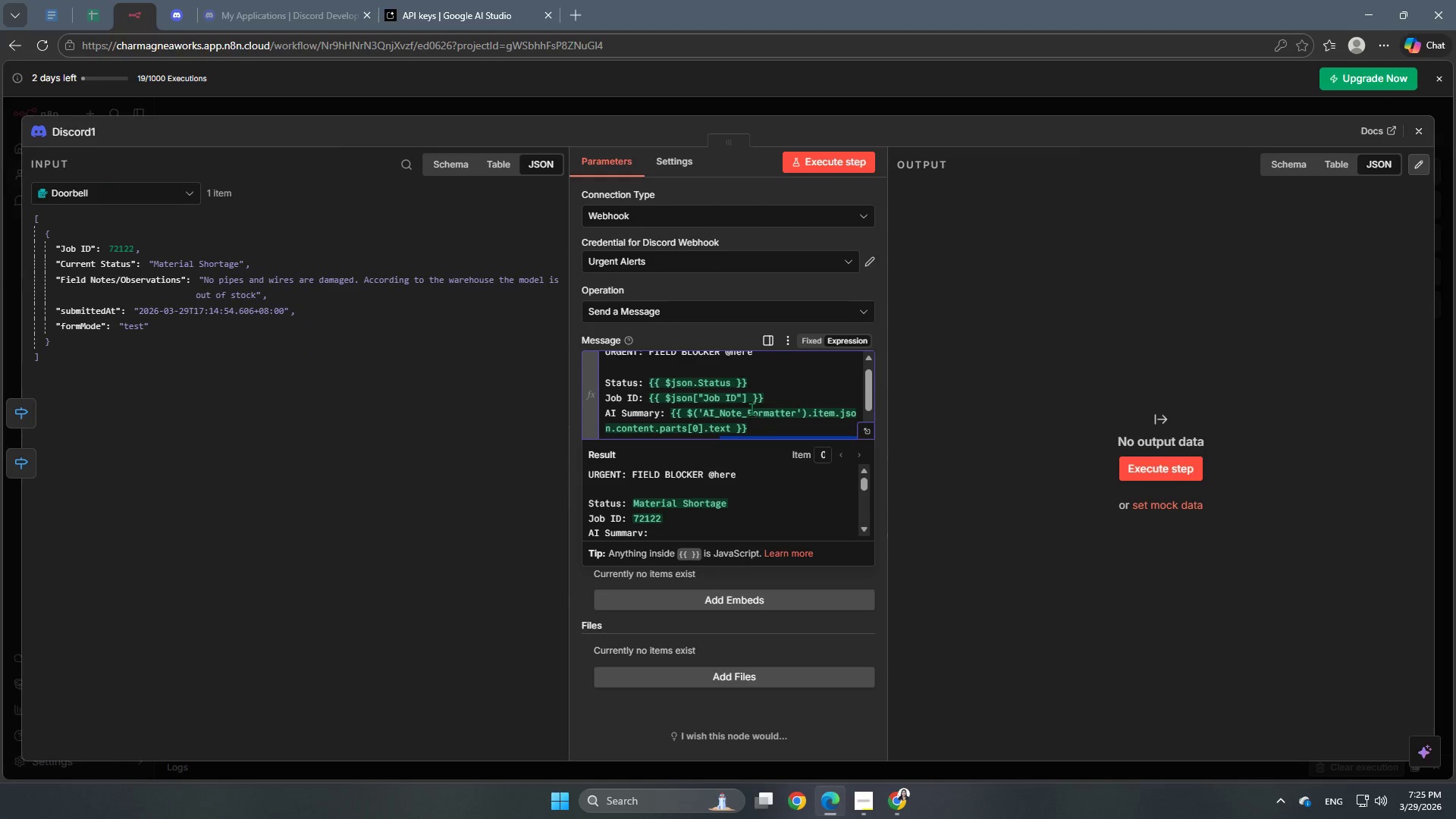 
left_click([799, 387])
 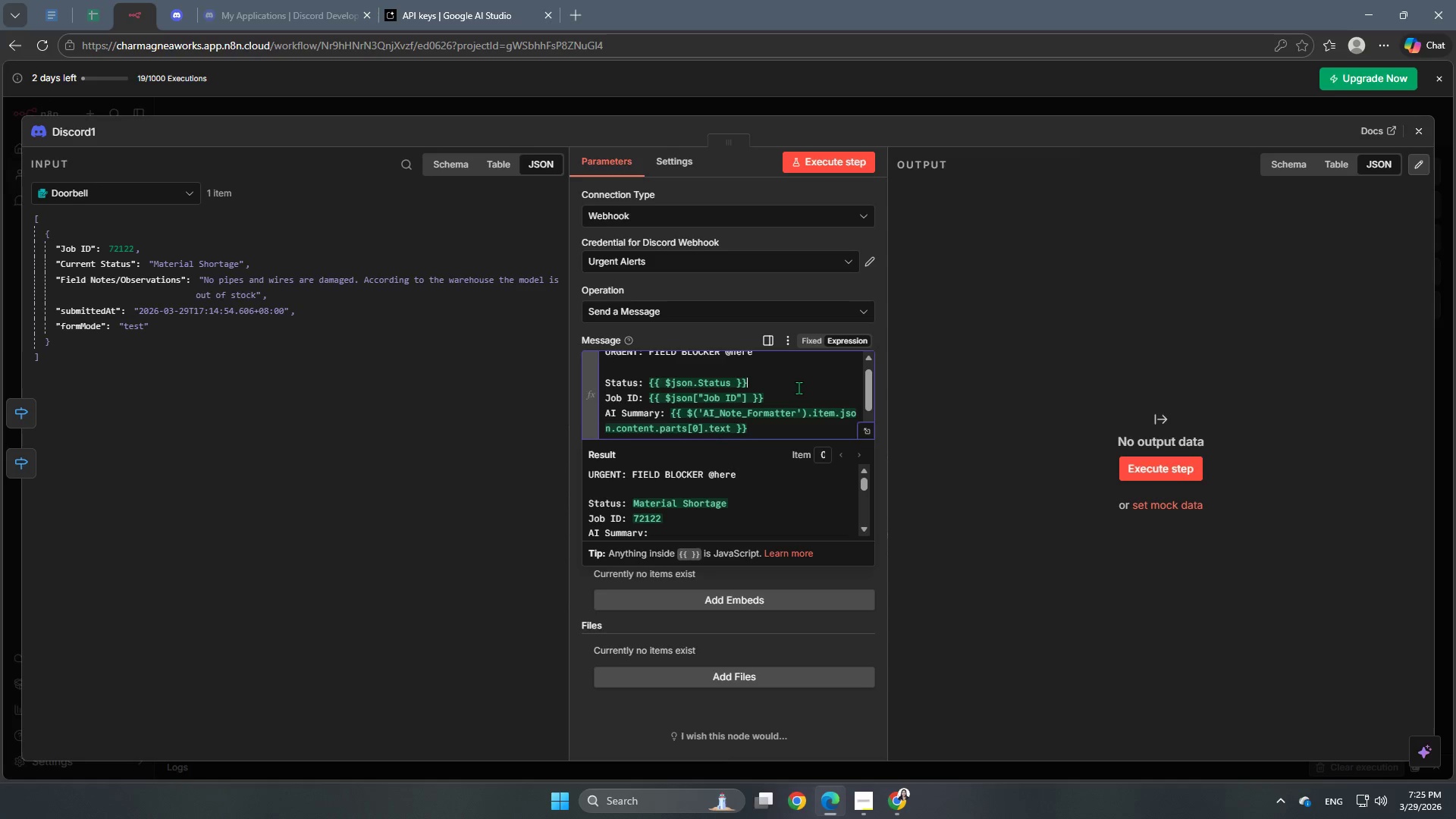 
scroll: coordinate [752, 474], scroll_direction: down, amount: 3.0
 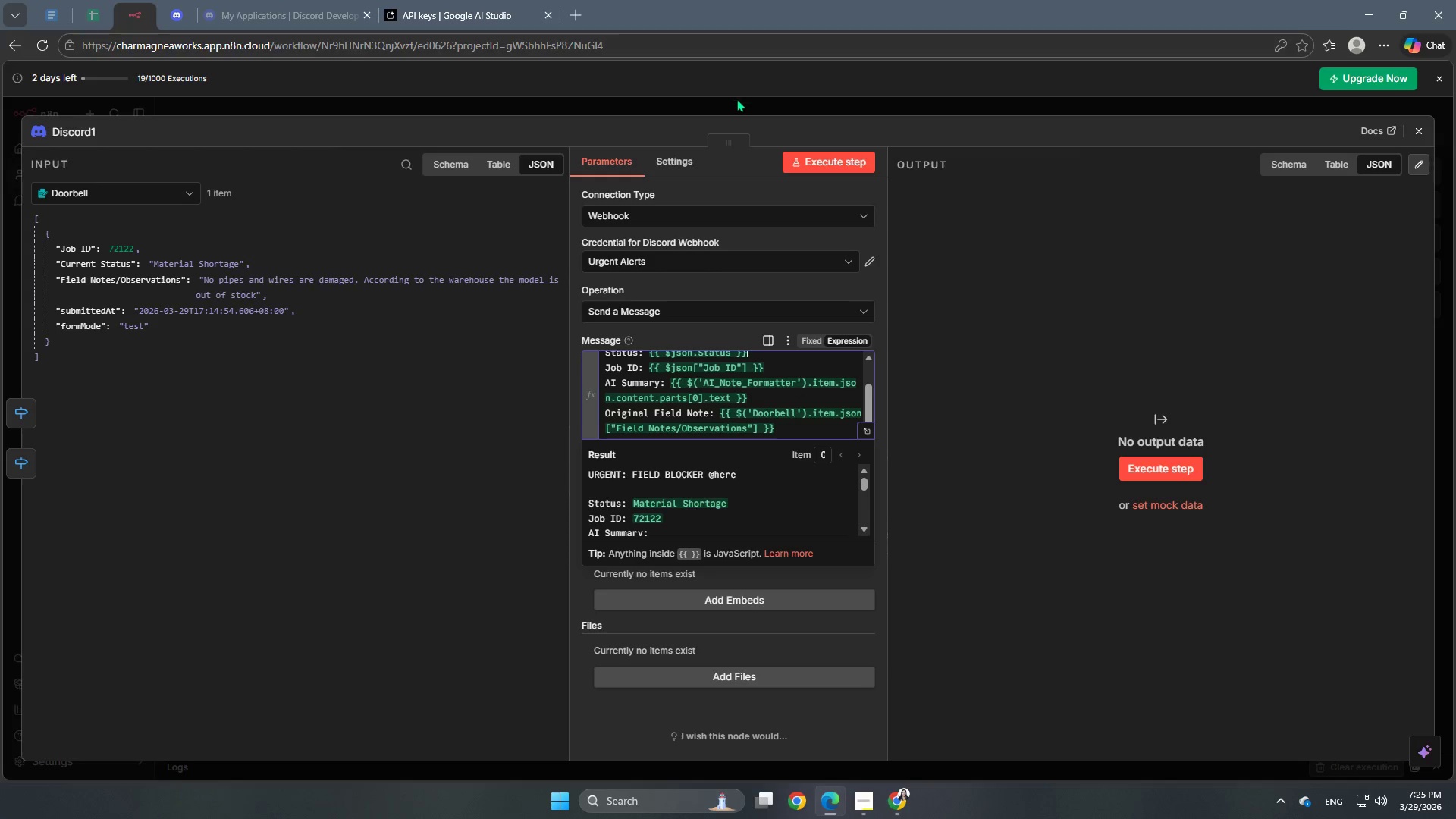 
left_click([736, 105])
 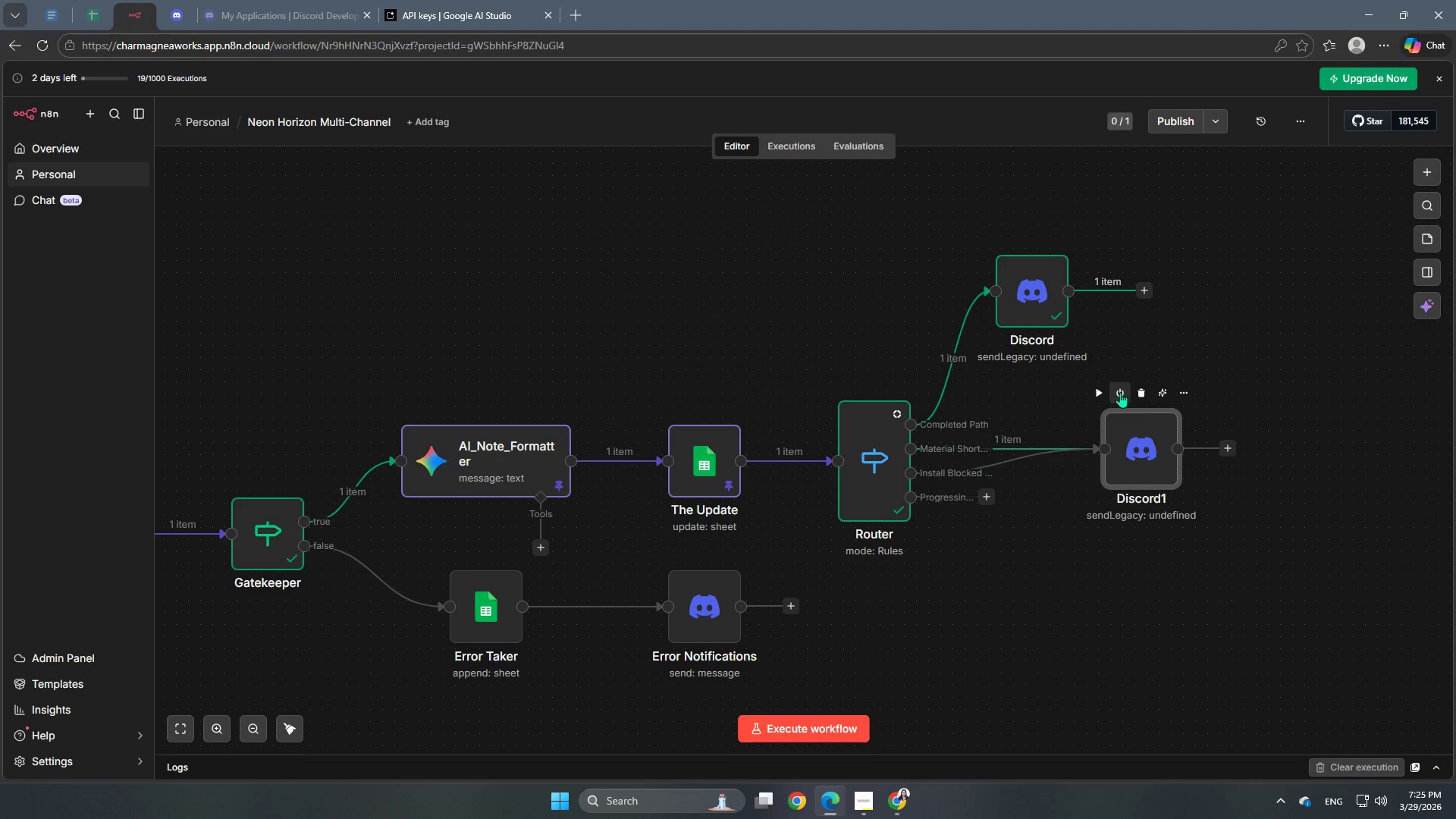 
left_click([1103, 390])
 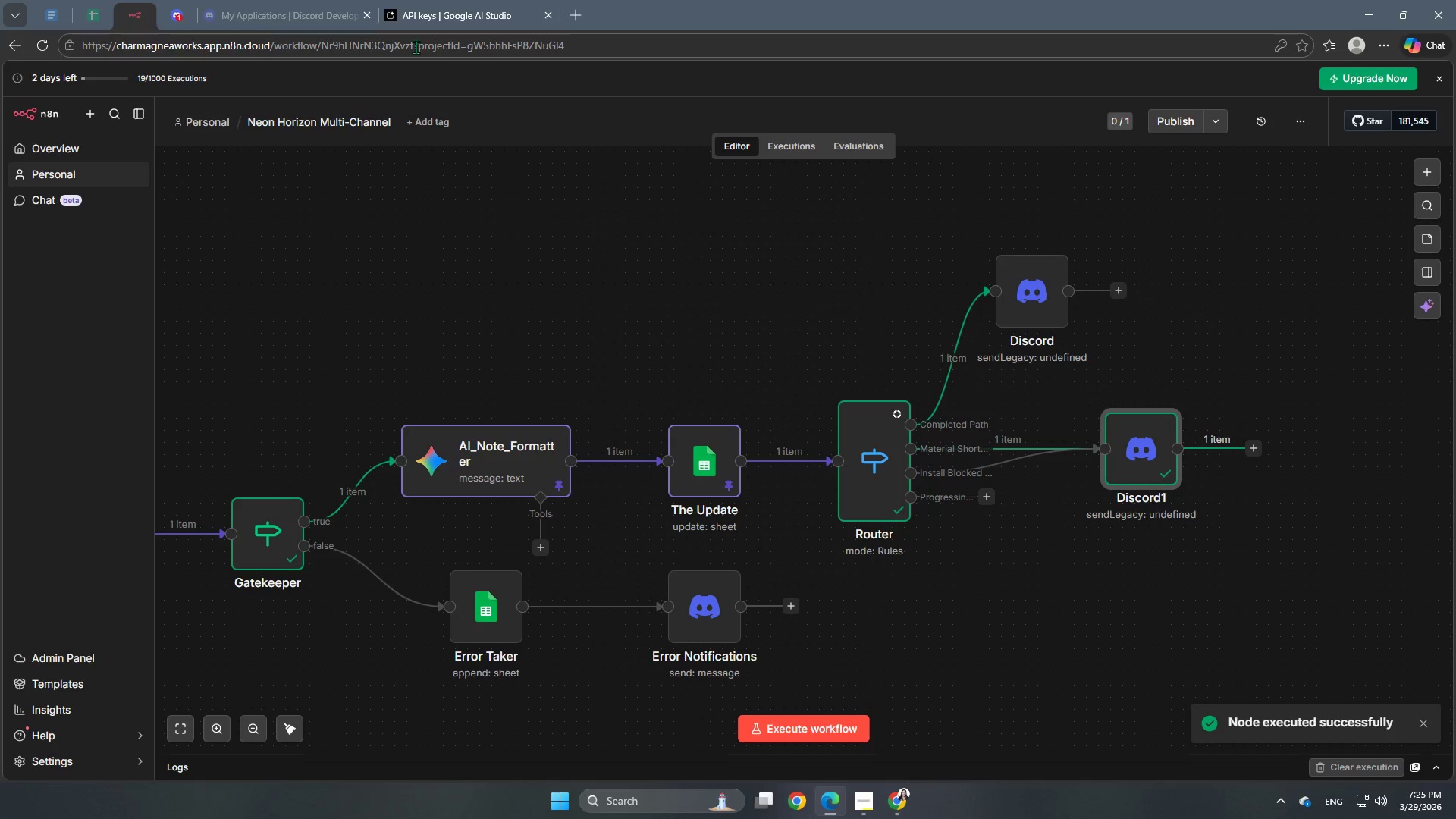 
left_click([171, 13])
 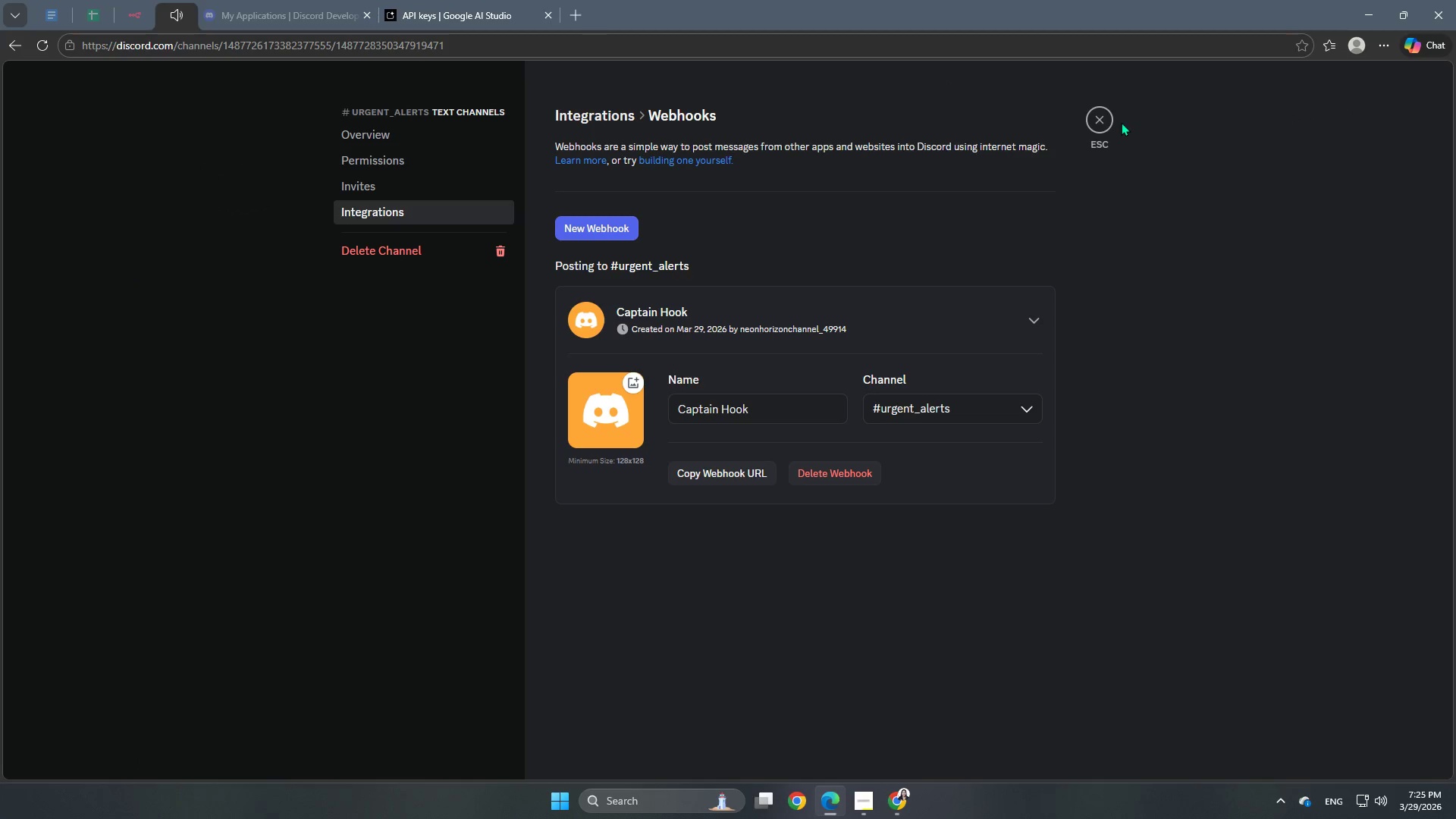 
left_click([1098, 115])
 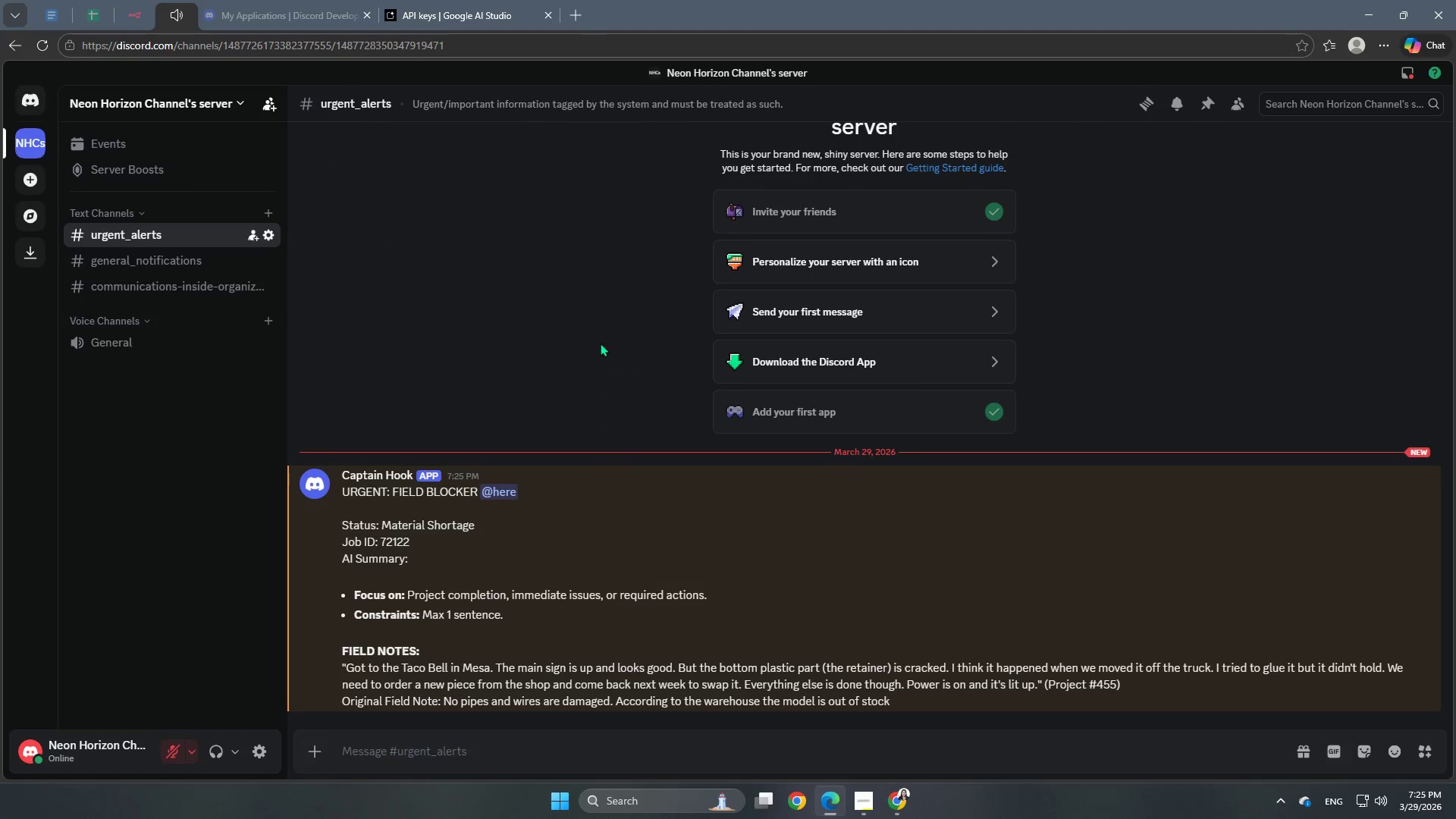 
scroll: coordinate [713, 565], scroll_direction: down, amount: 13.0
 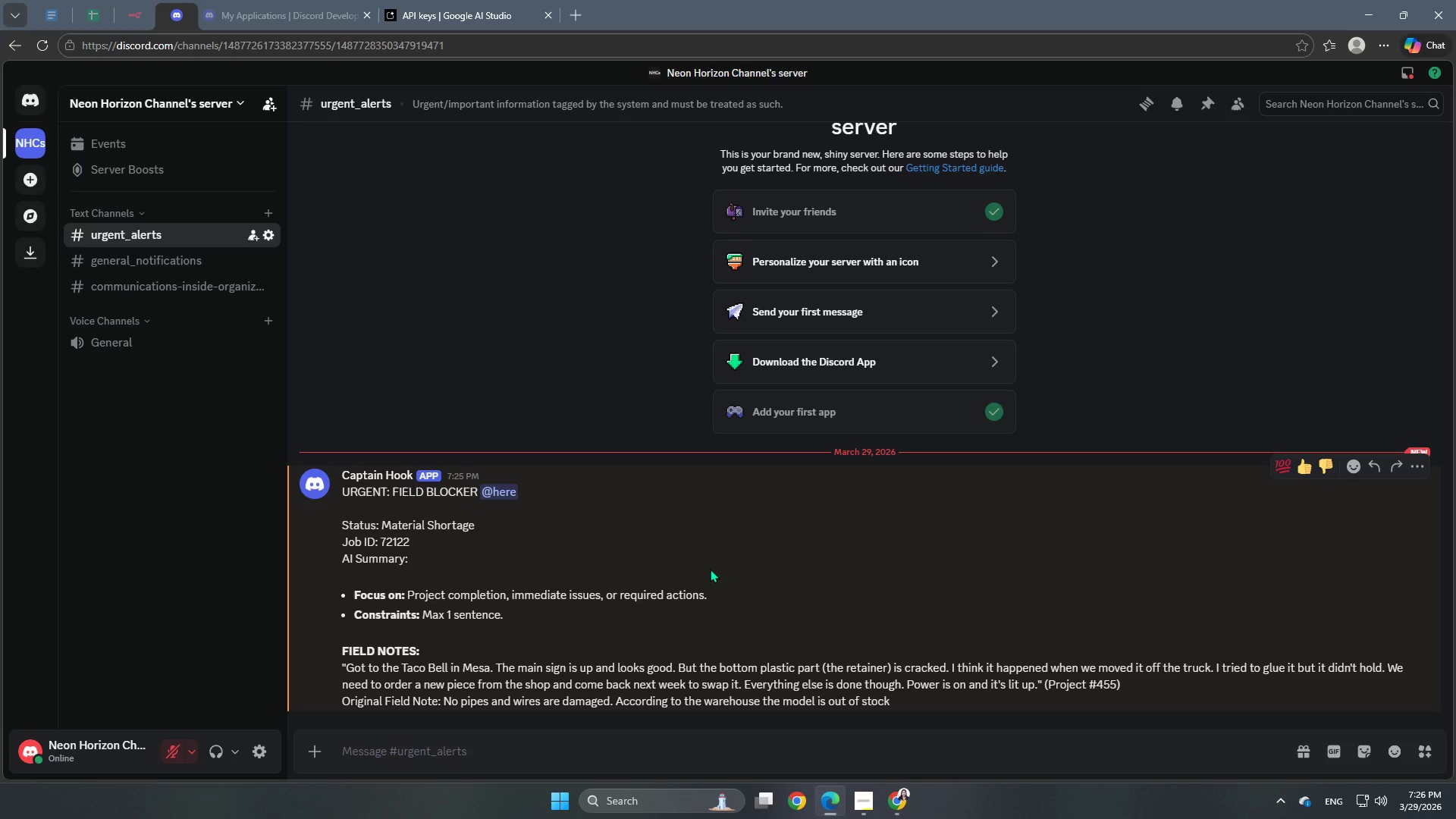 
wait(6.48)
 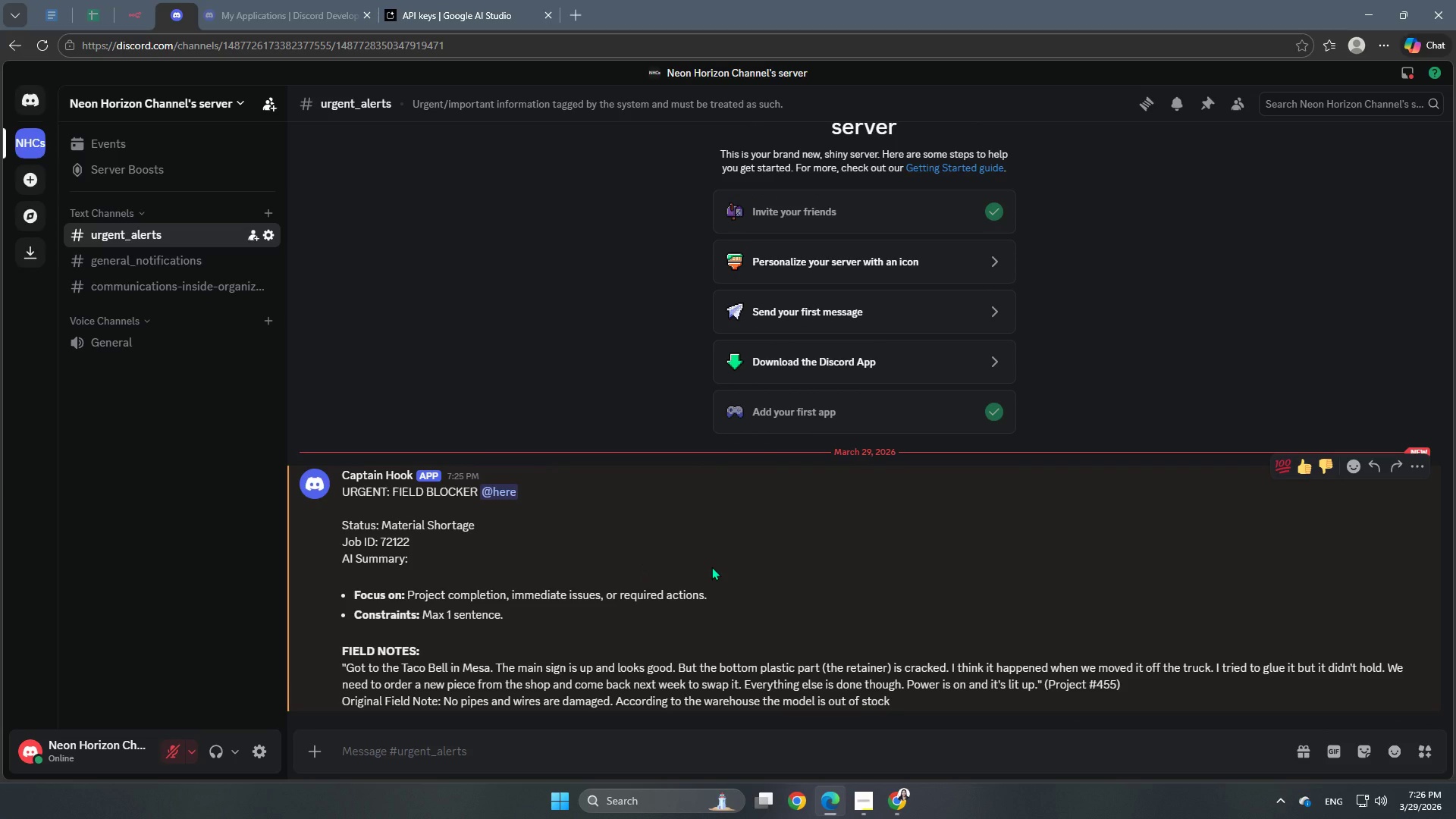 
scroll: coordinate [708, 569], scroll_direction: down, amount: 3.0
 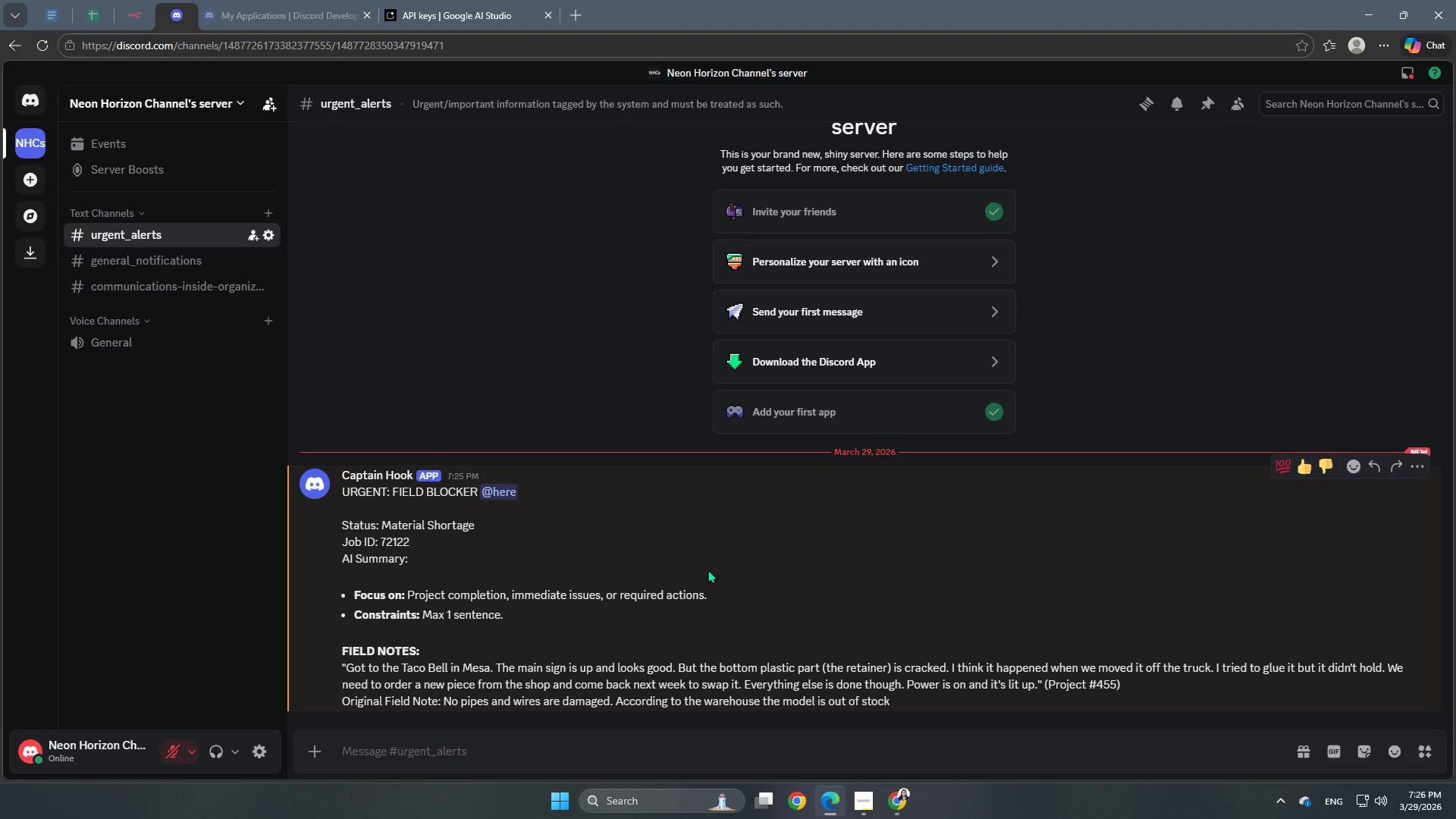 
wait(8.57)
 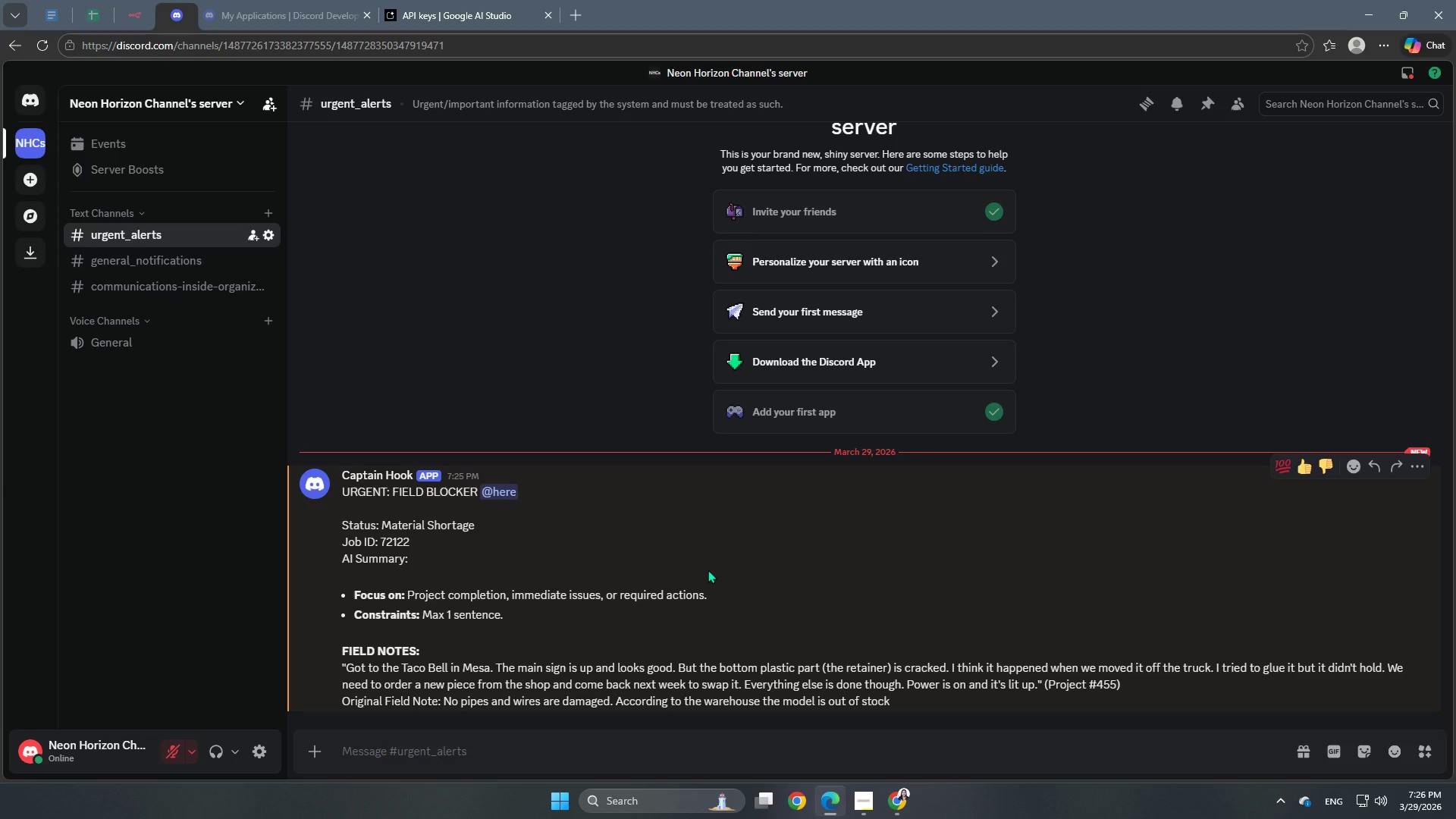 
scroll: coordinate [707, 570], scroll_direction: down, amount: 1.0
 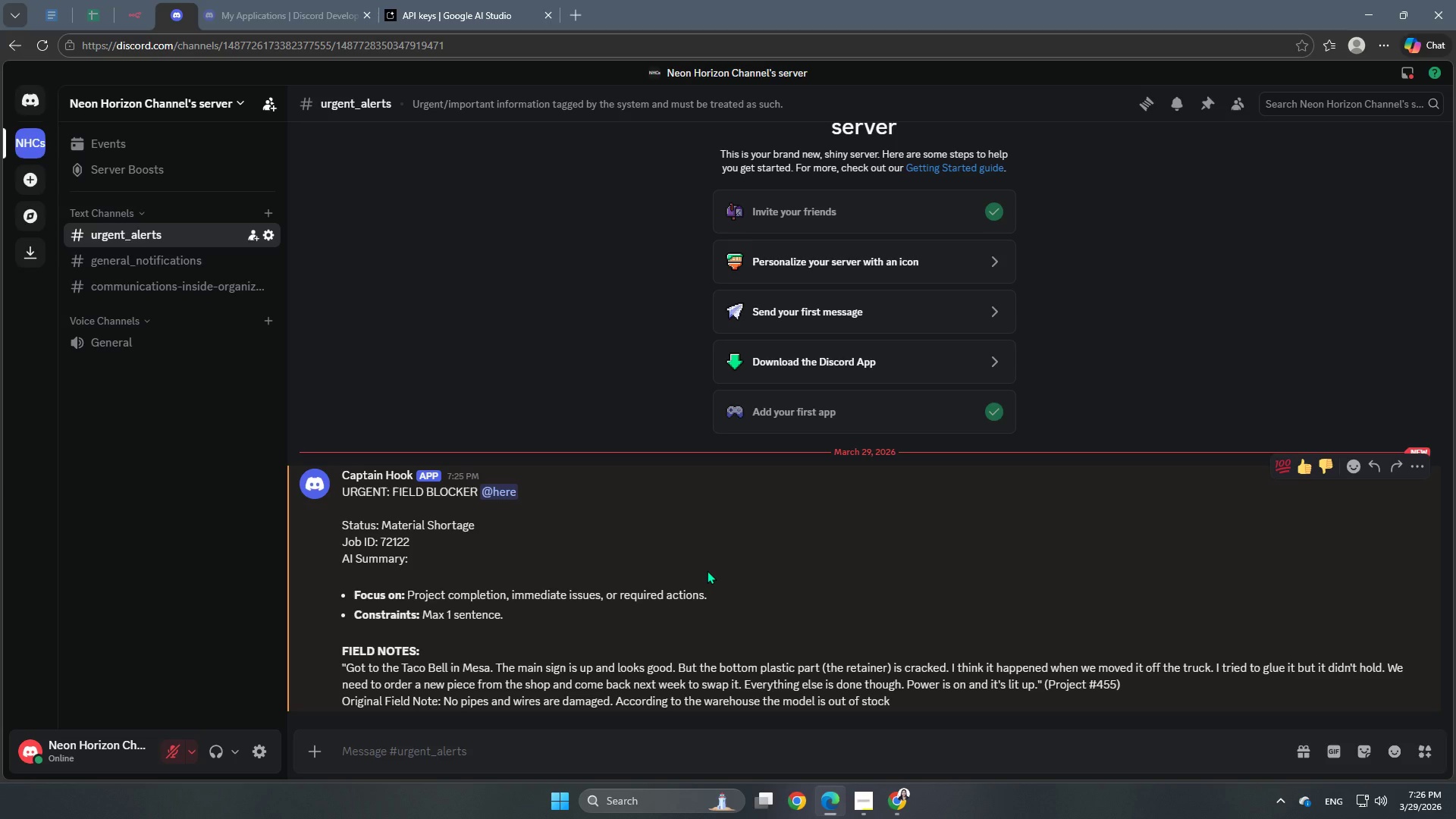 
wait(5.98)
 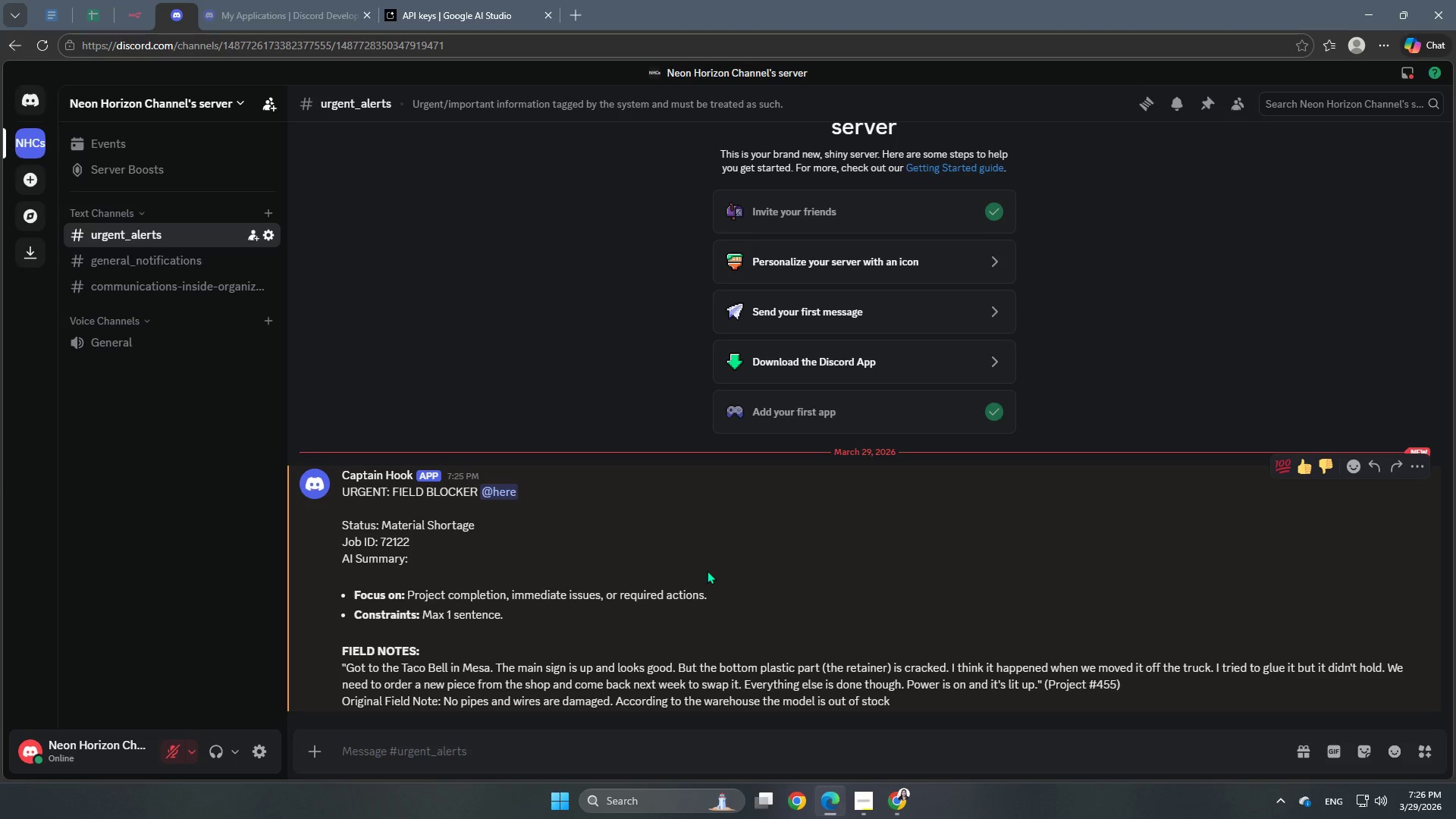 
left_click([249, 6])
 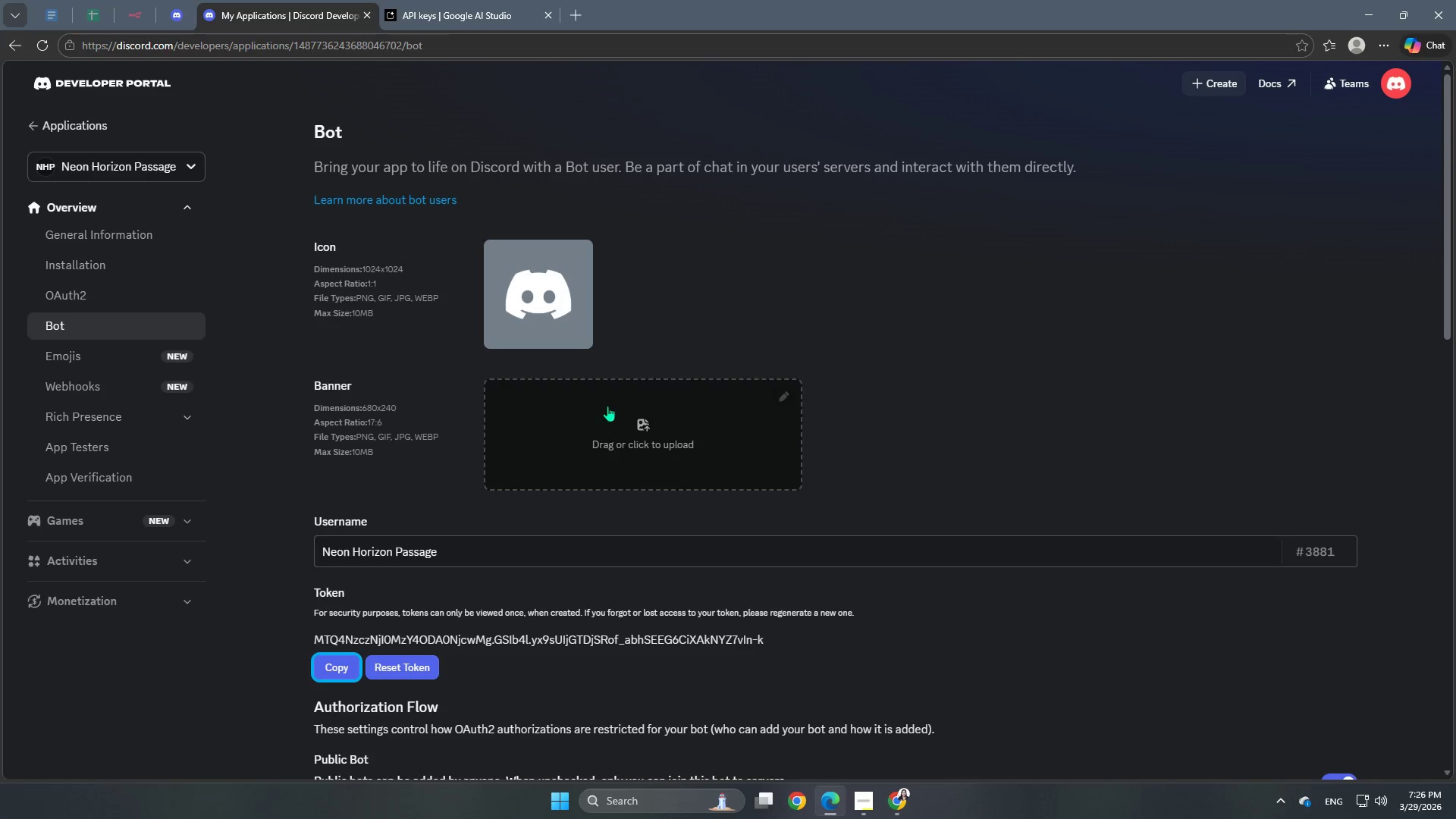 
scroll: coordinate [607, 410], scroll_direction: down, amount: 13.0
 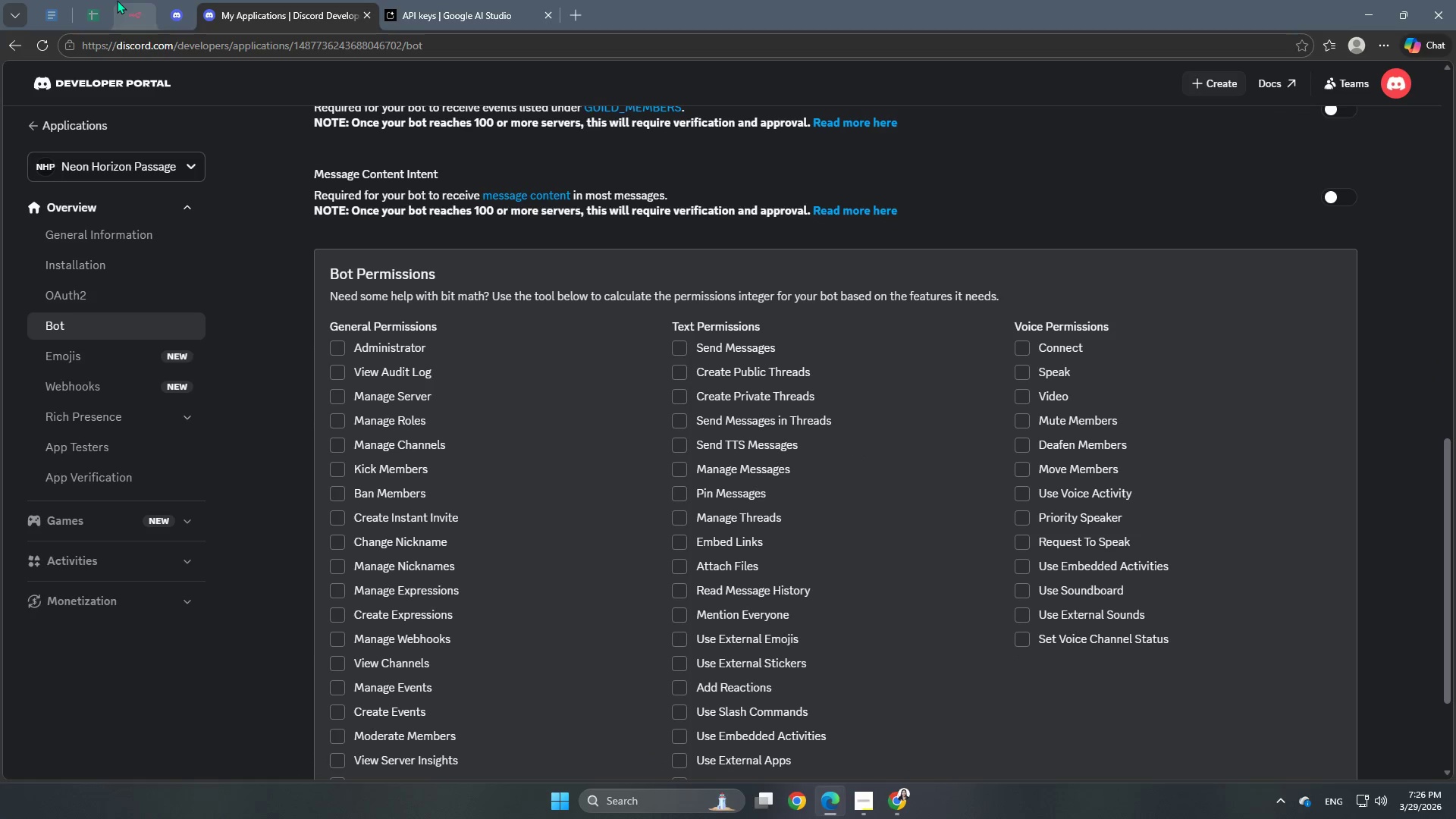 
left_click([137, 8])
 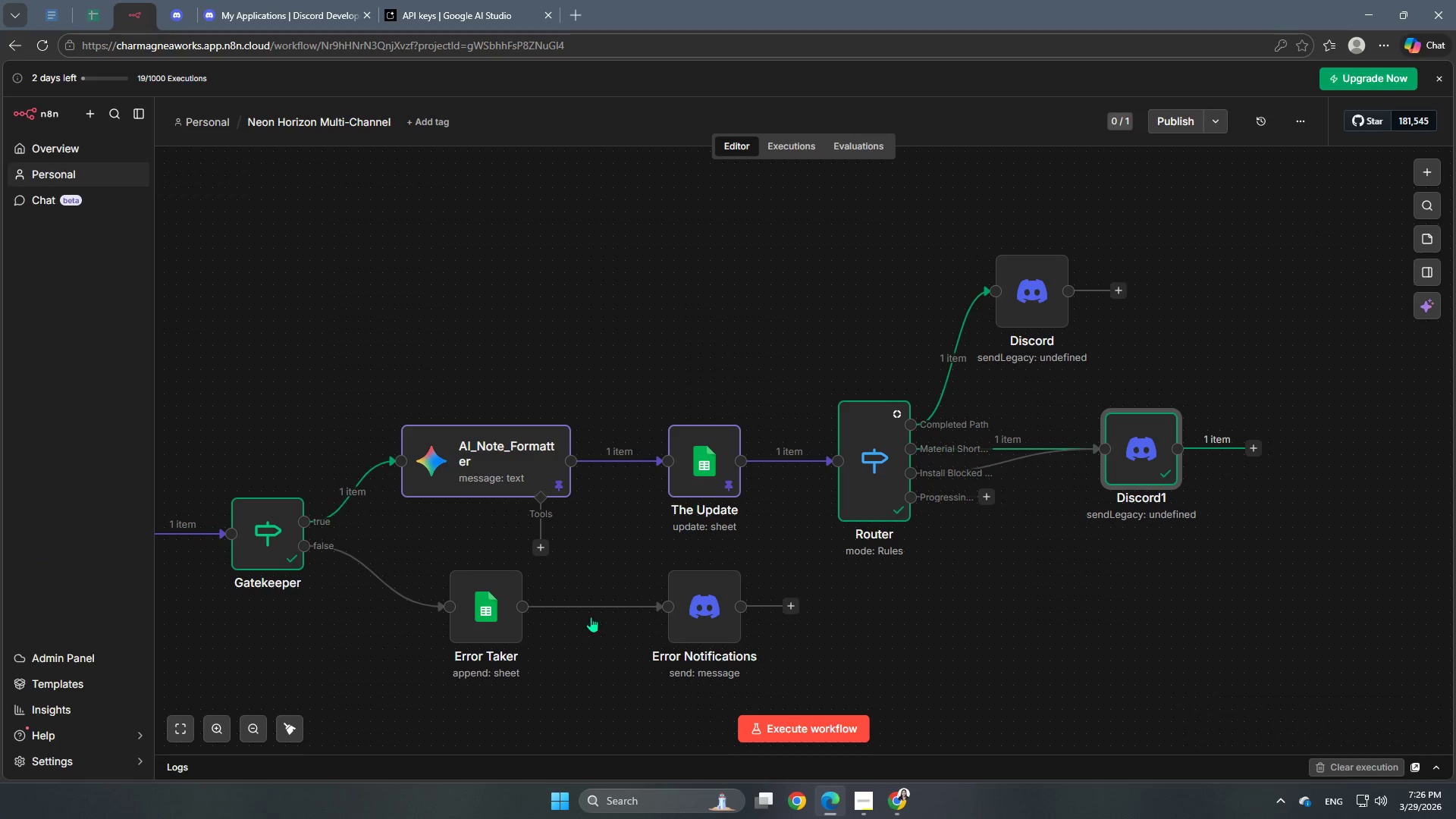 
left_click([292, 726])
 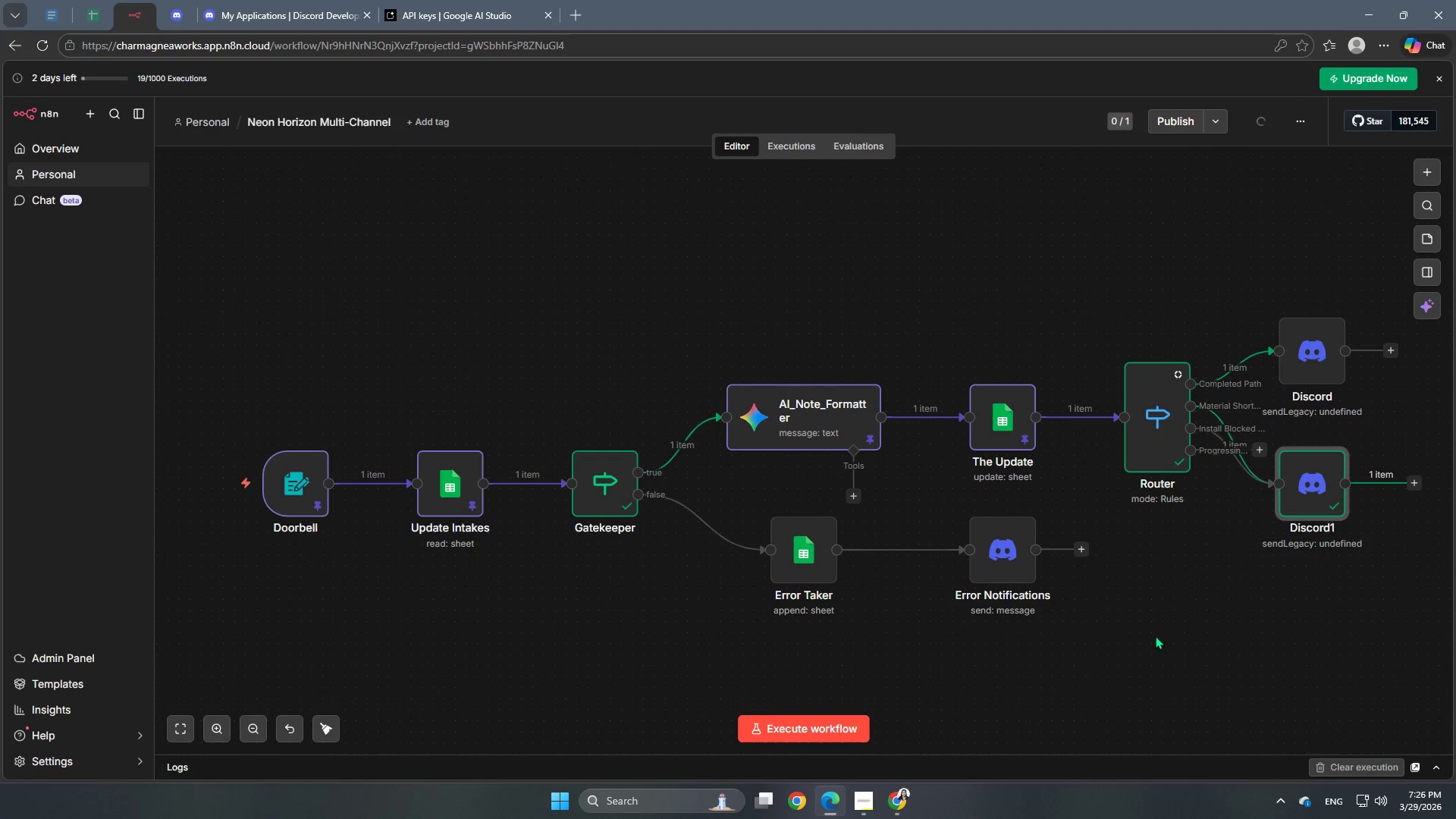 
left_click_drag(start_coordinate=[1174, 647], to_coordinate=[1087, 637])
 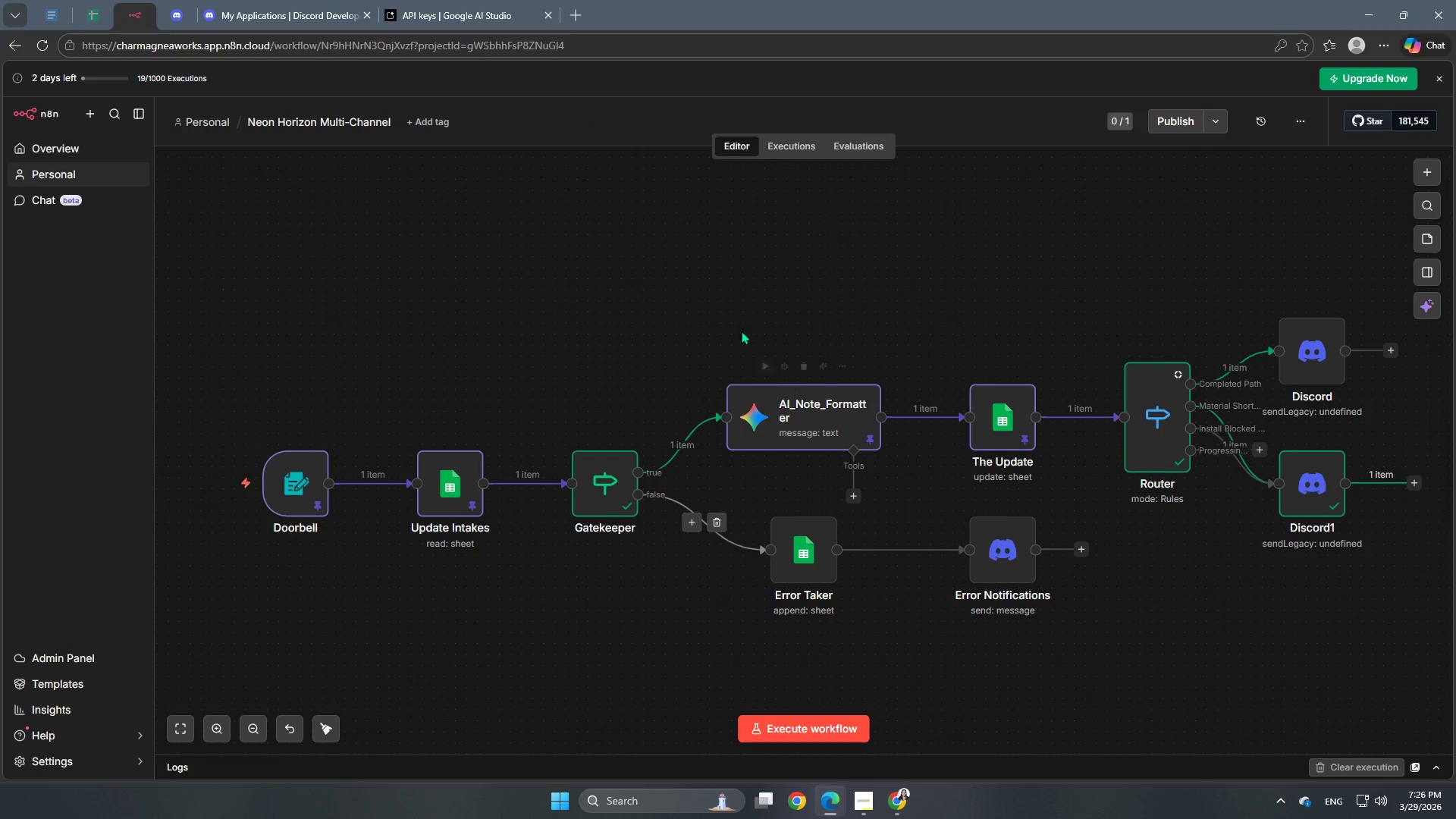 
left_click_drag(start_coordinate=[682, 309], to_coordinate=[416, 238])
 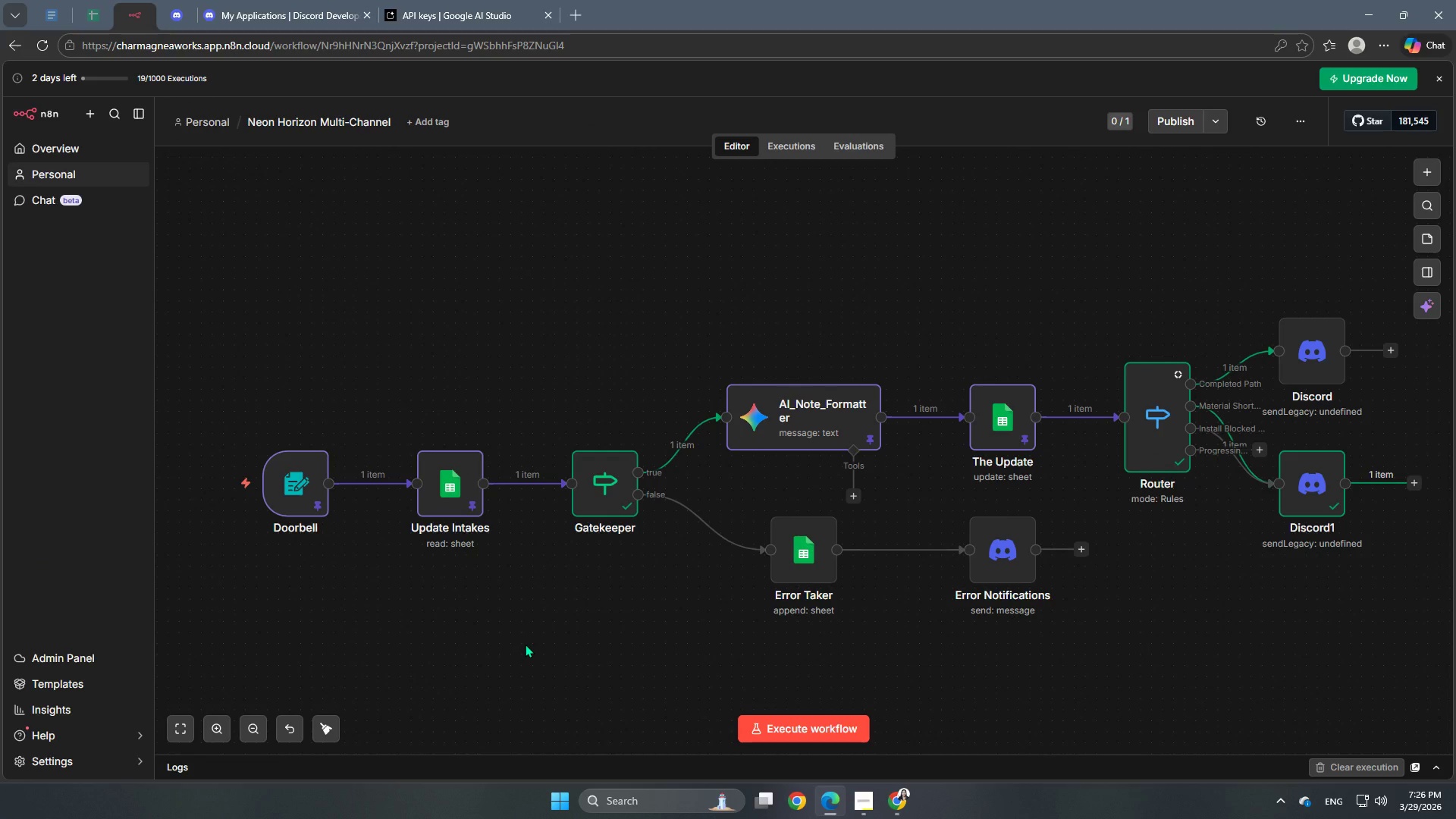 
hold_key(key=Space, duration=1.08)
 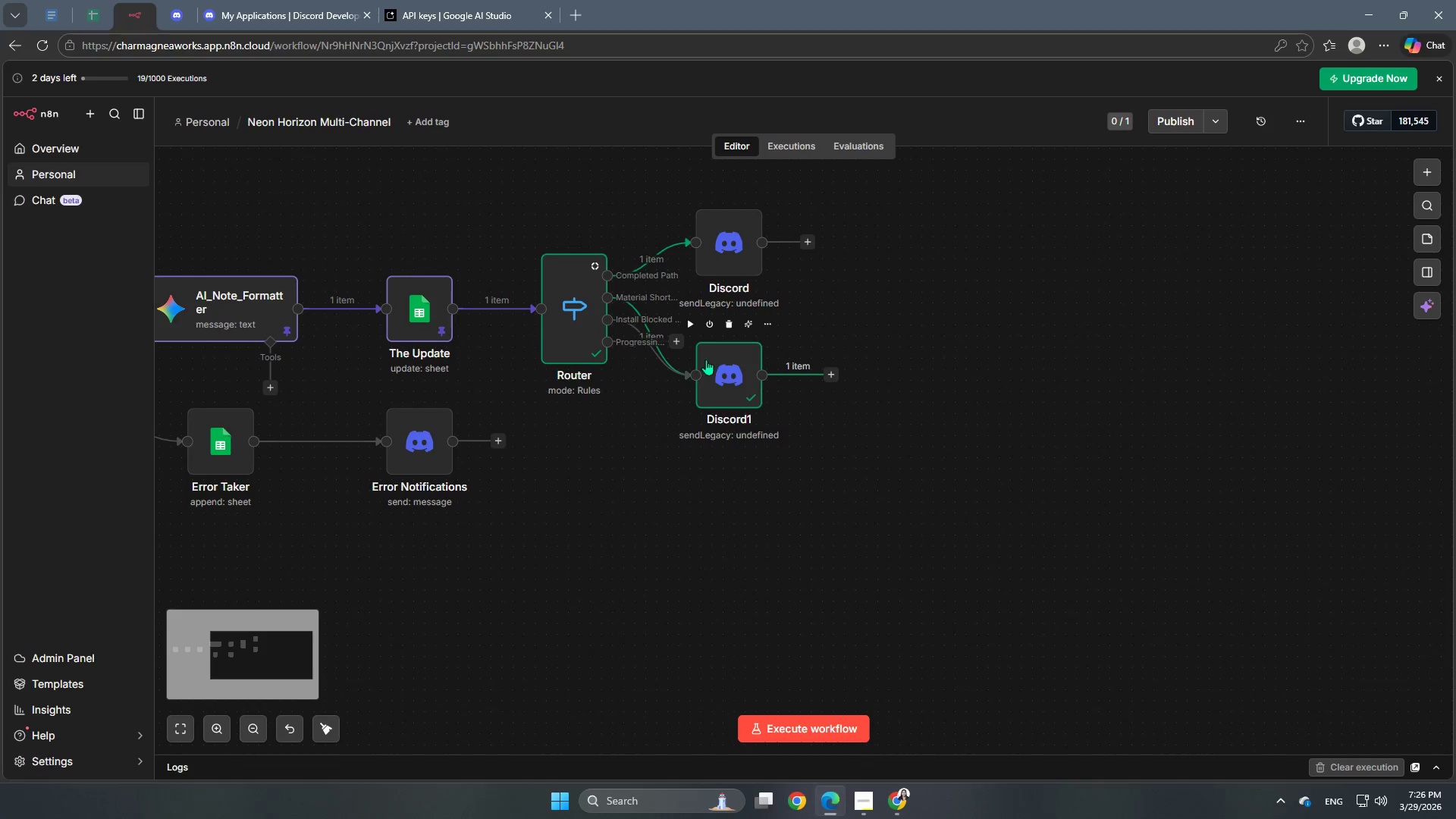 
left_click_drag(start_coordinate=[1232, 651], to_coordinate=[649, 543])
 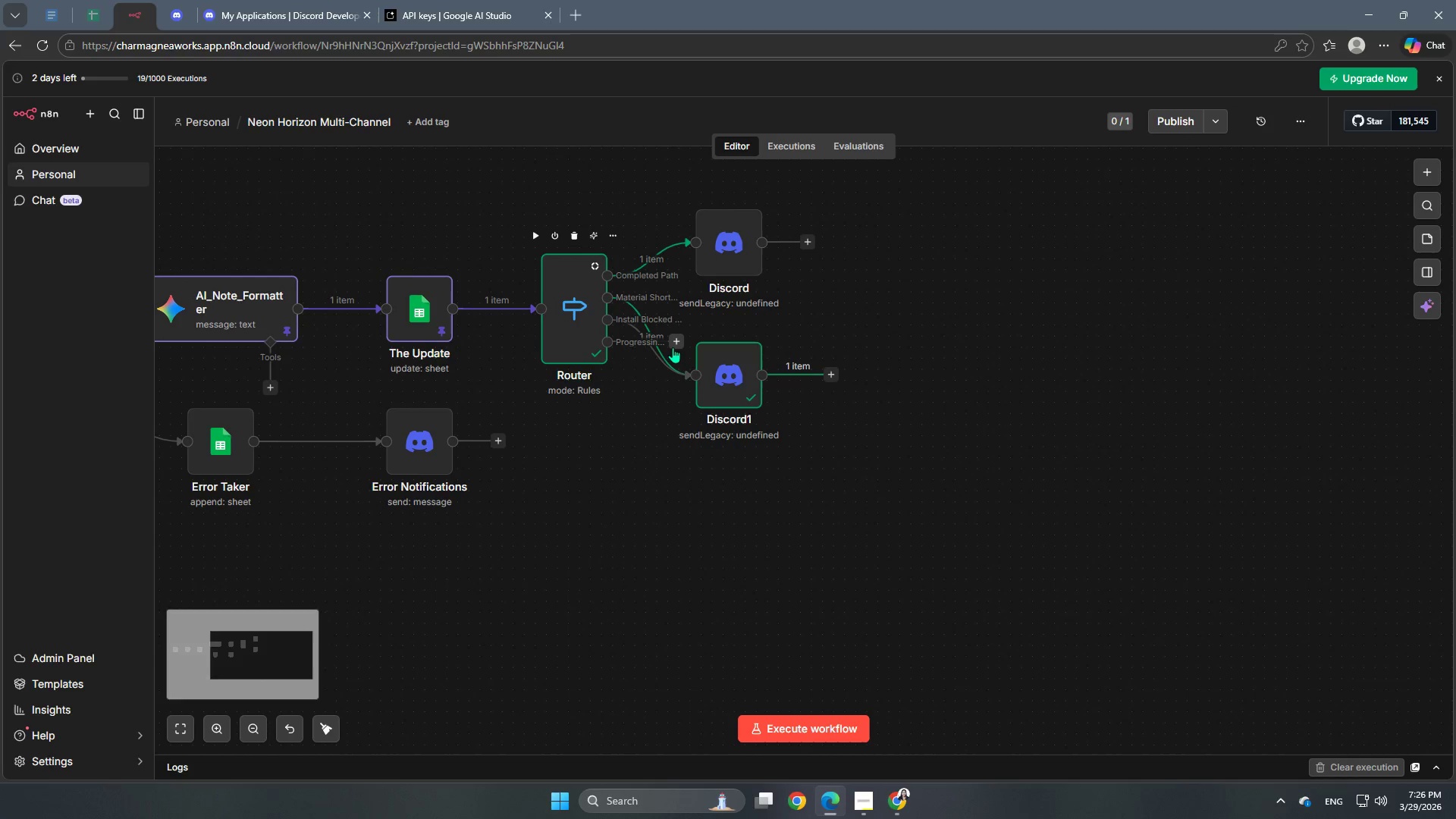 
left_click([673, 345])
 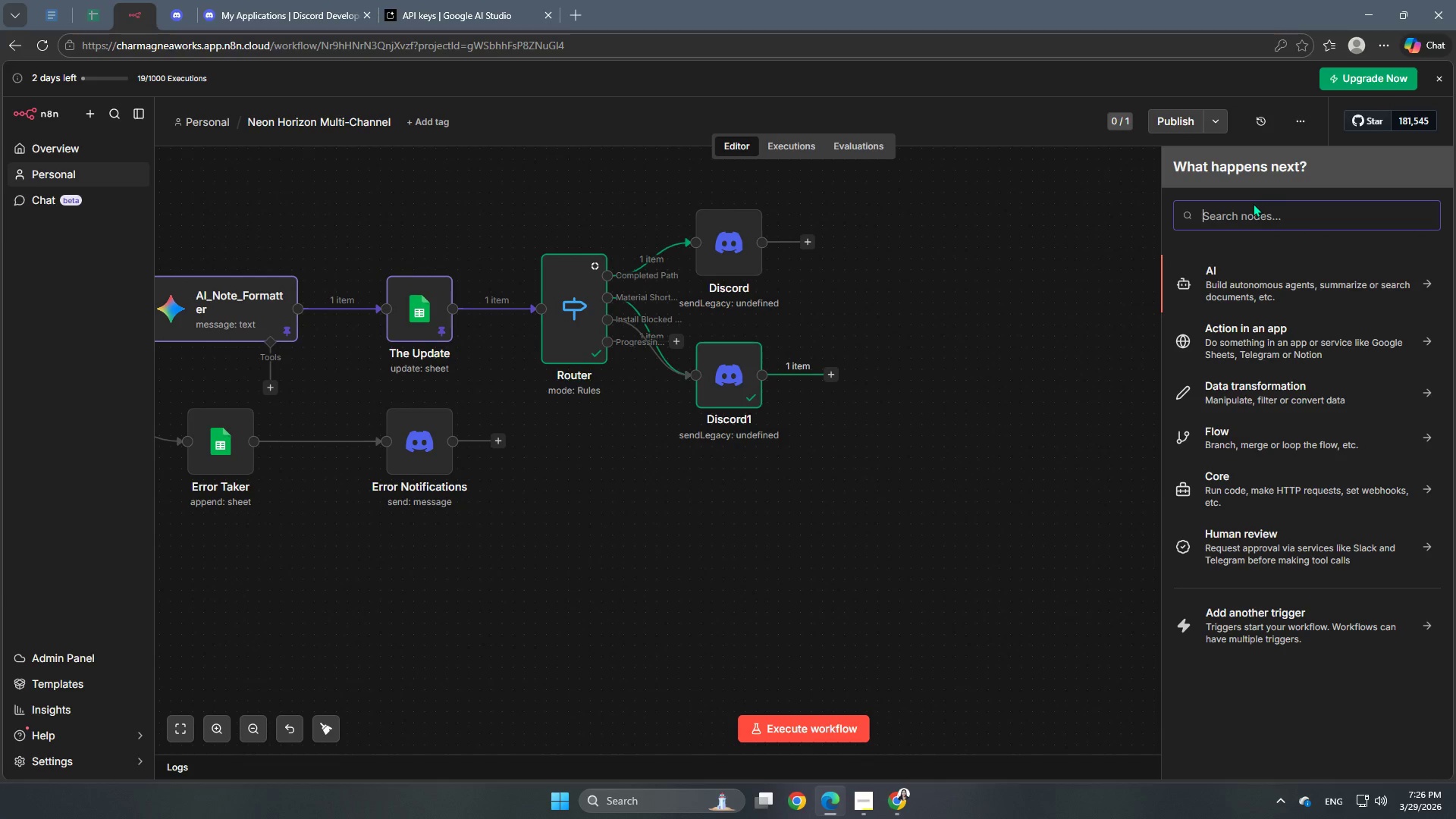 
type(disco)
 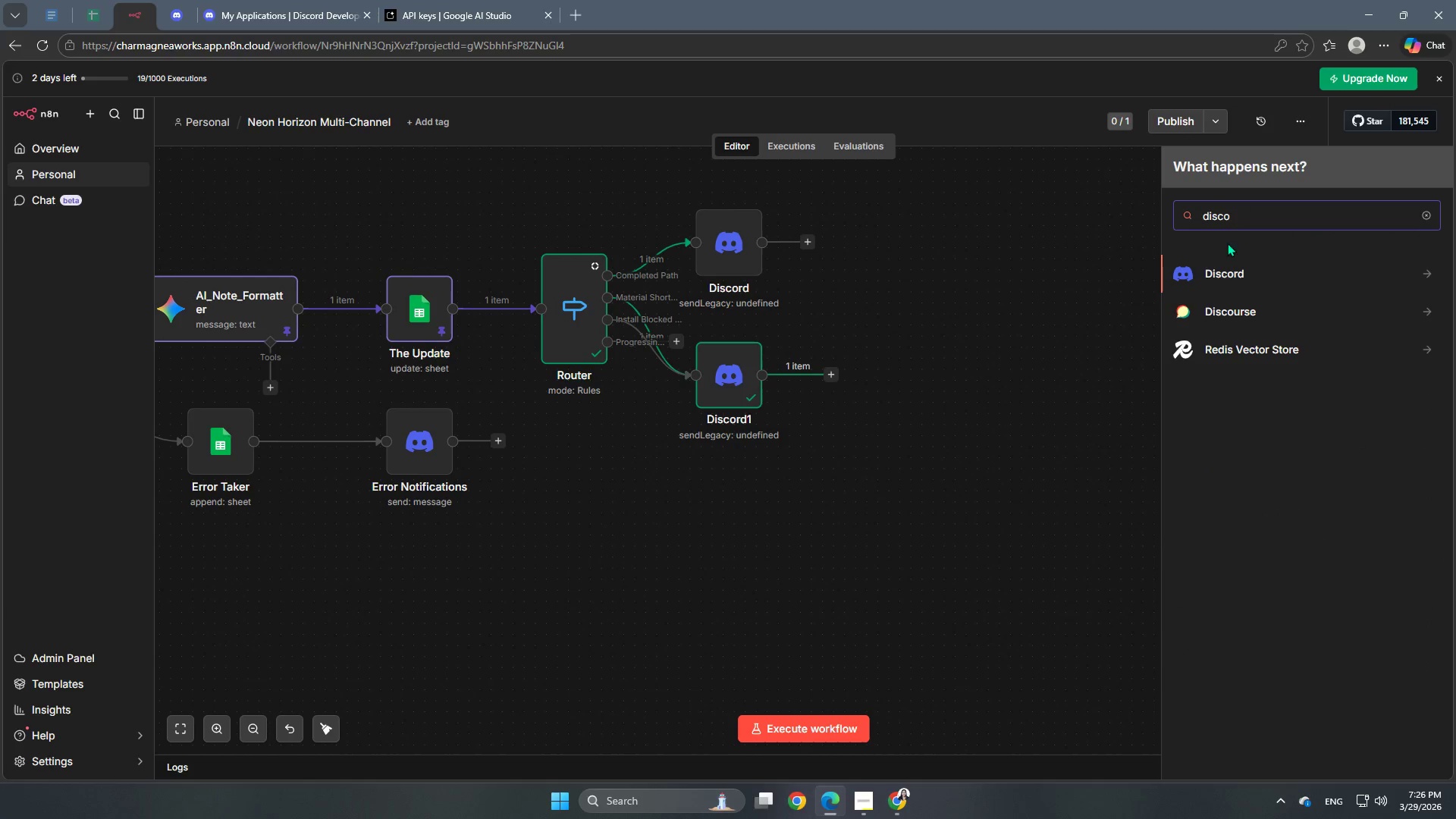 
left_click([1225, 265])
 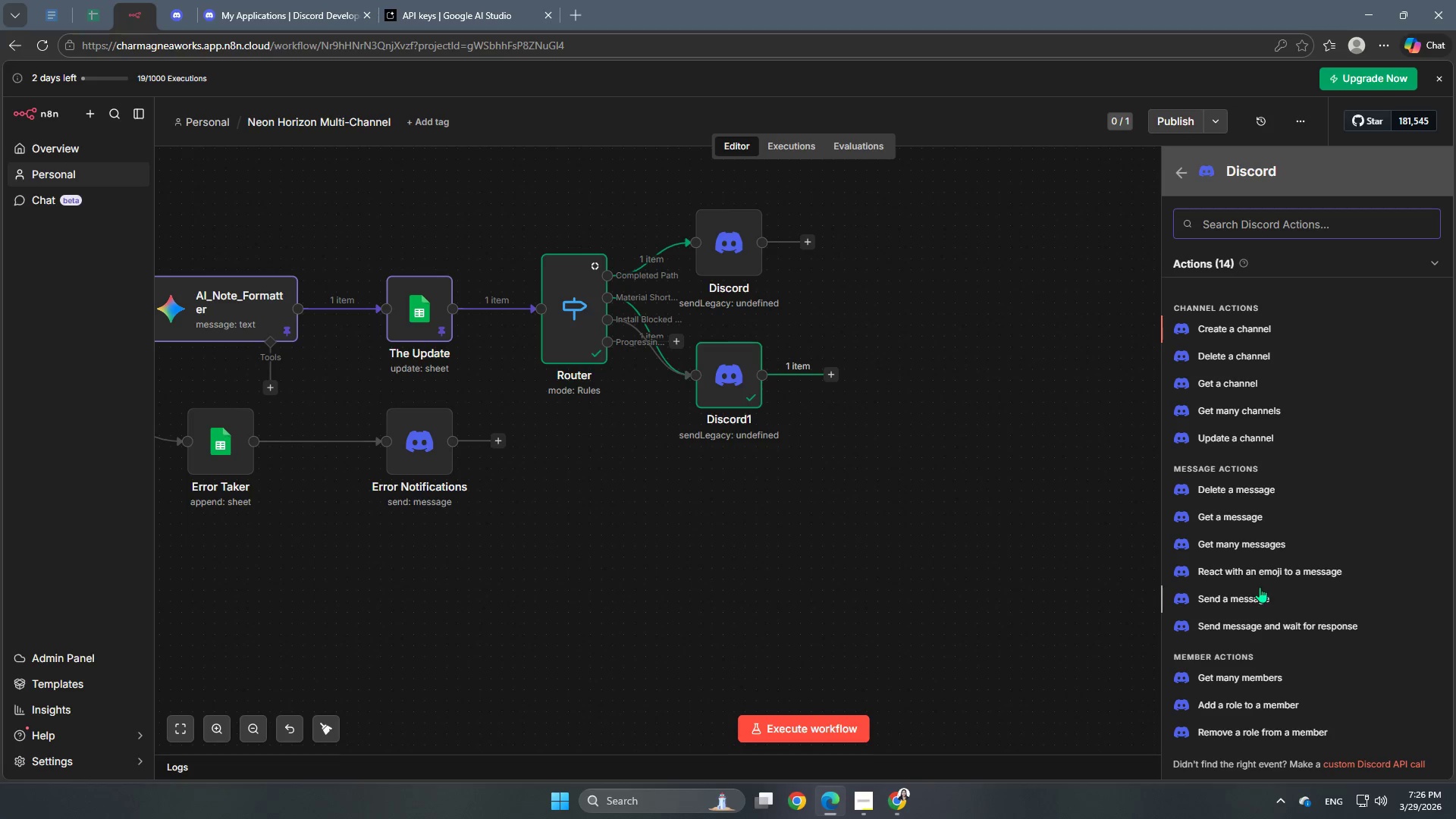 
left_click([1258, 598])
 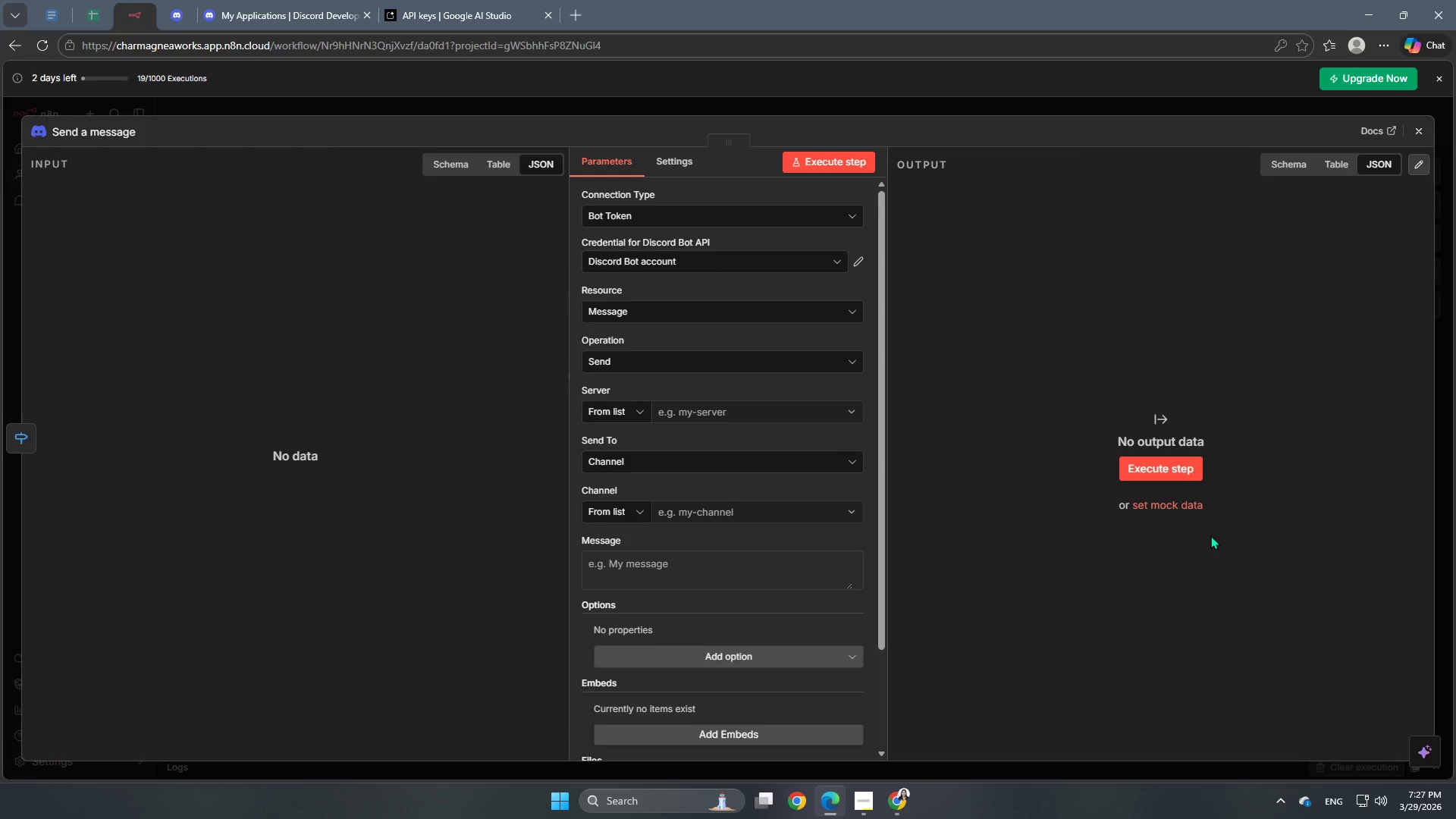 
wait(40.59)
 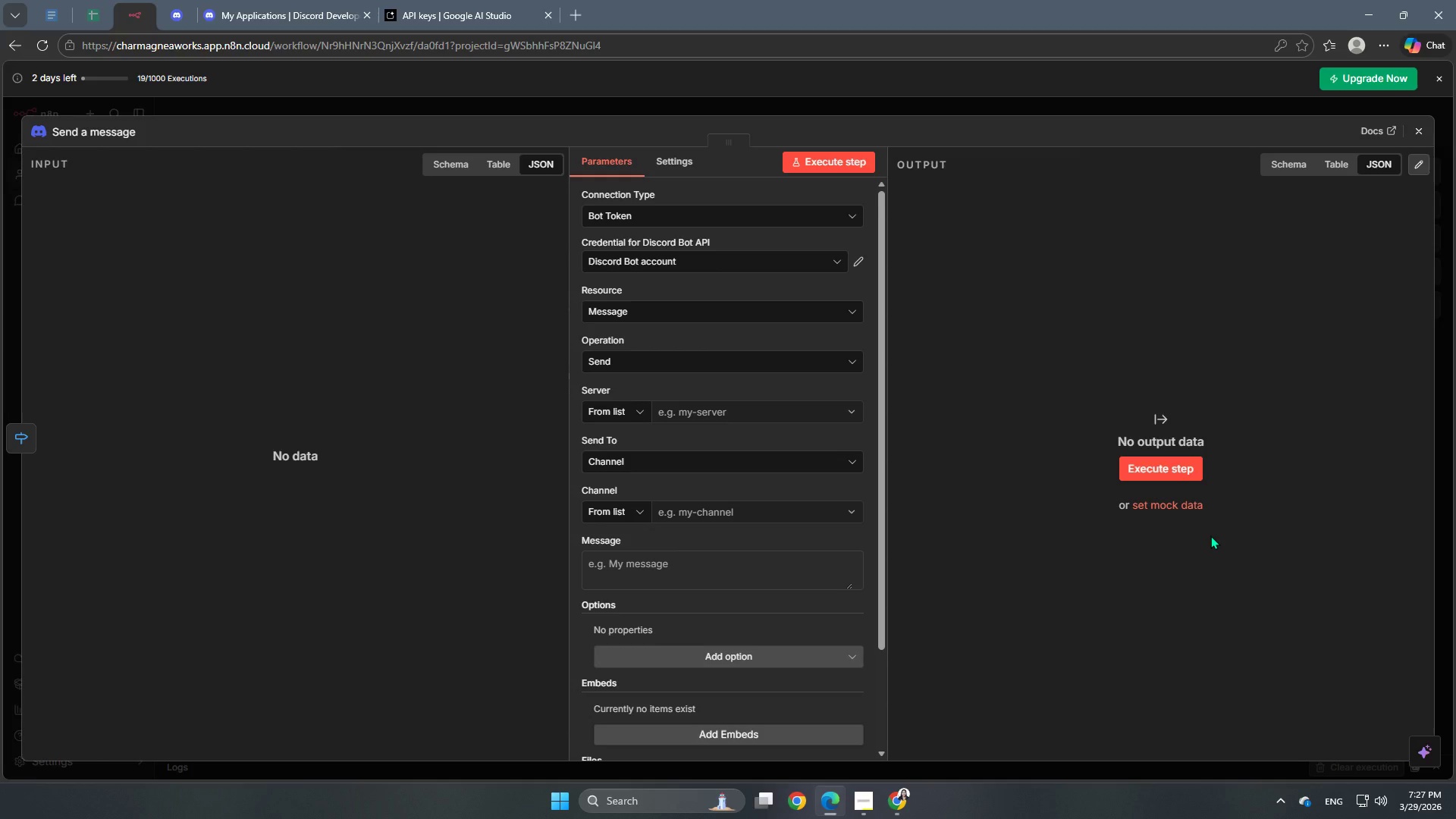 
left_click([664, 202])
 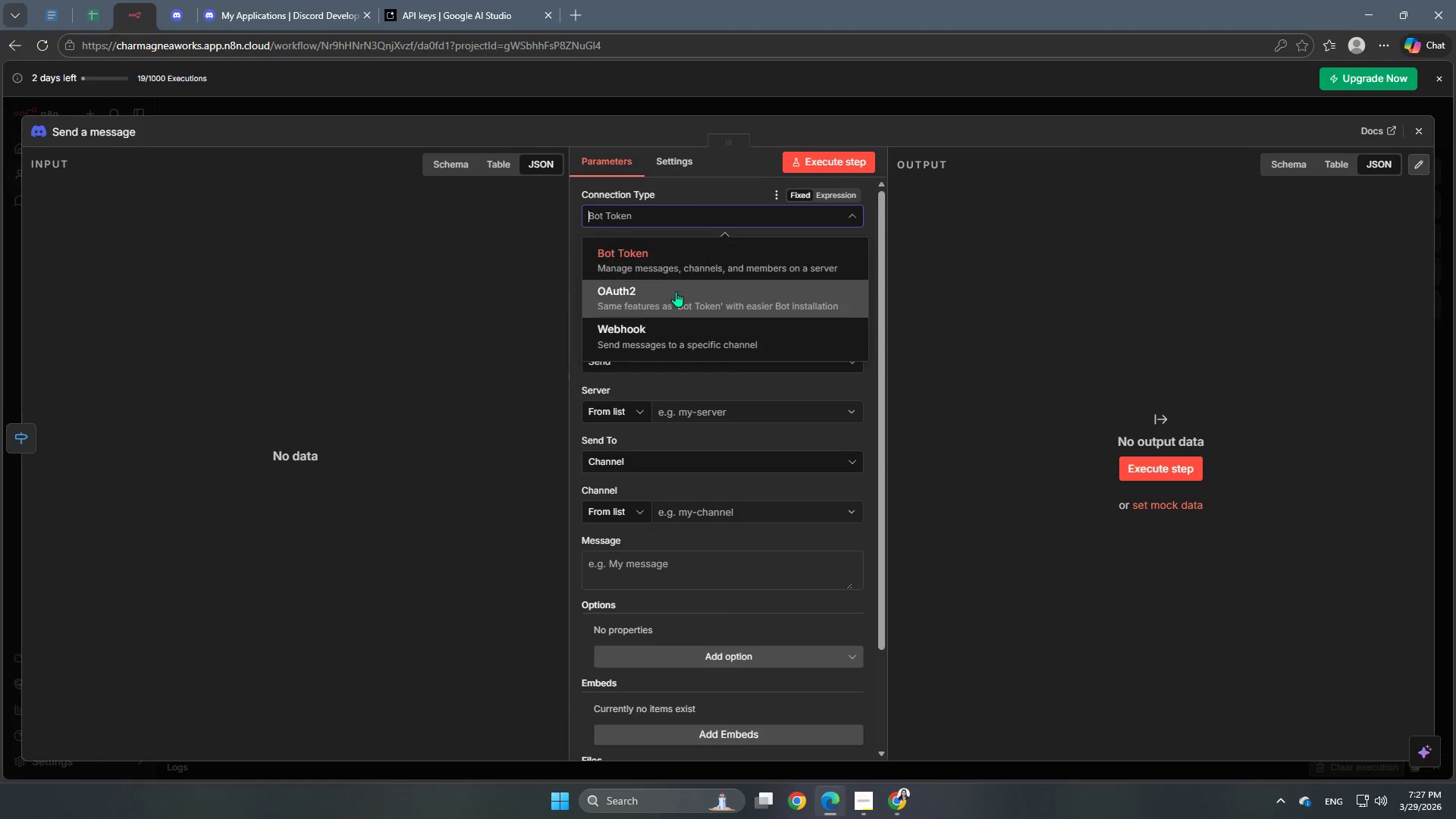 
left_click([657, 333])
 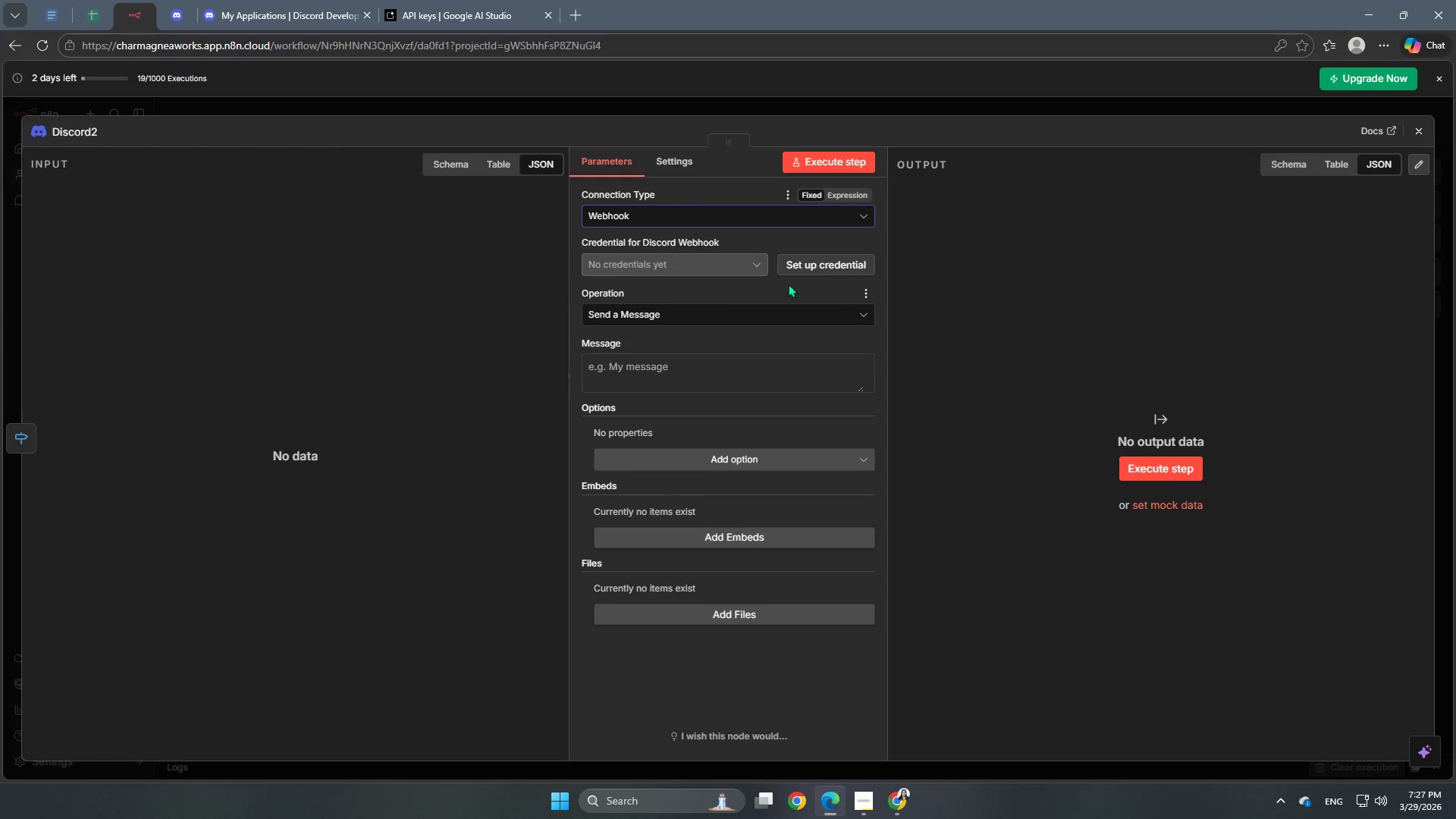 
left_click([745, 269])
 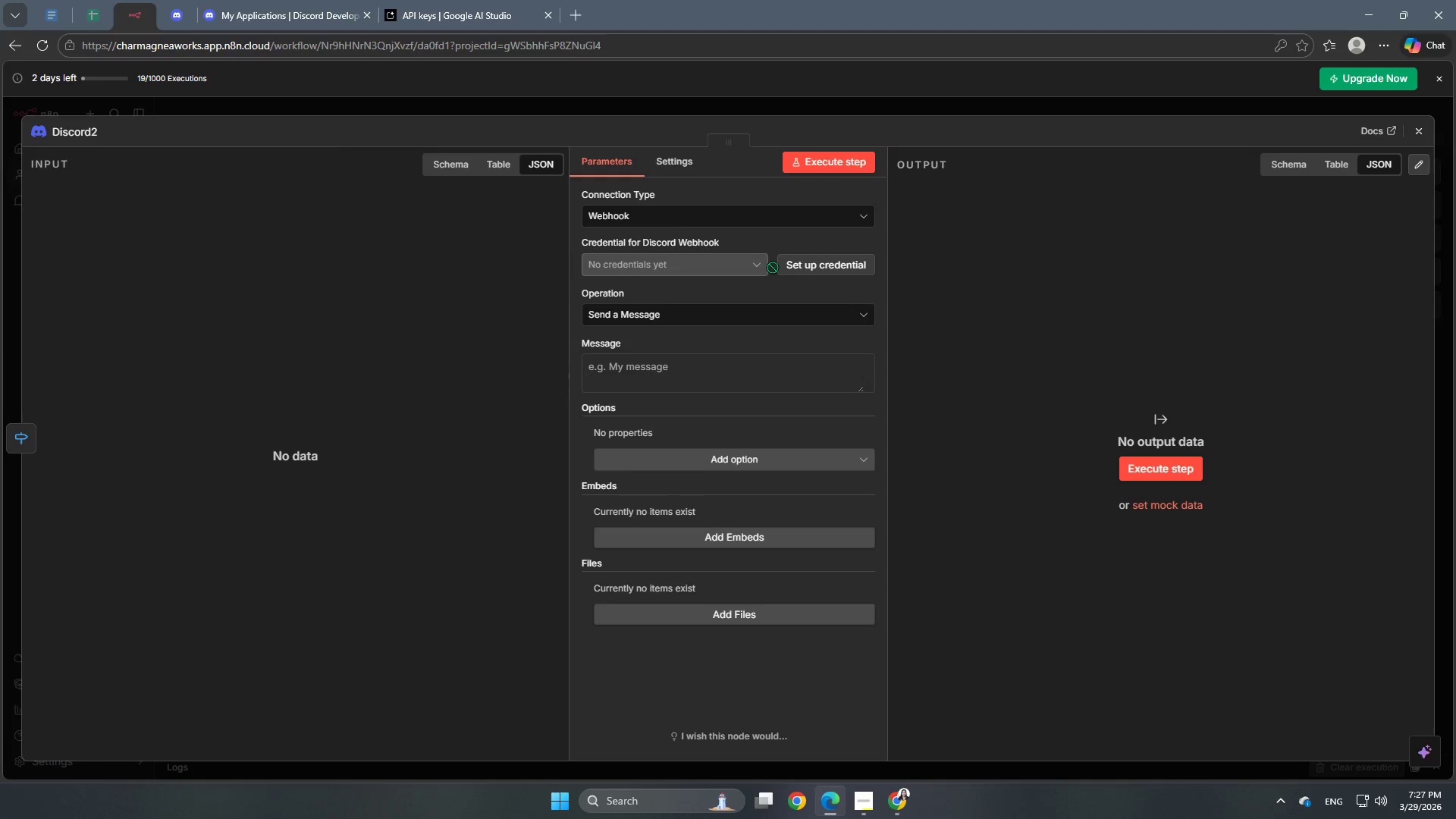 
left_click([809, 267])
 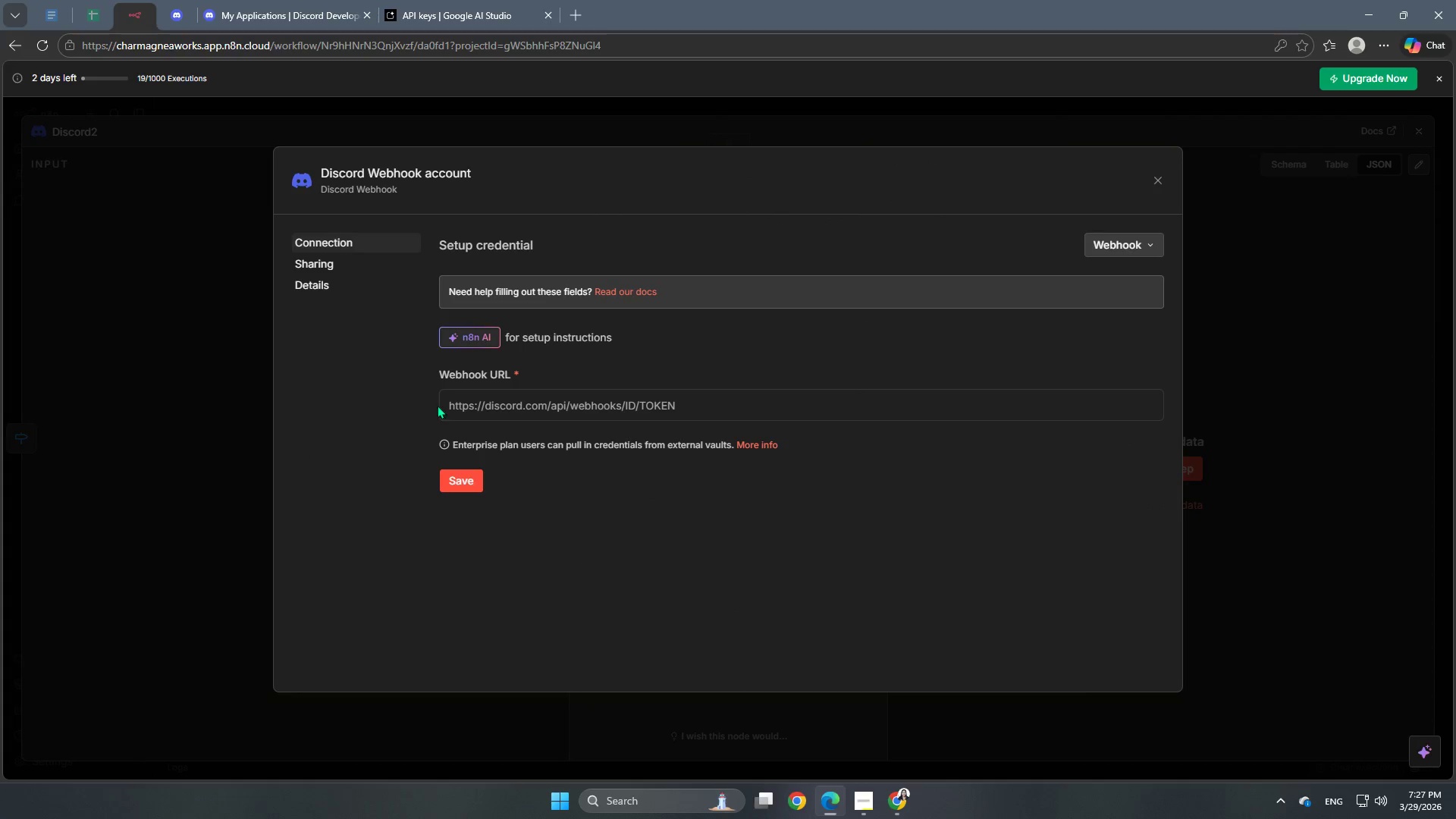 
left_click([482, 407])
 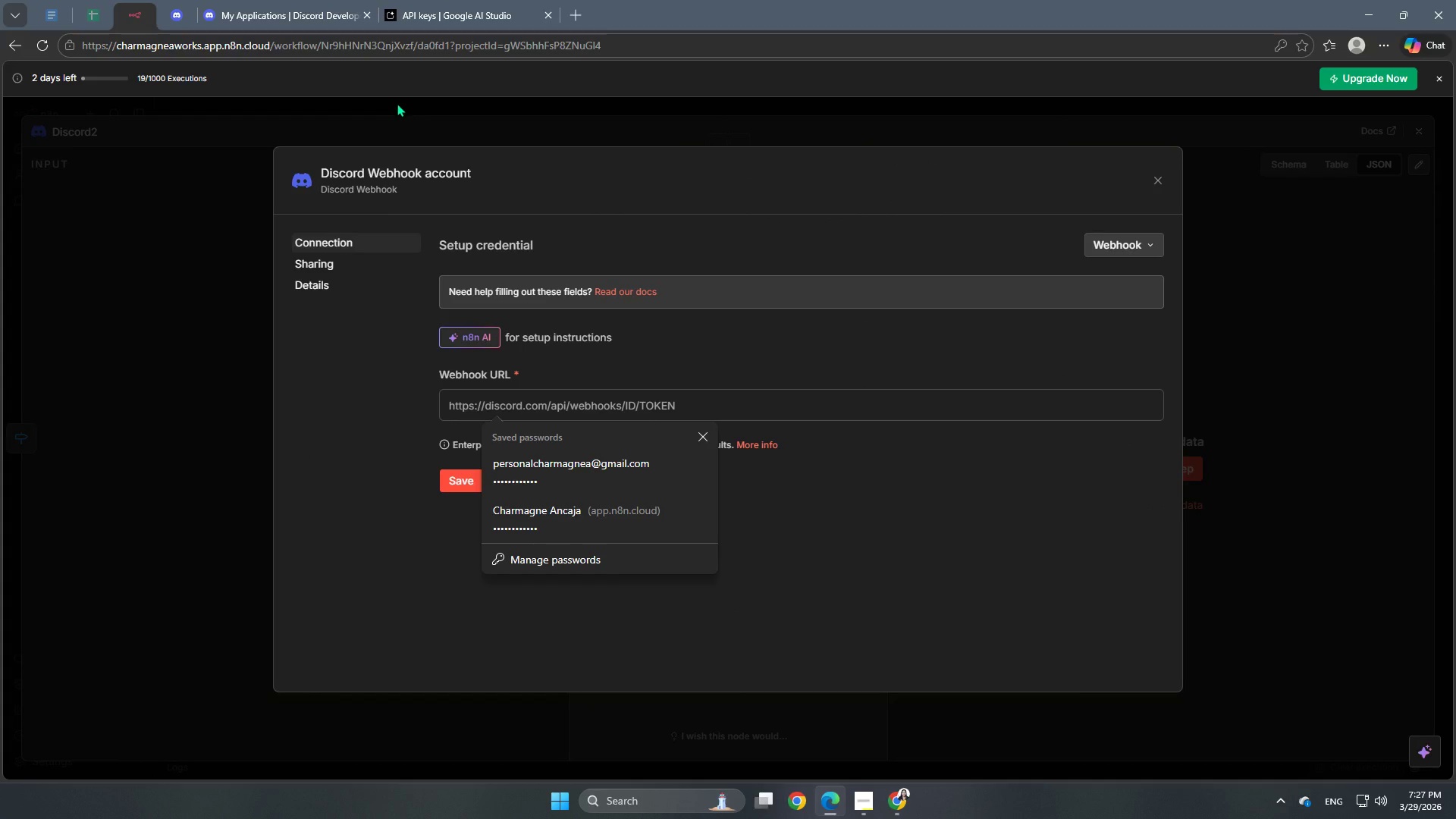 
wait(5.2)
 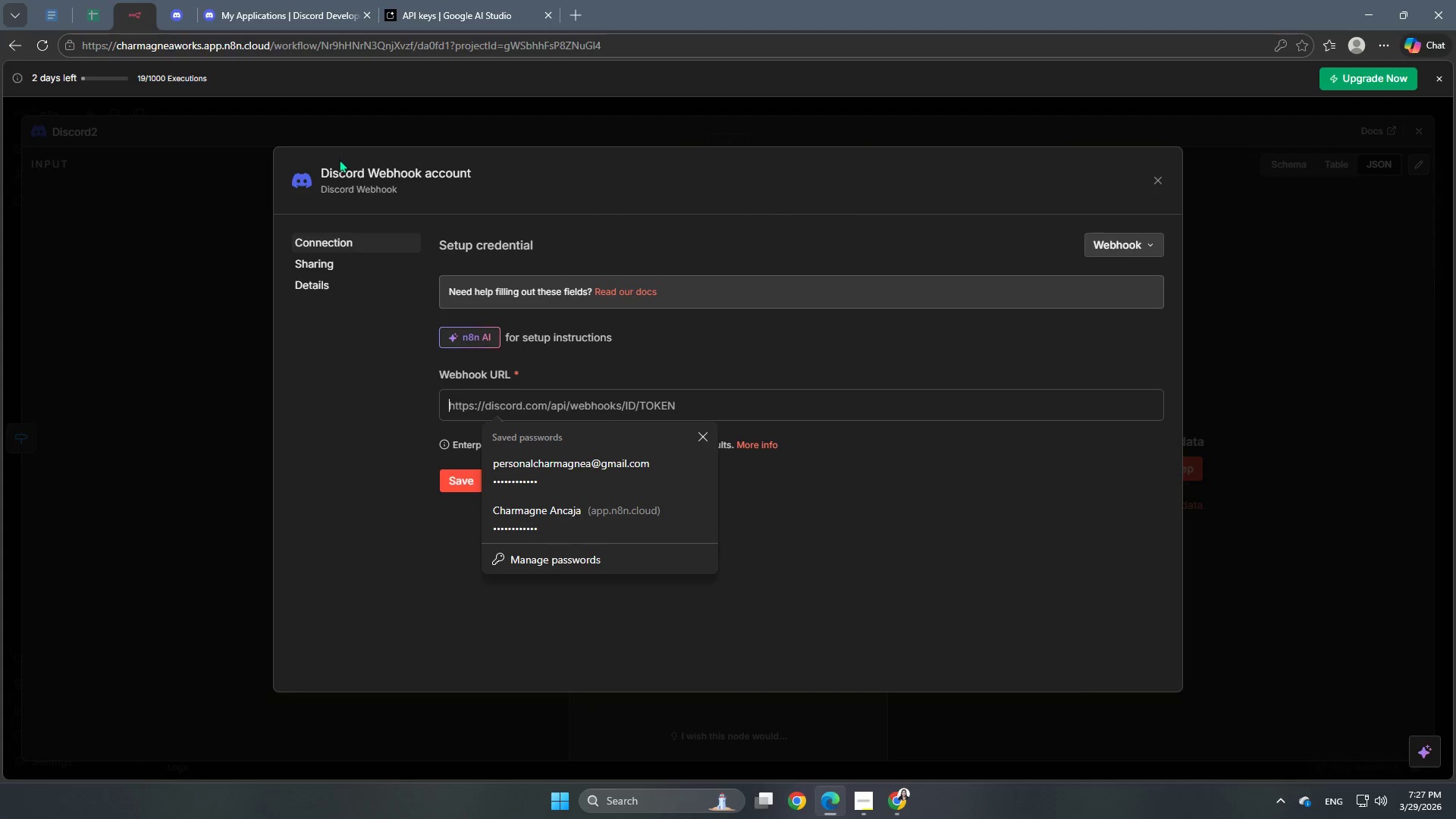 
left_click([403, 167])
 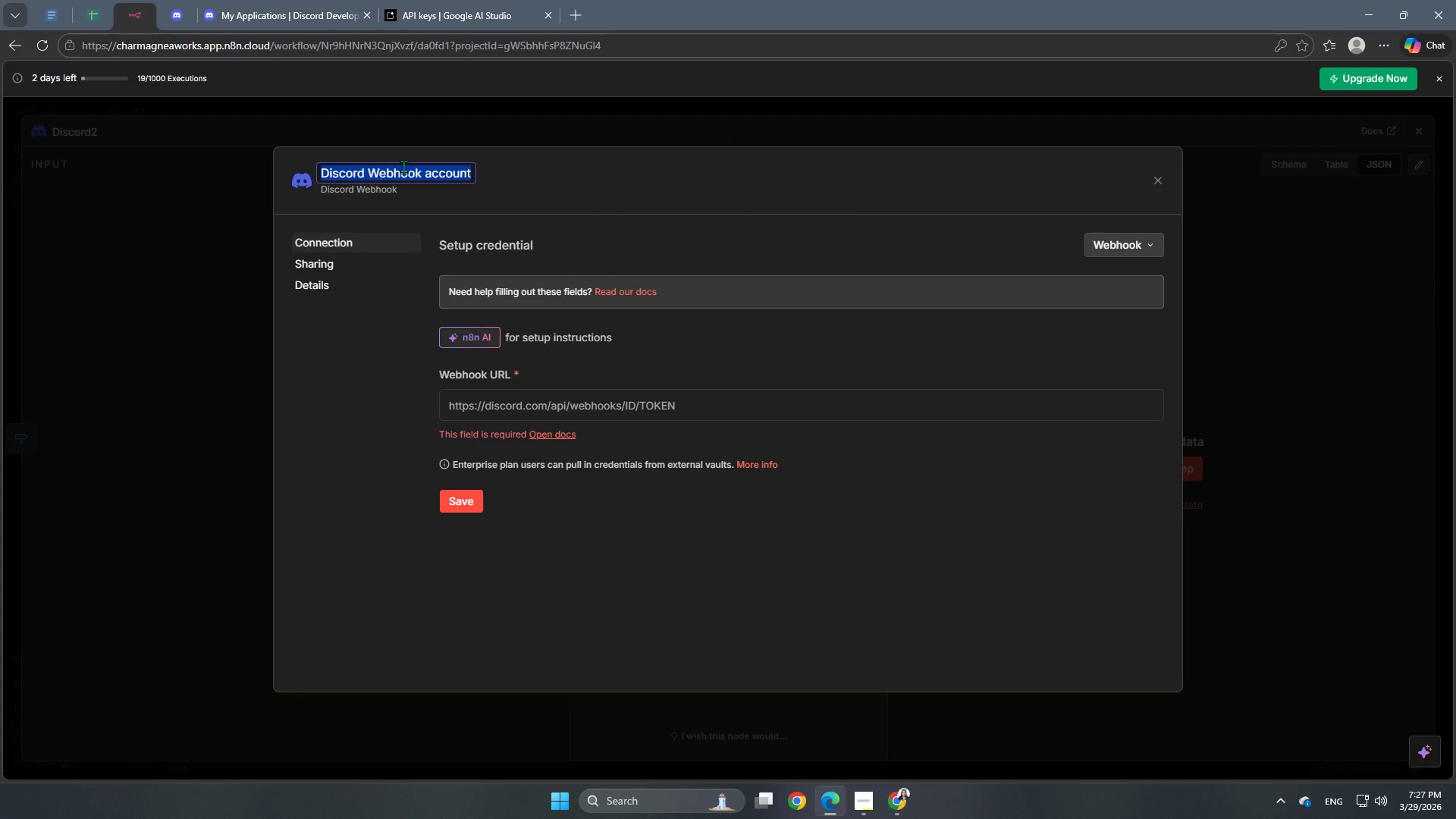 
hold_key(key=ShiftLeft, duration=1.52)
 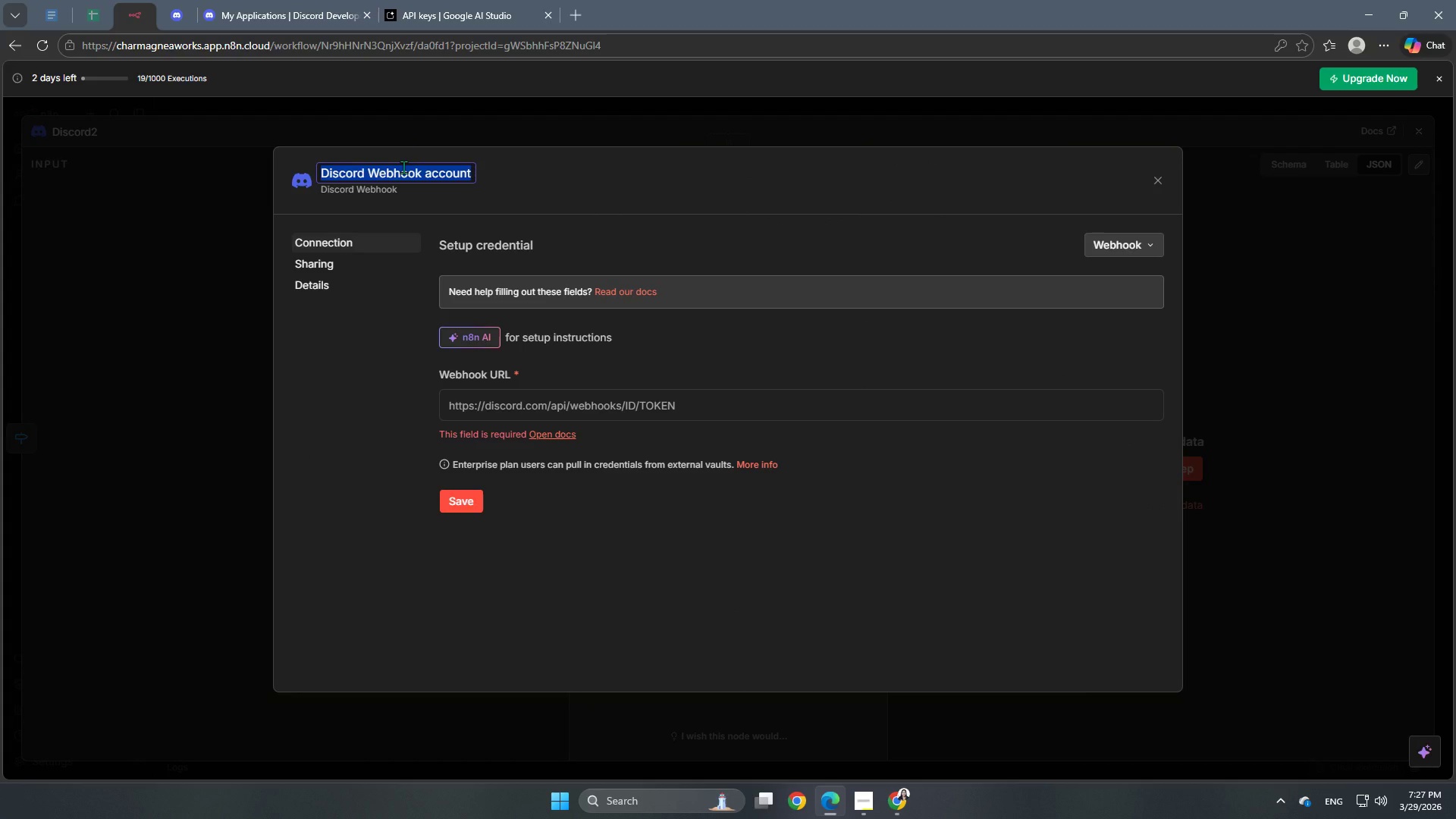 
hold_key(key=ShiftLeft, duration=1.5)
 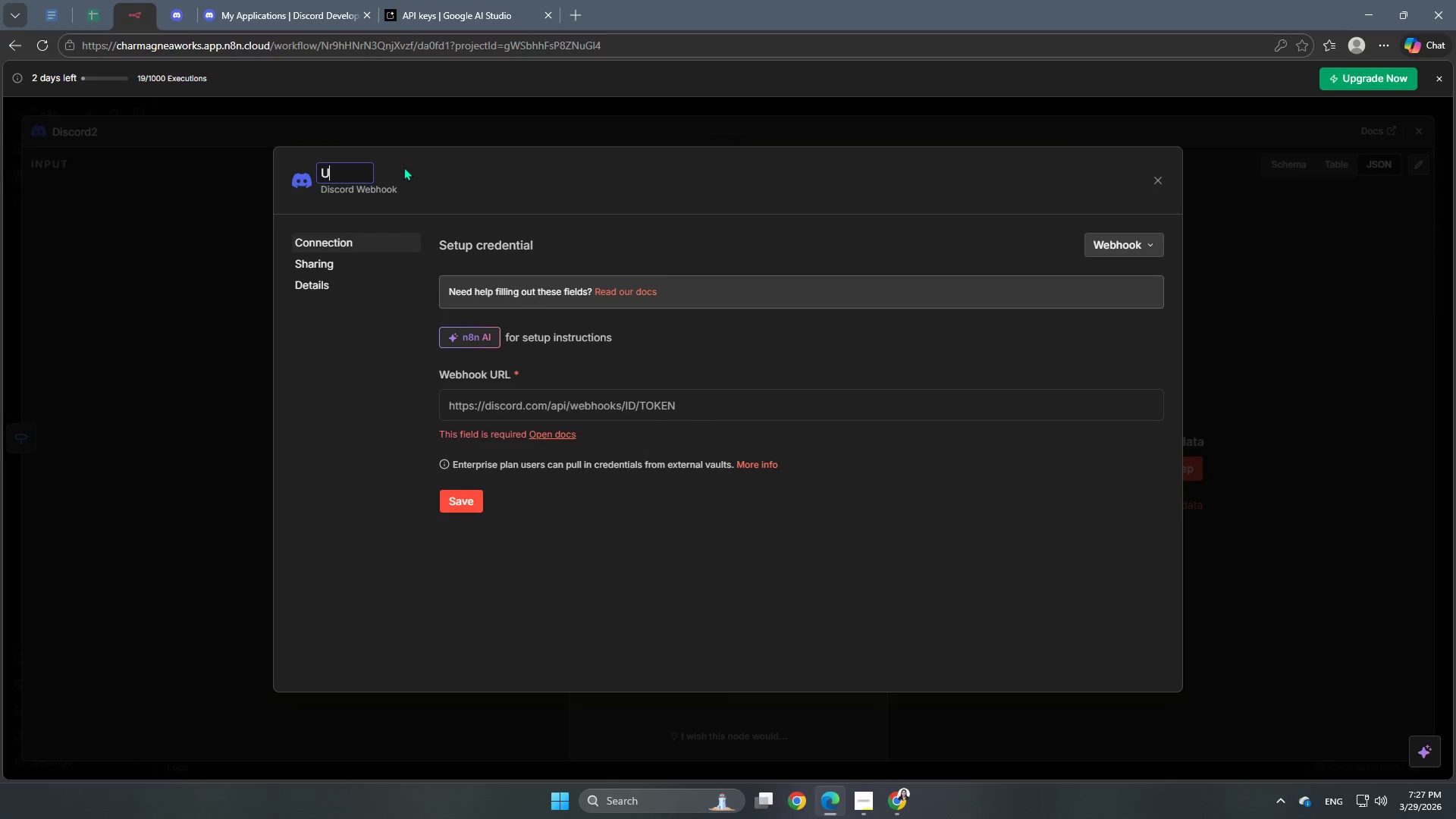 
type(UrgeGeneral NOt)
key(Backspace)
key(Backspace)
type(otifications)
 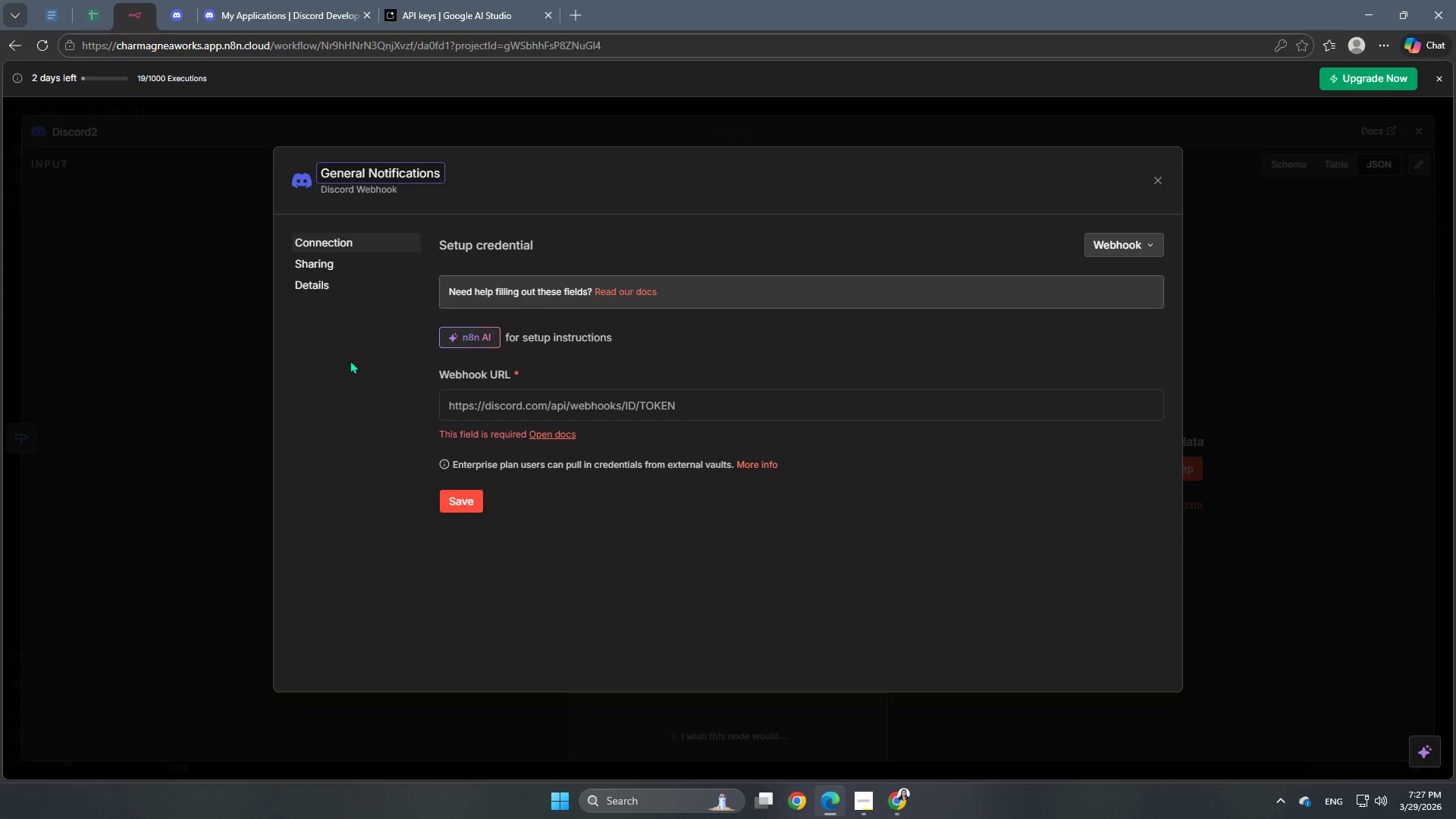 
left_click([350, 360])
 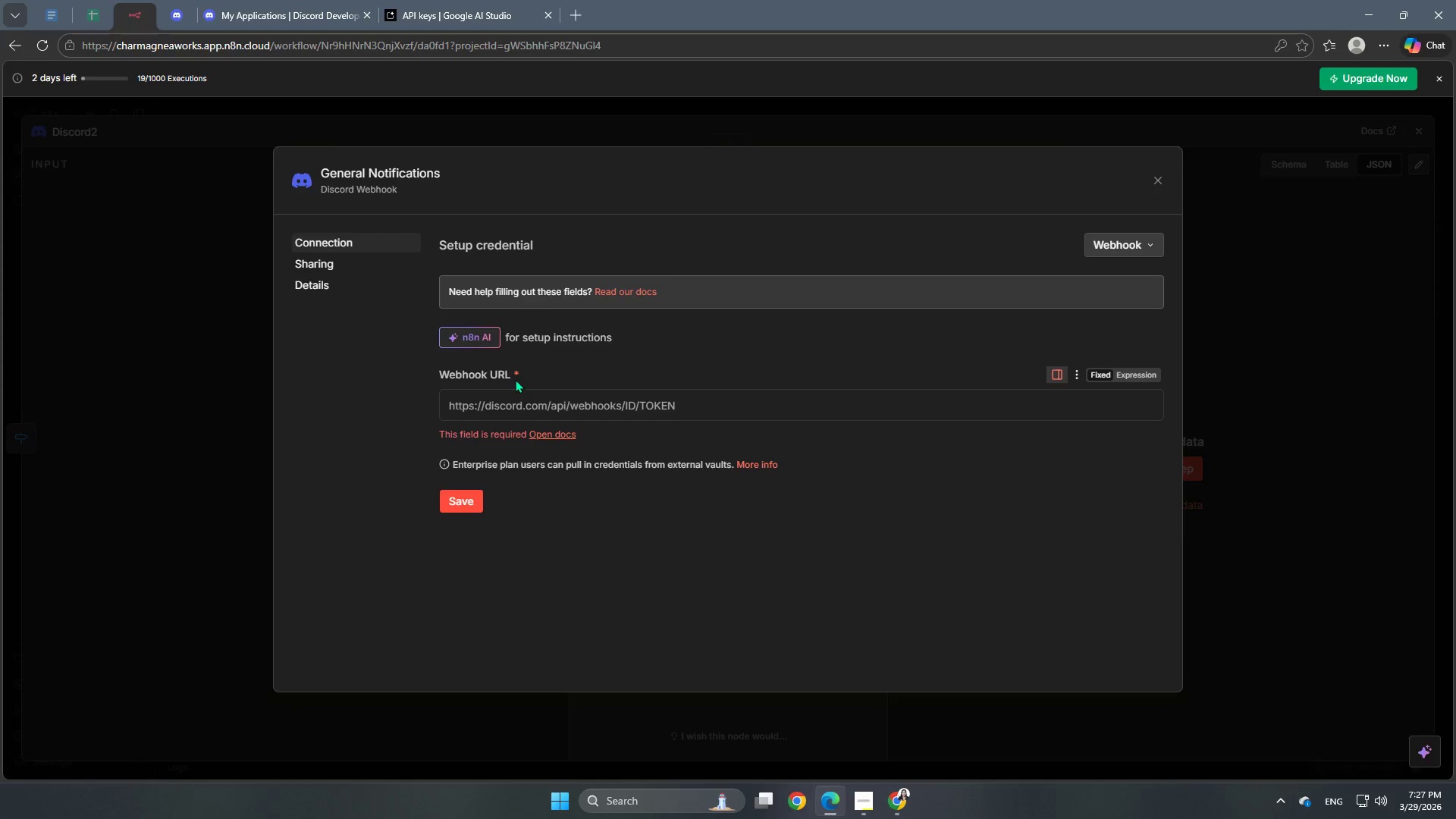 
left_click([510, 406])
 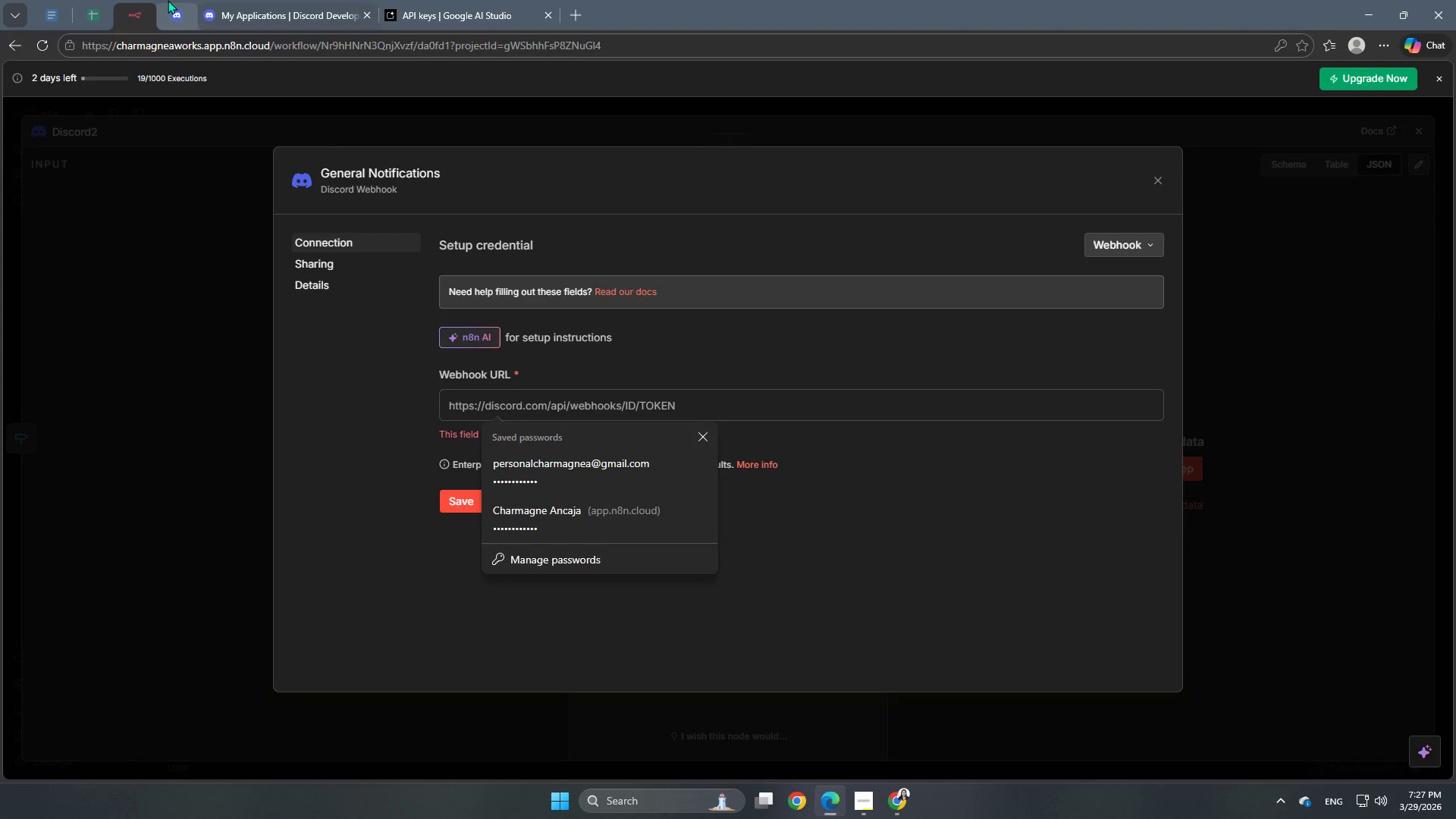 
left_click([179, 8])
 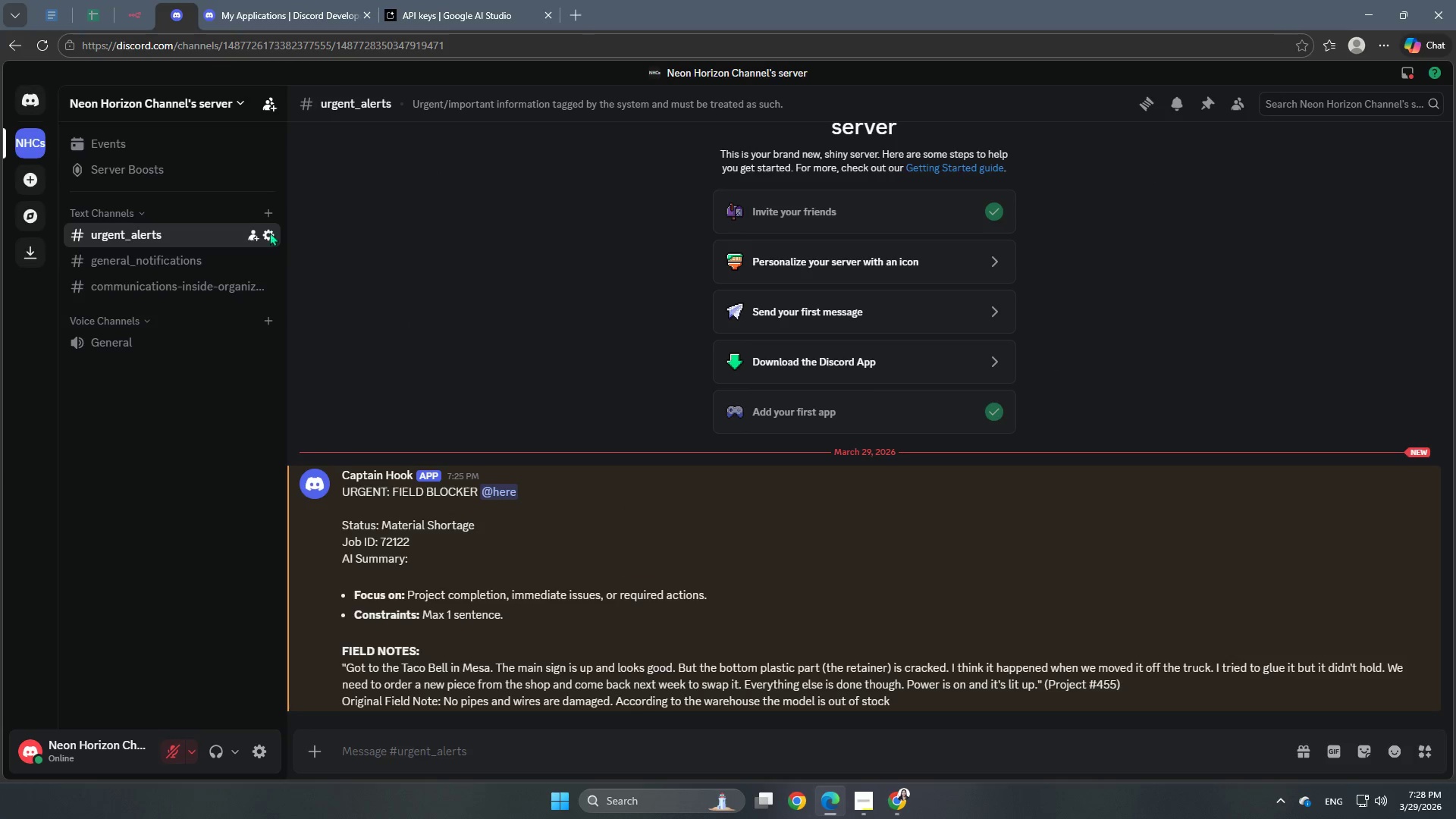 
left_click([152, 263])
 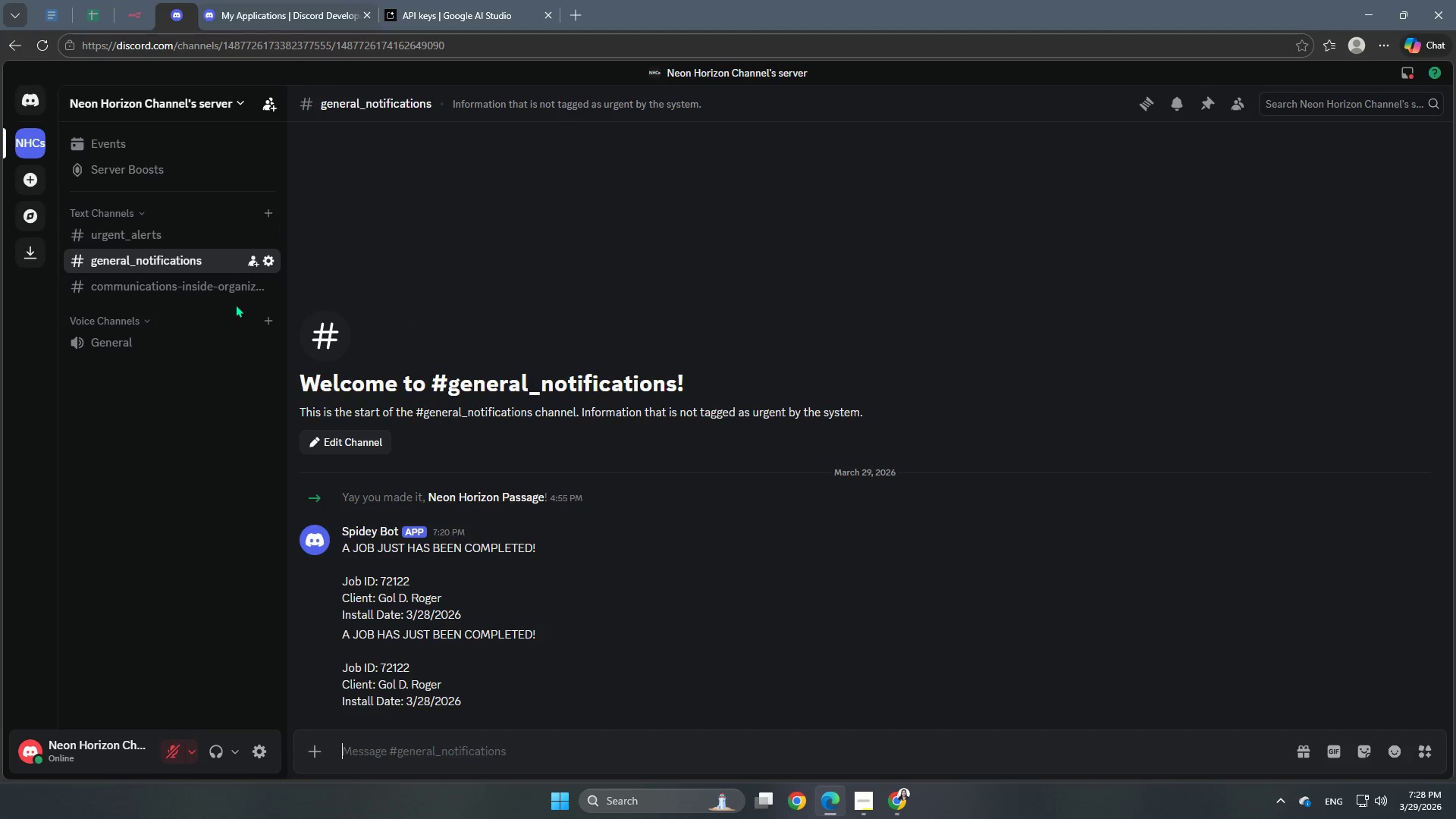 
double_click([271, 256])
 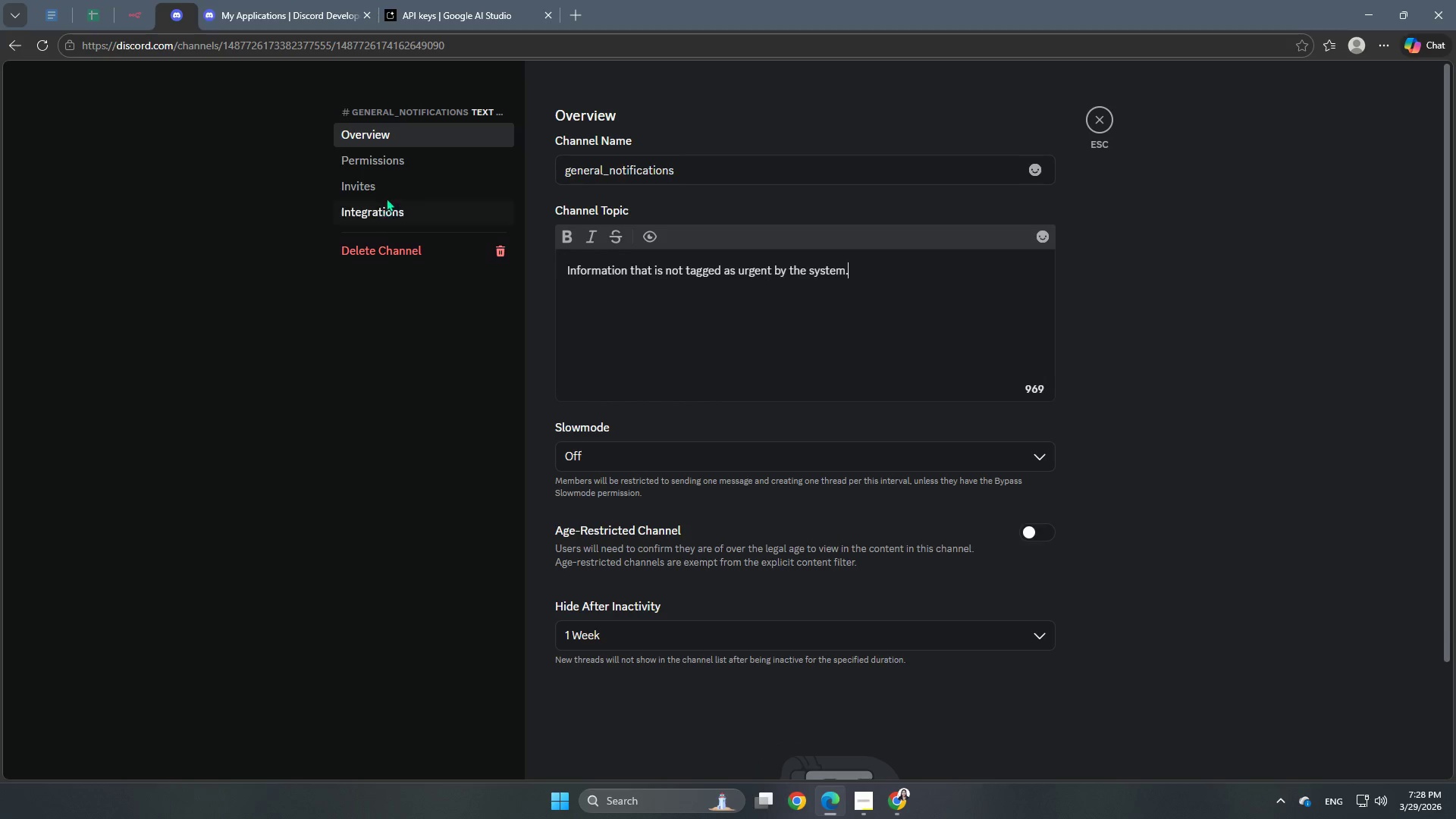 
double_click([387, 209])
 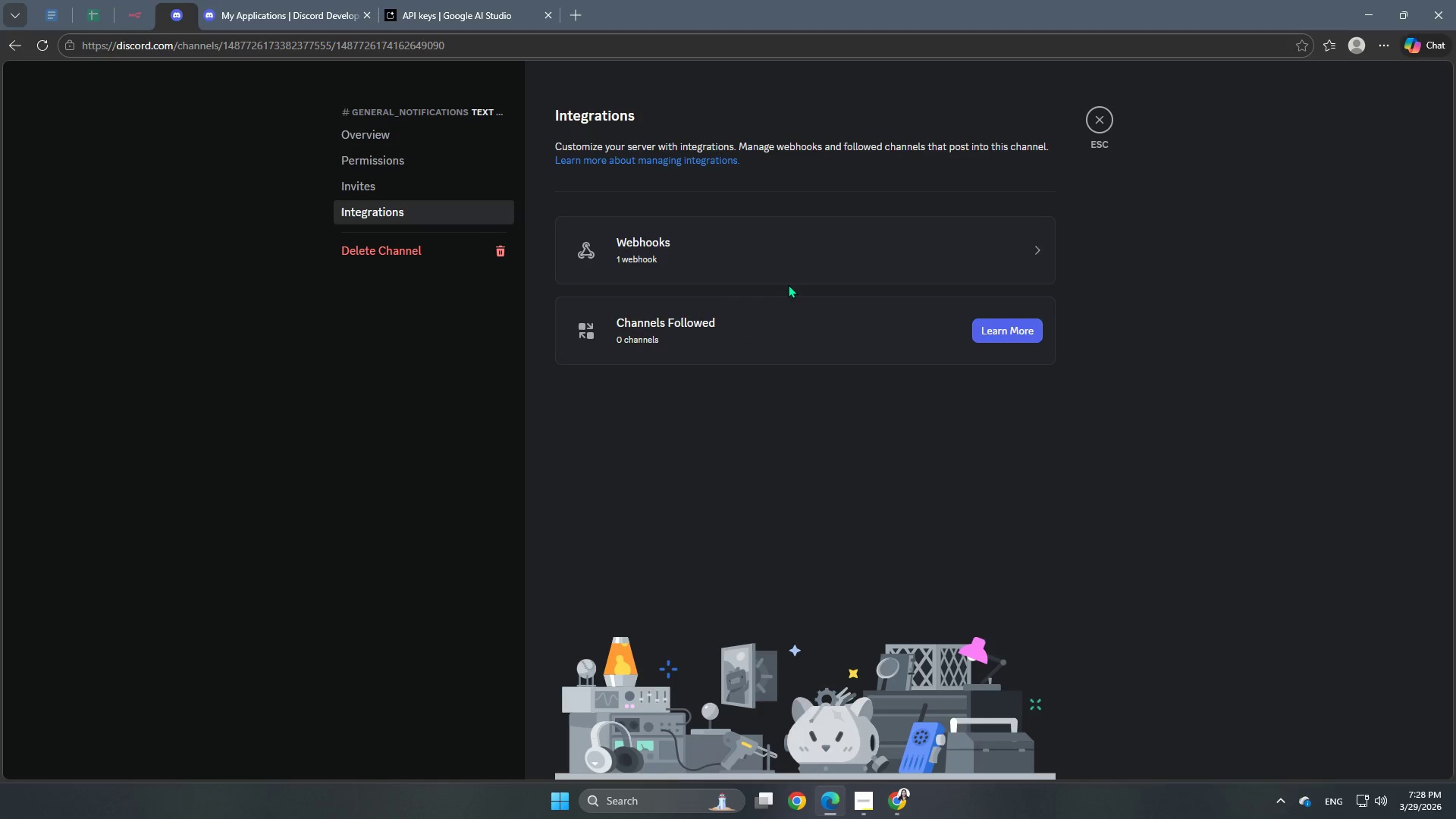 
left_click([791, 267])
 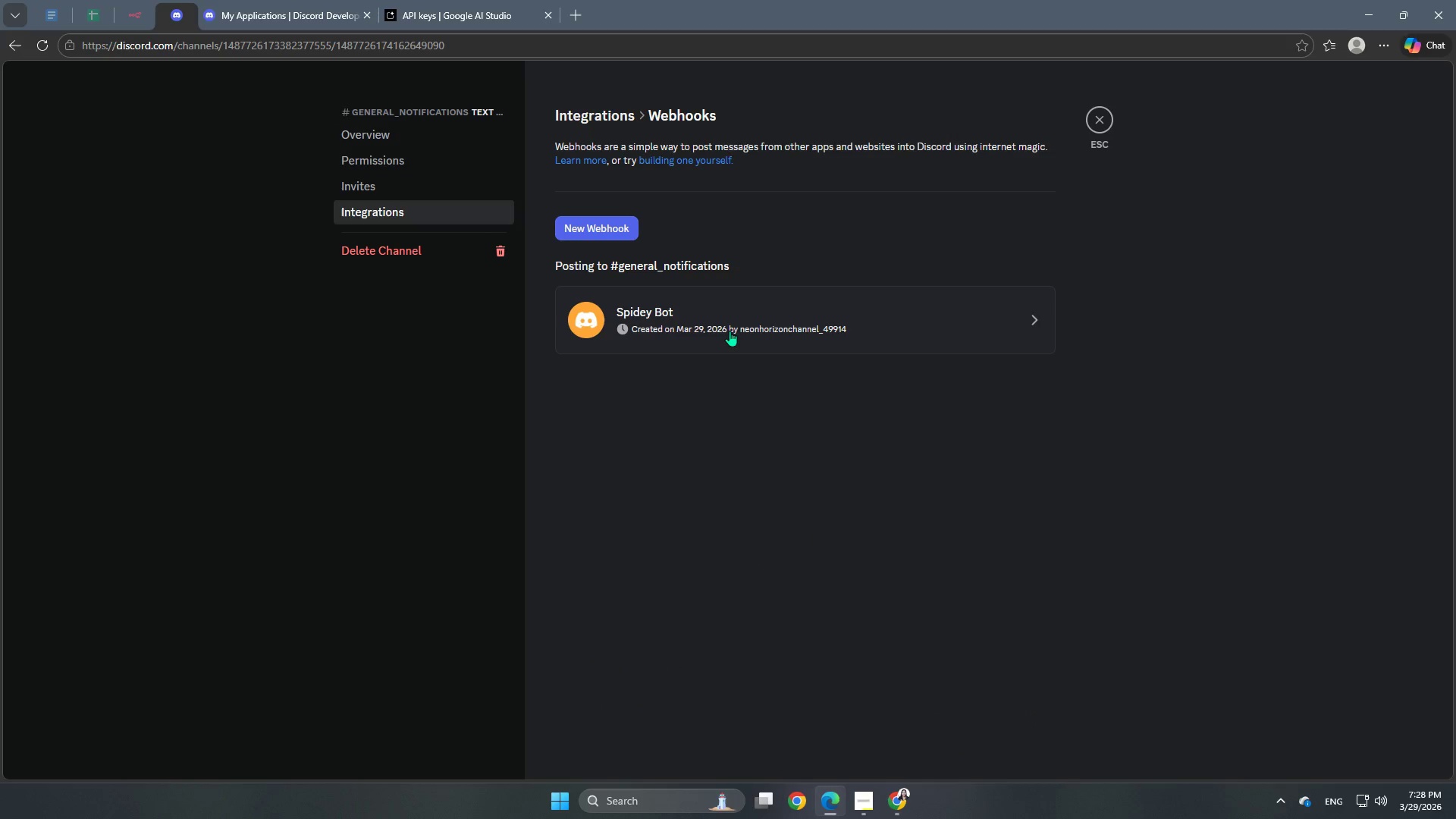 
left_click([728, 332])
 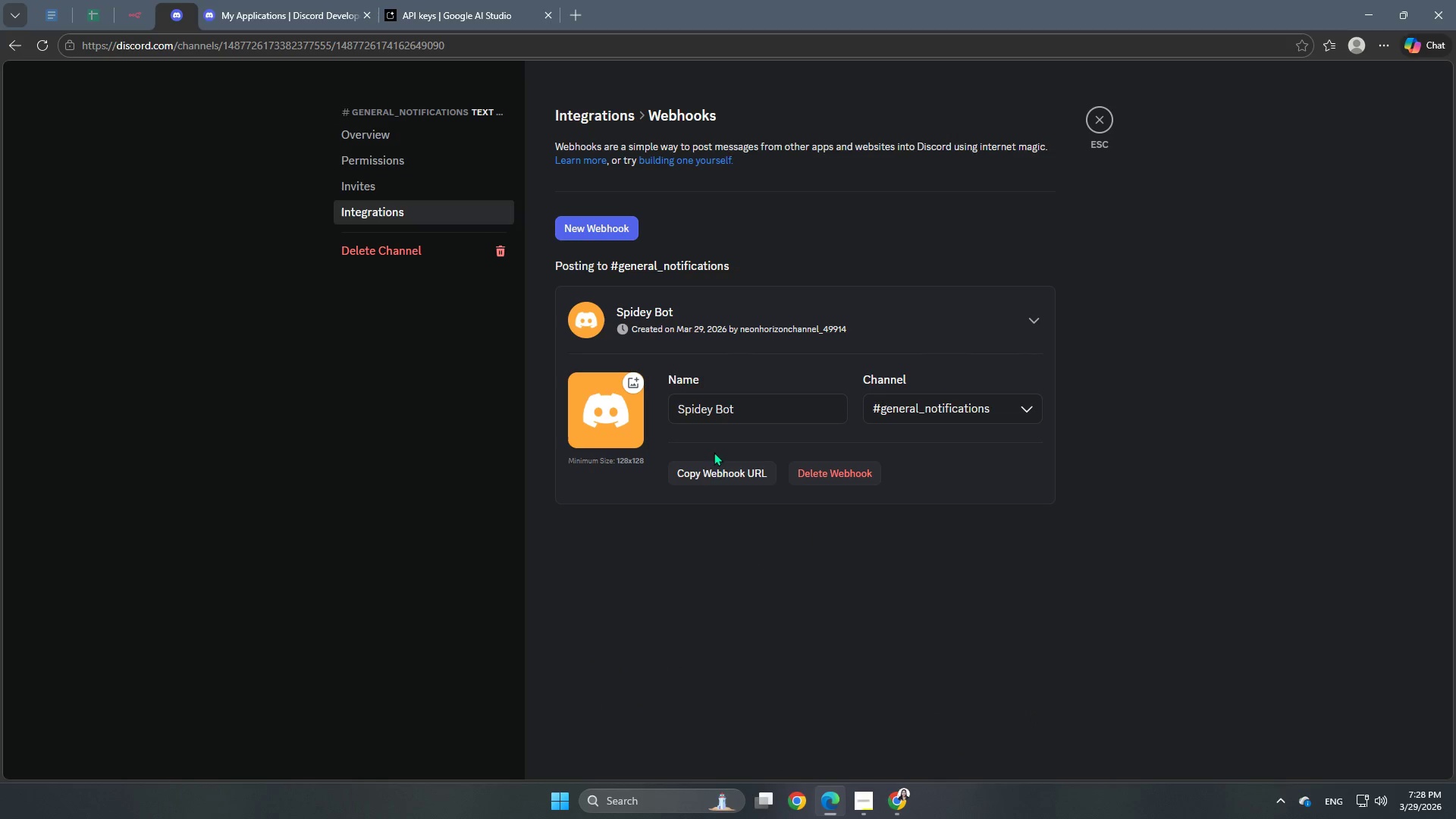 
left_click([714, 467])
 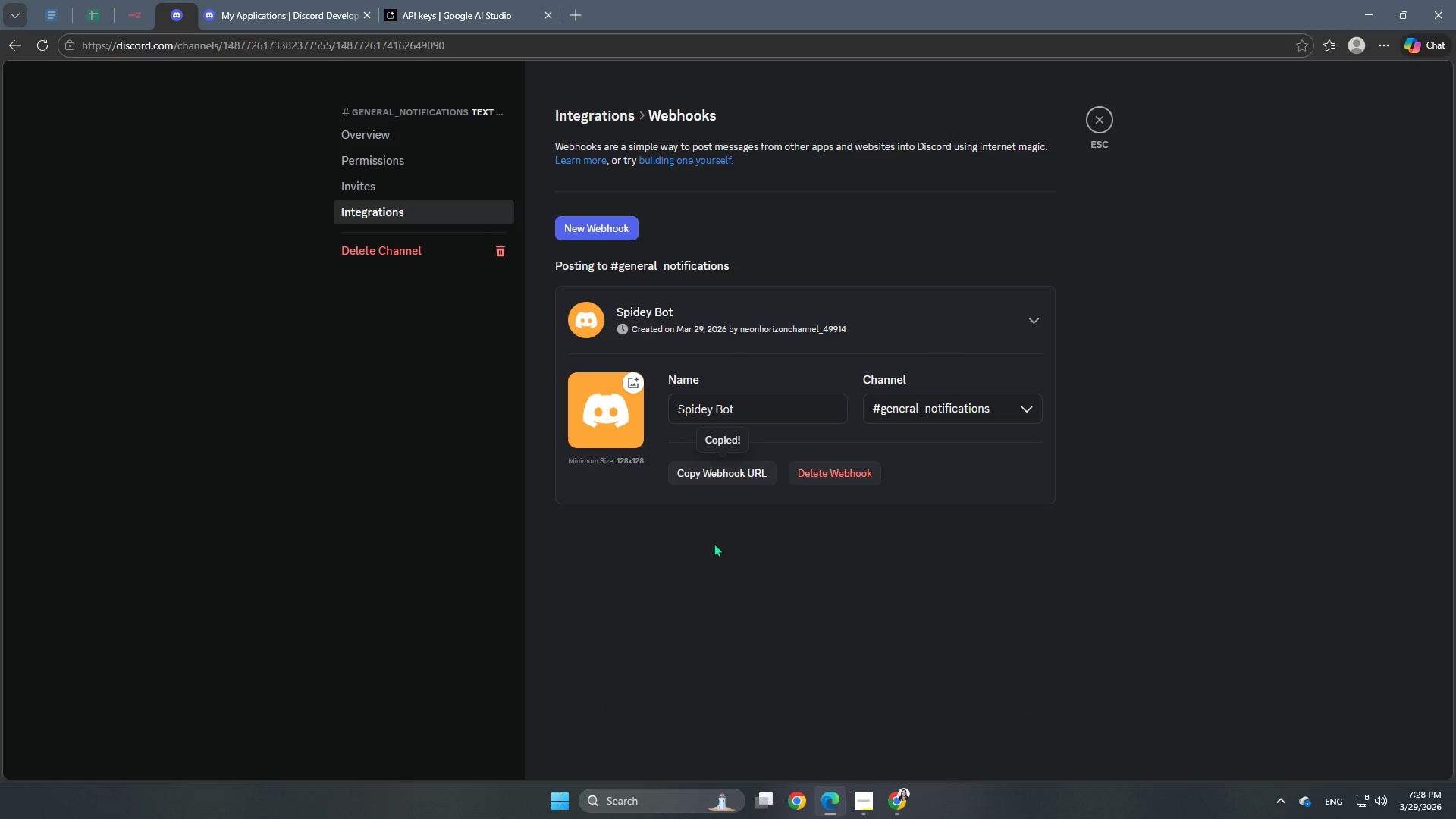 
left_click([714, 575])
 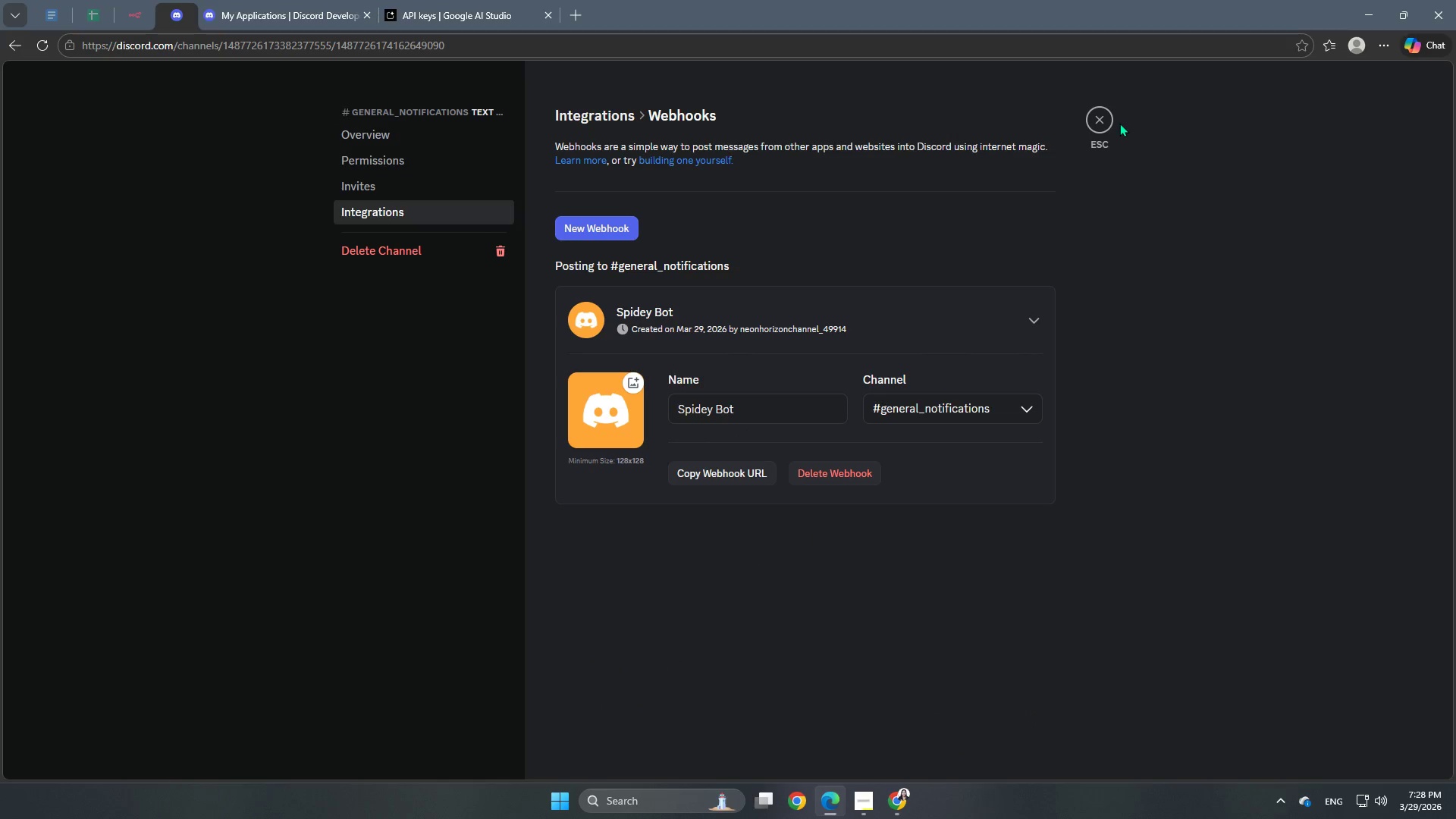 
left_click([1100, 125])
 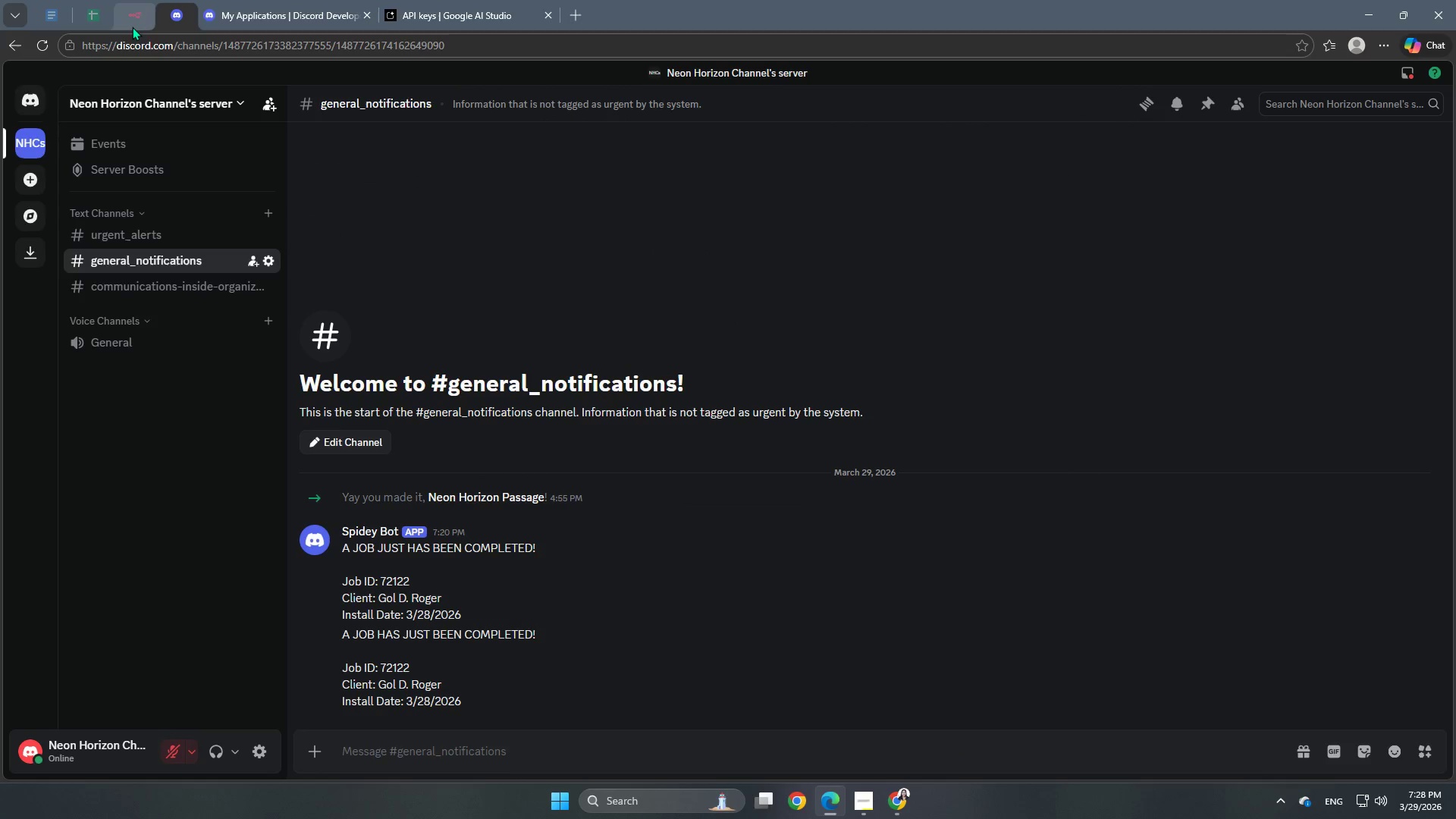 
left_click([133, 21])
 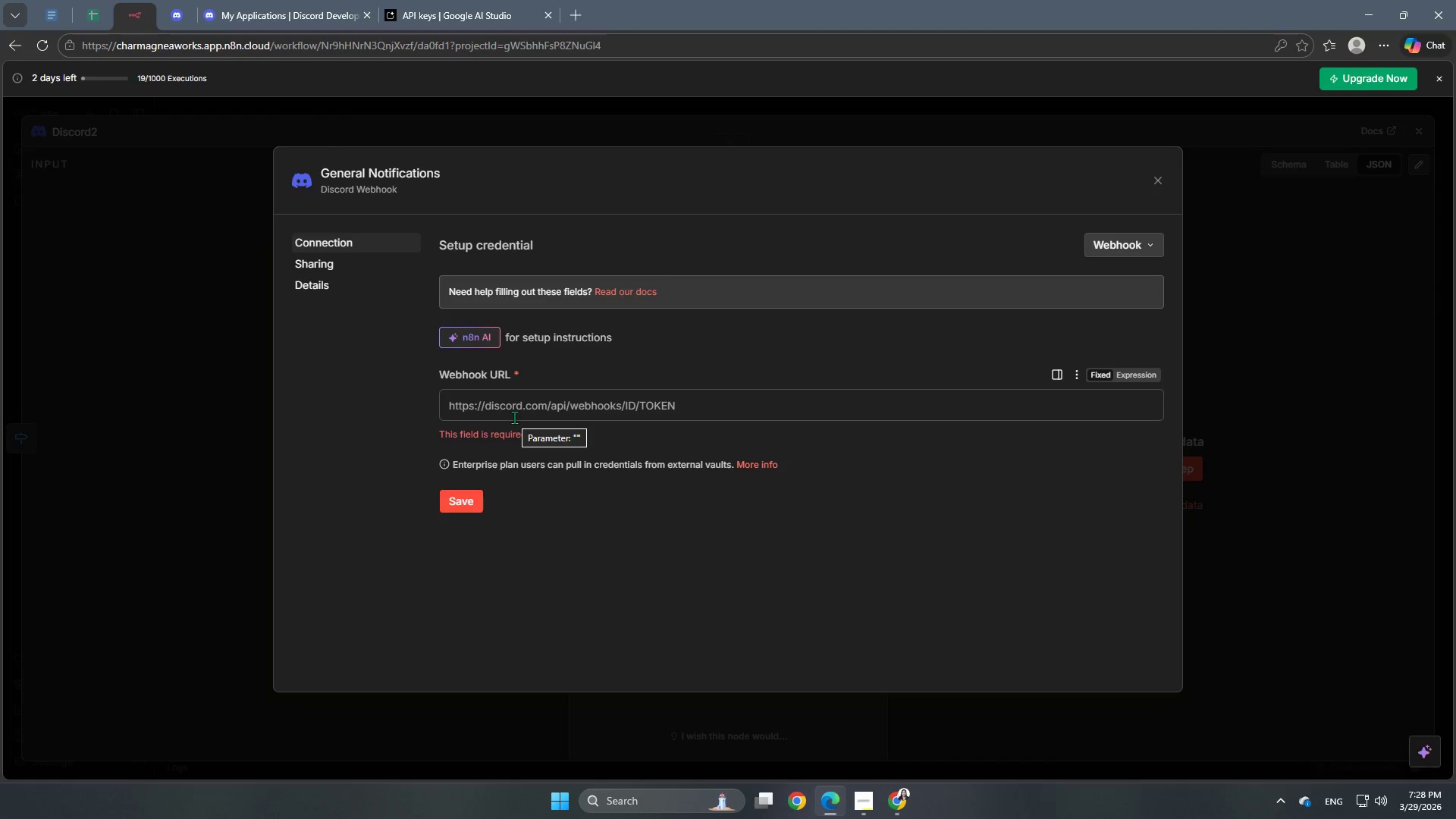 
key(Control+V)
 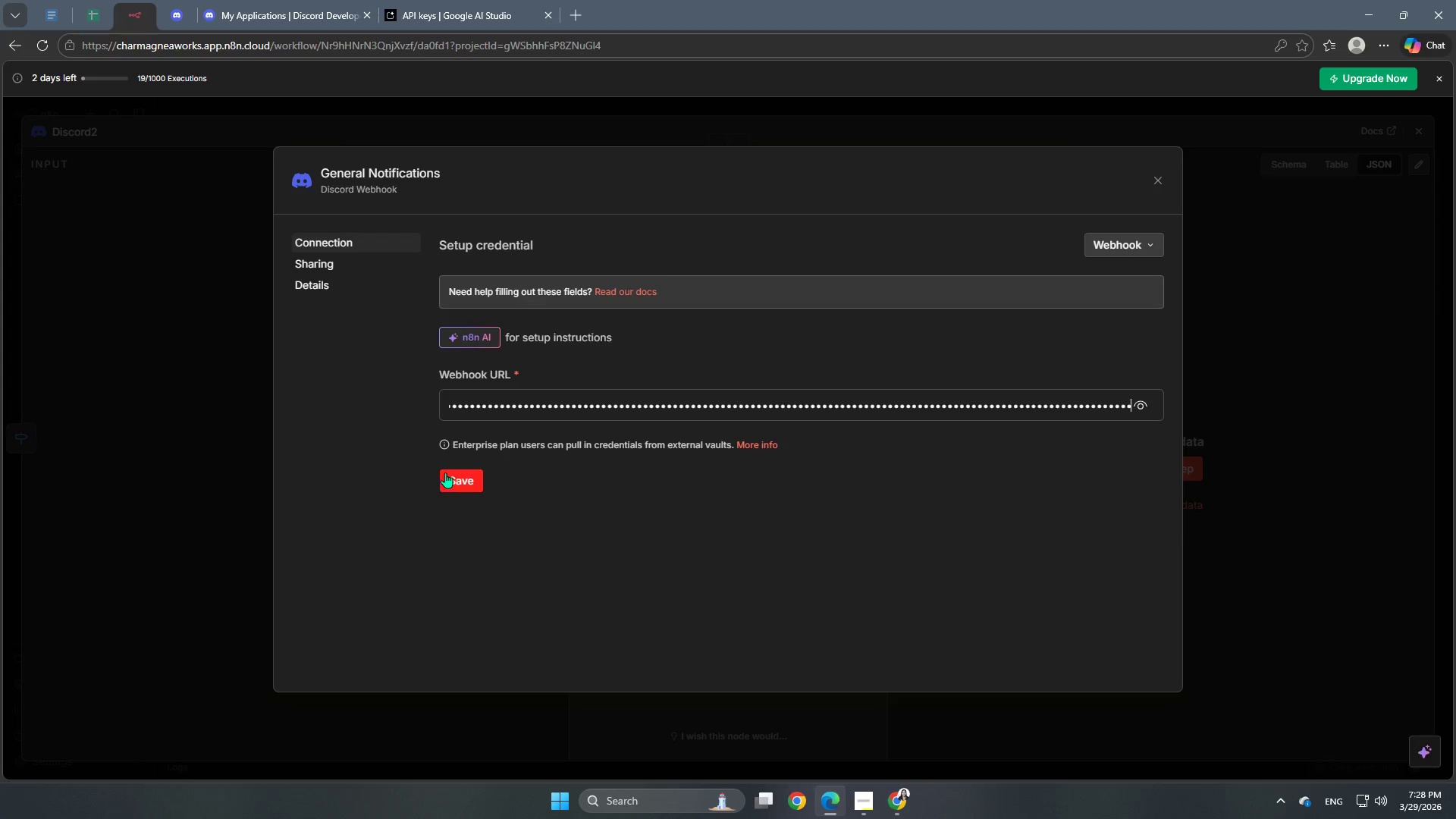 
left_click([446, 472])
 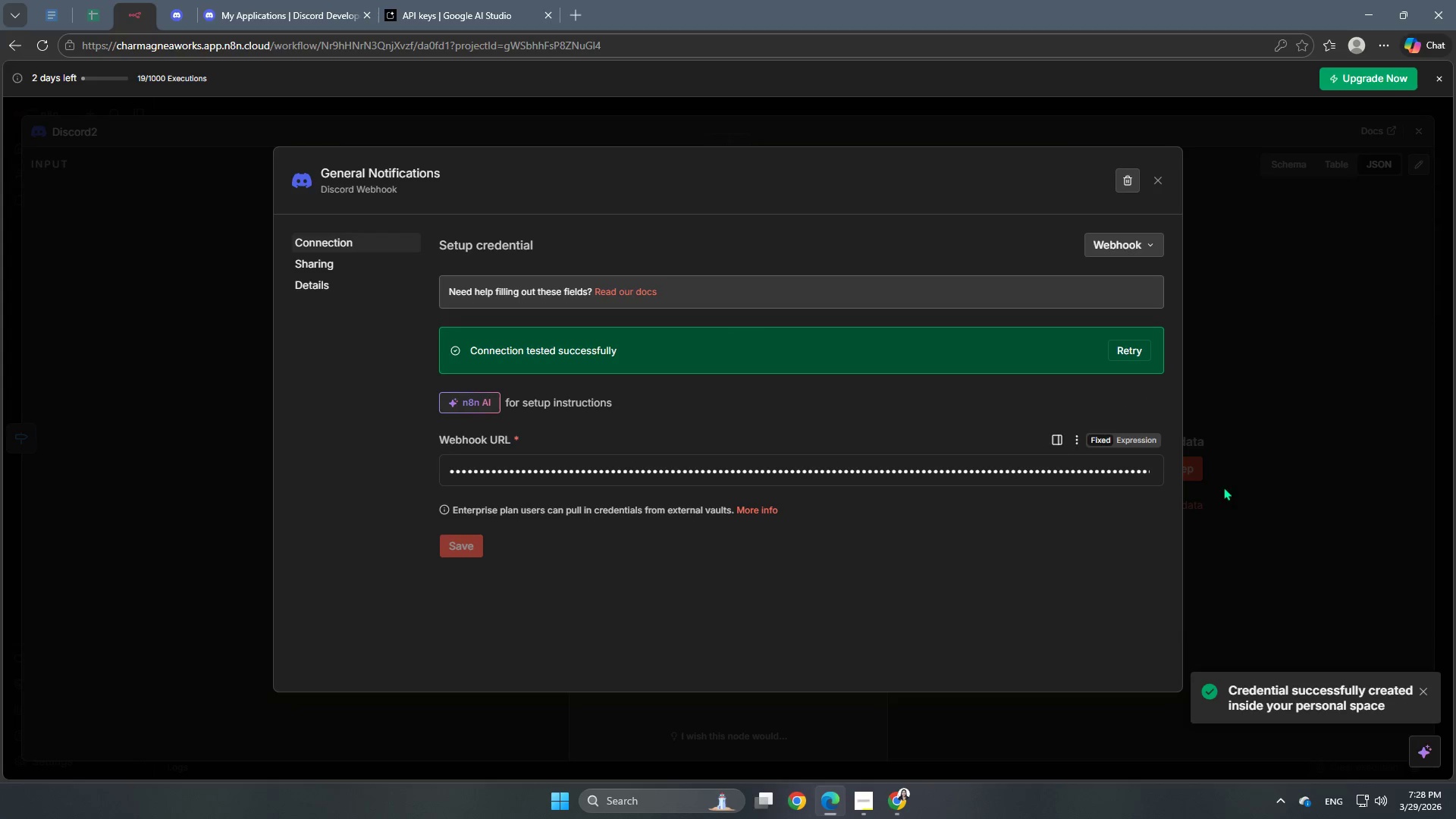 
left_click([1239, 551])
 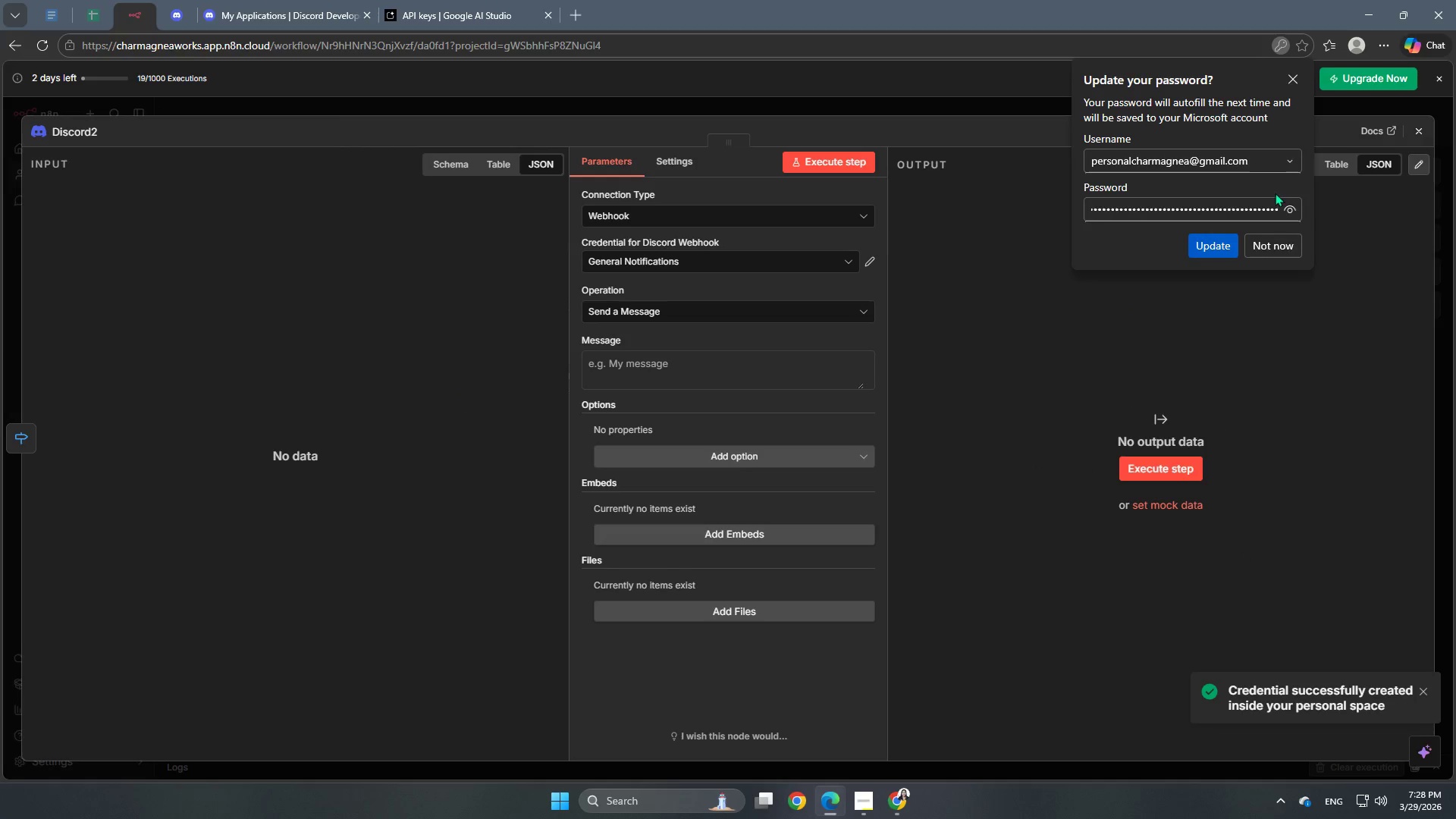 
left_click([1292, 253])
 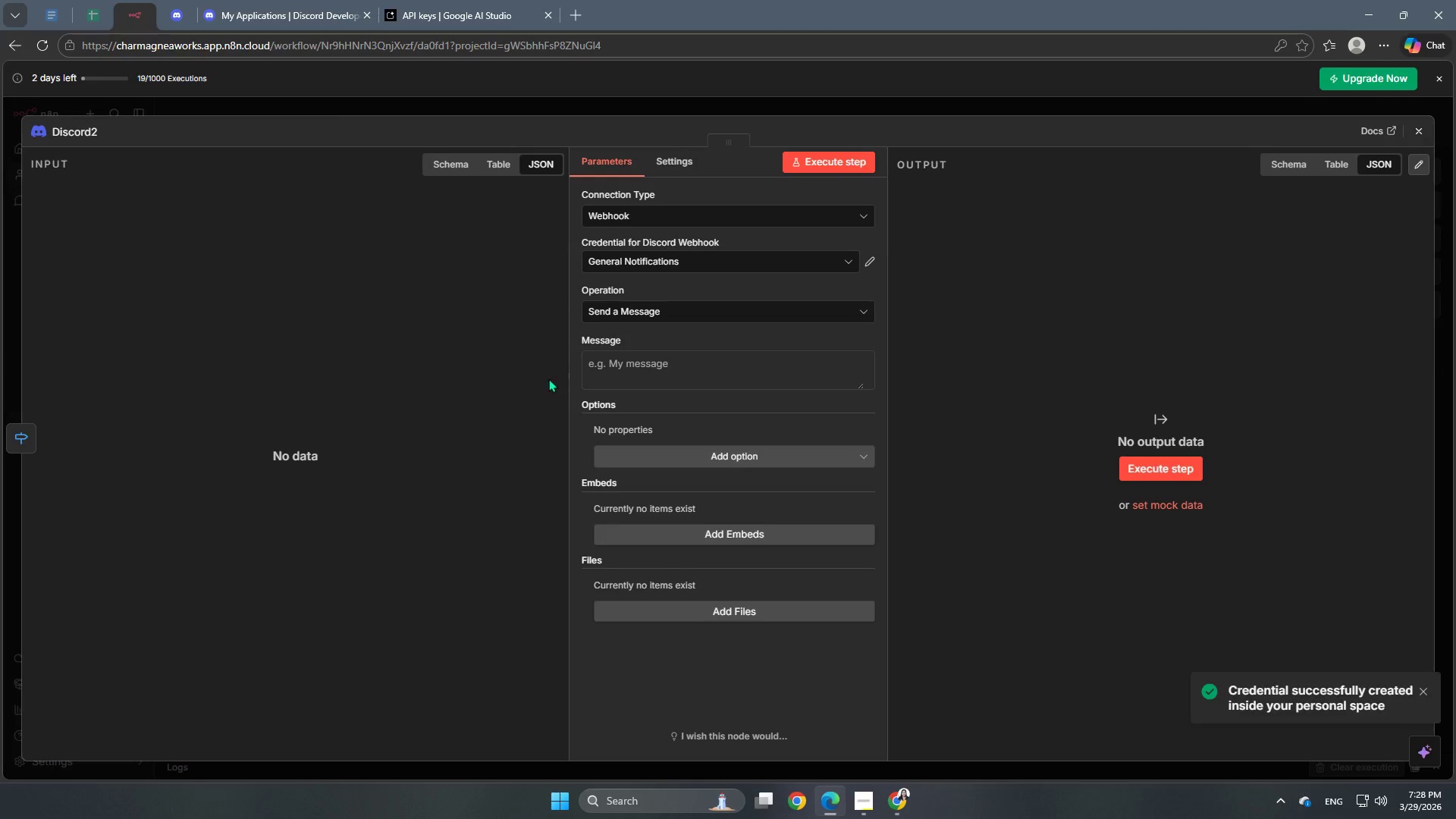 
left_click([629, 369])
 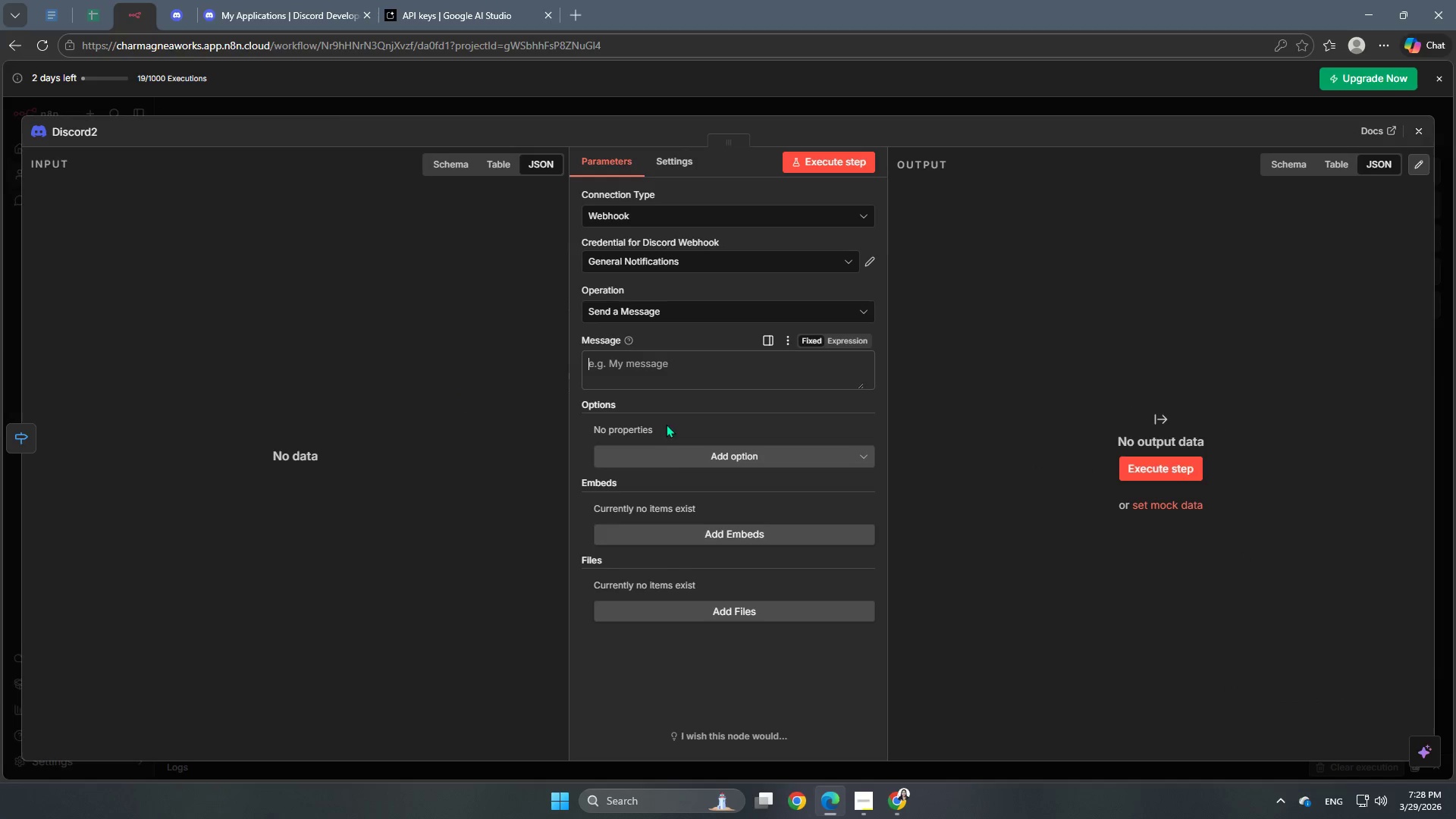 
scroll: coordinate [672, 463], scroll_direction: down, amount: 2.0
 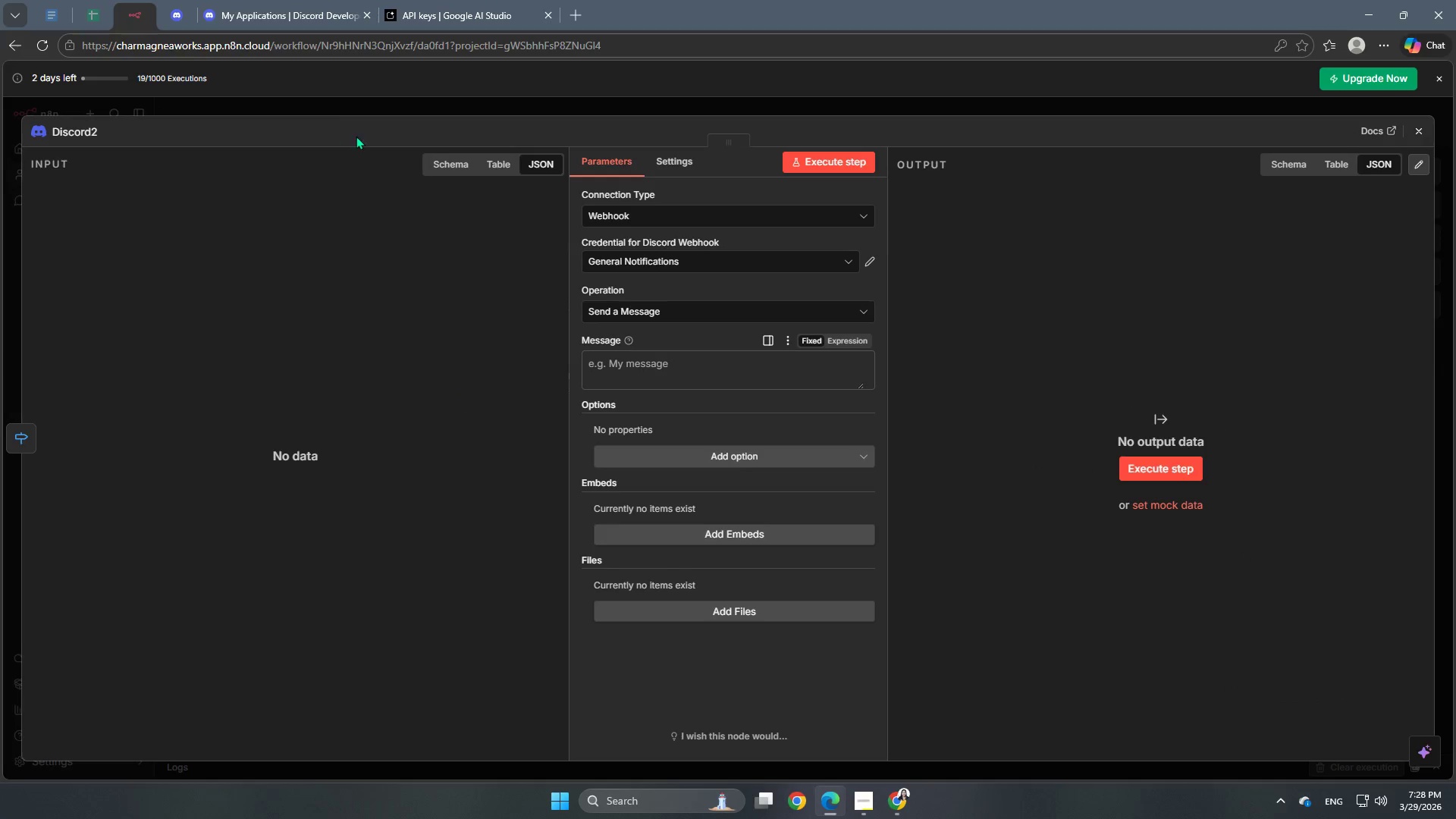 
left_click([423, 106])
 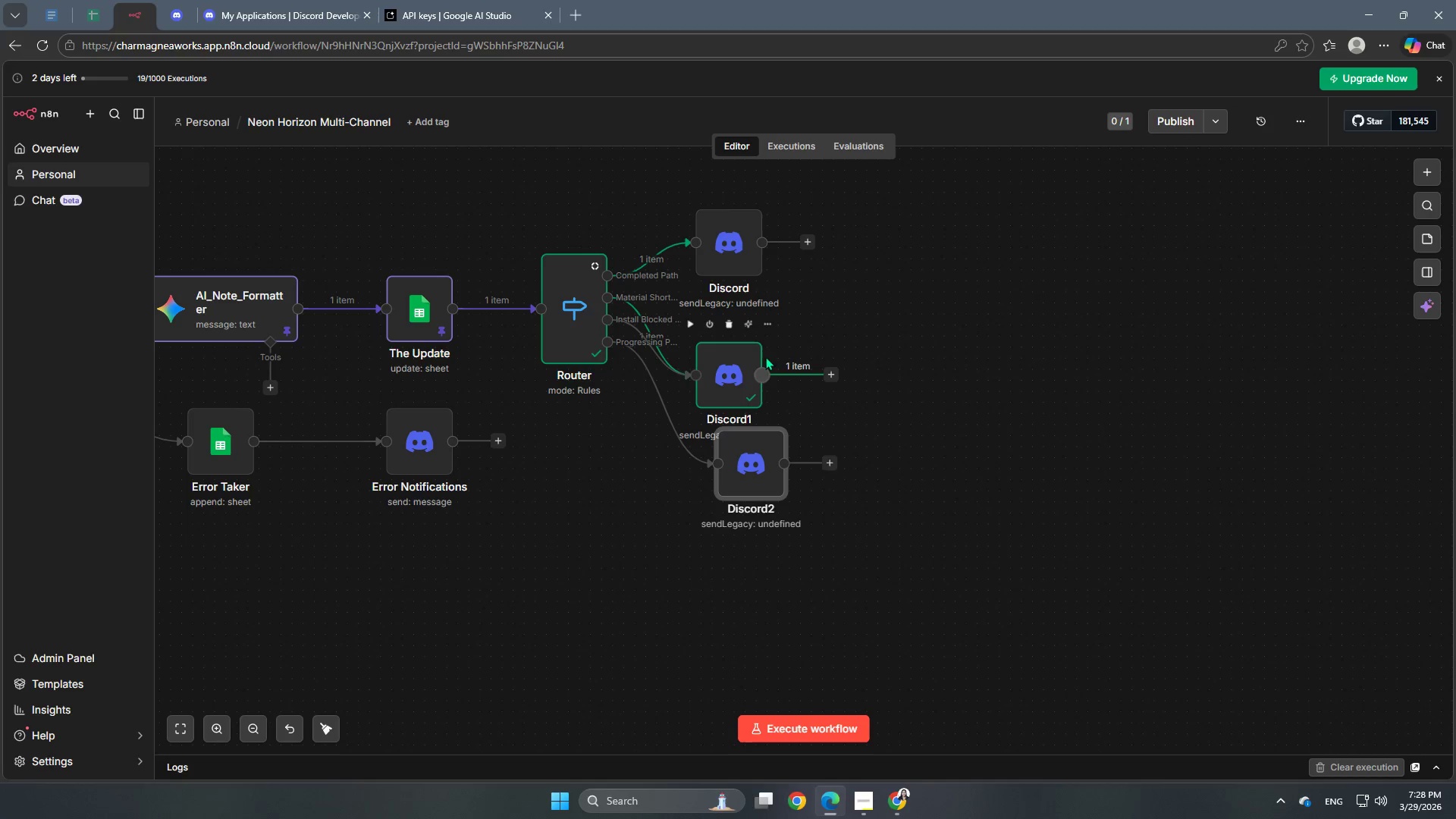 
wait(7.25)
 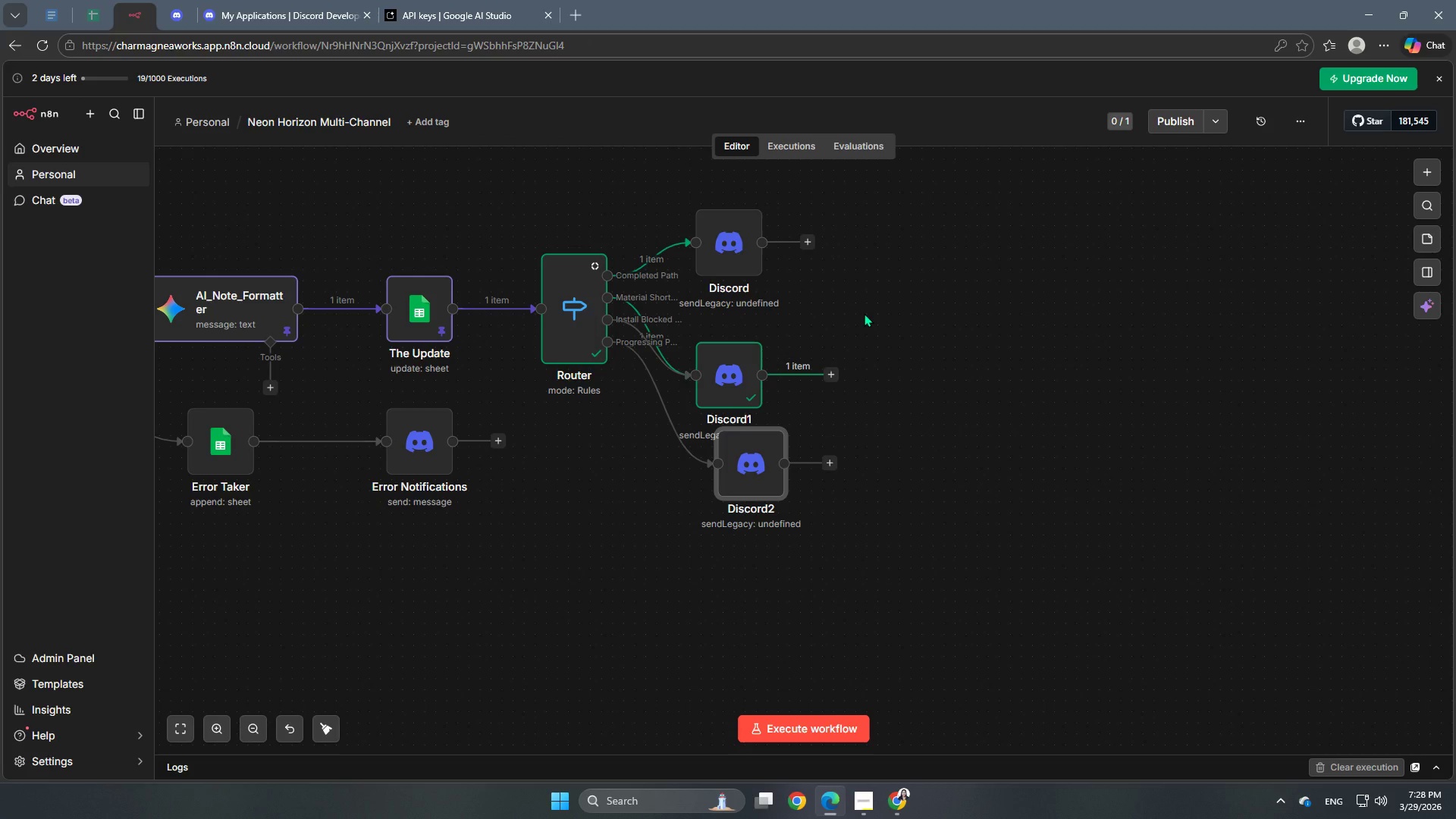 
left_click_drag(start_coordinate=[740, 256], to_coordinate=[1049, 287])
 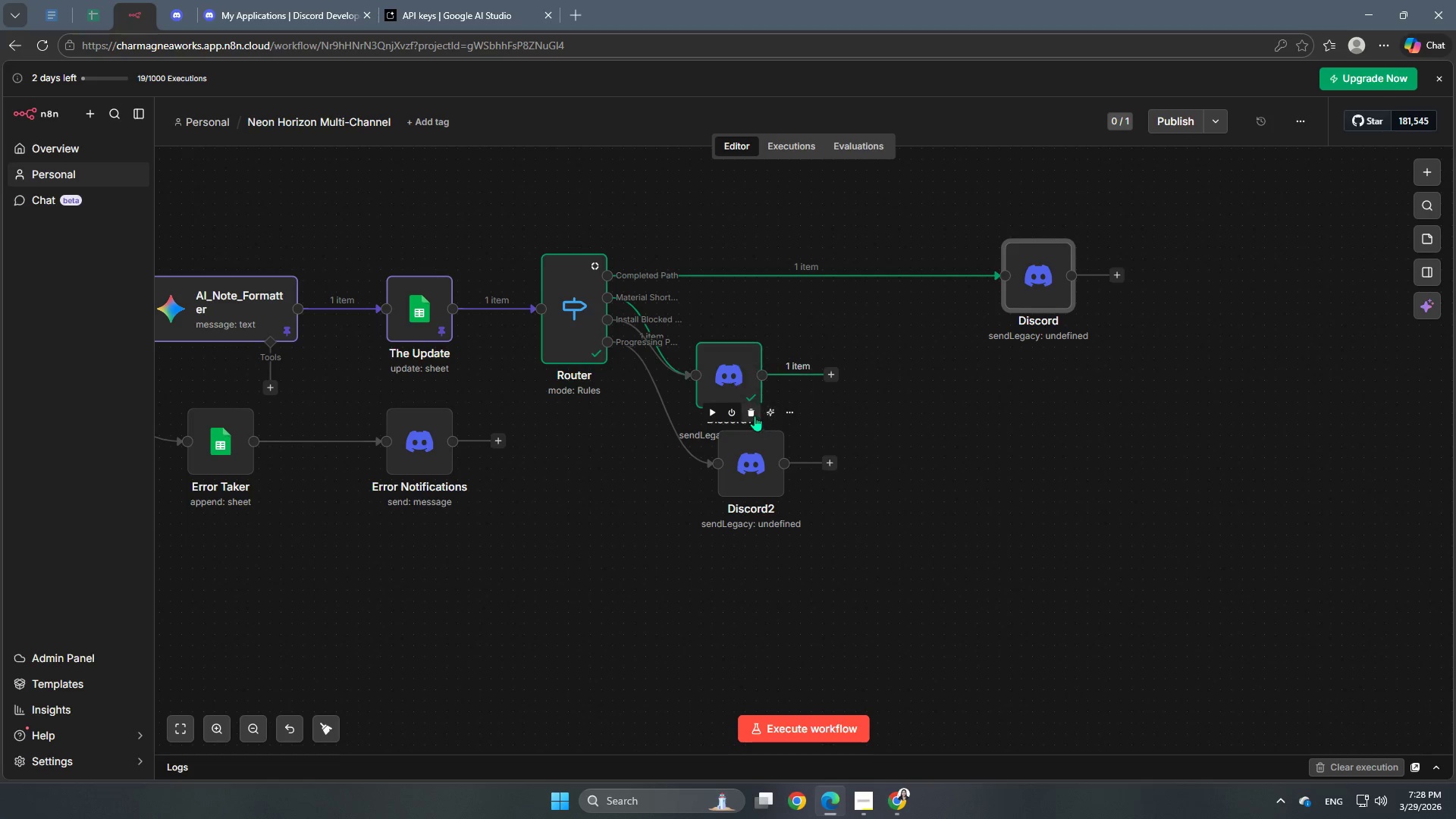 
left_click([752, 413])
 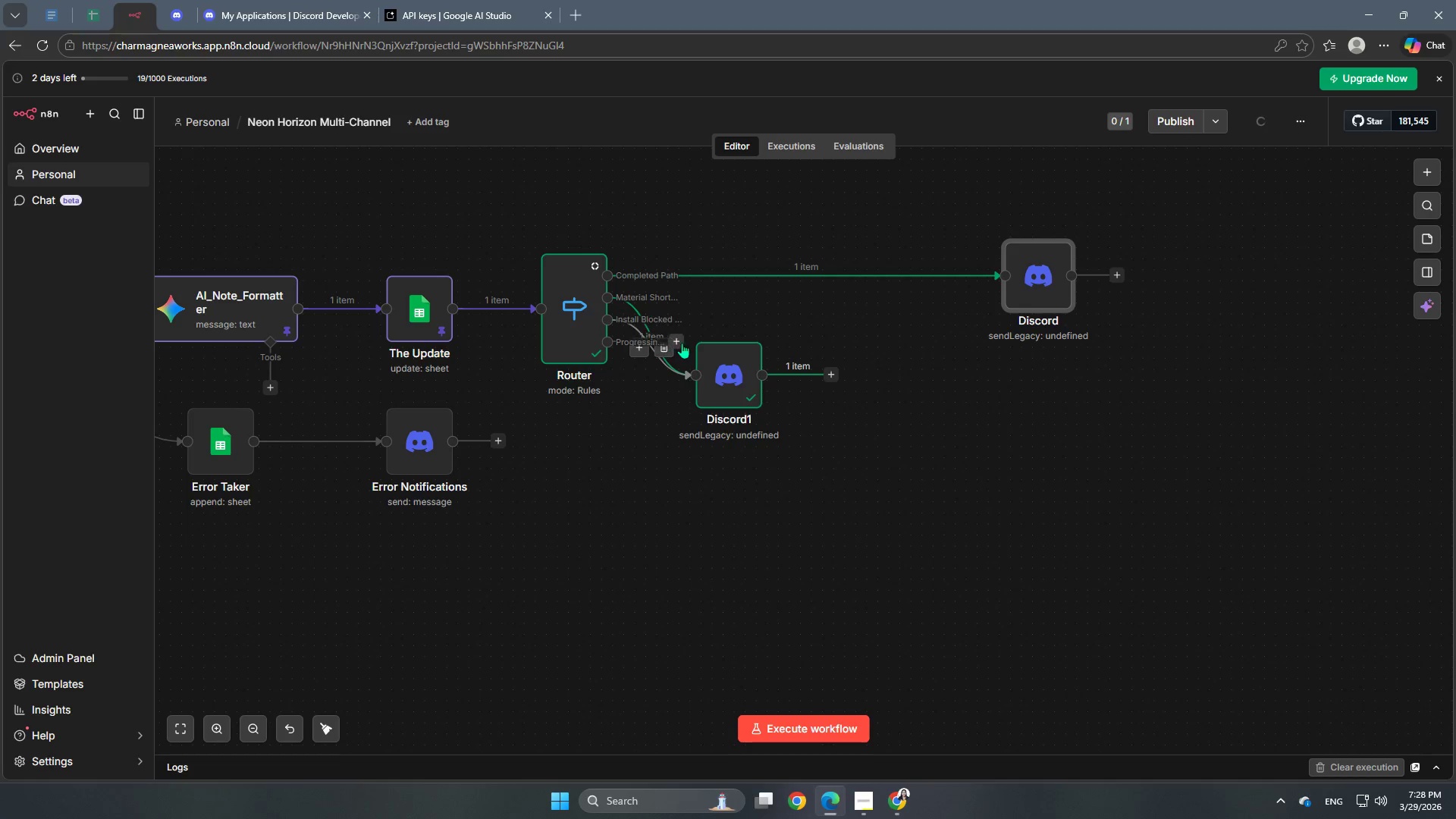 
left_click_drag(start_coordinate=[679, 338], to_coordinate=[986, 270])
 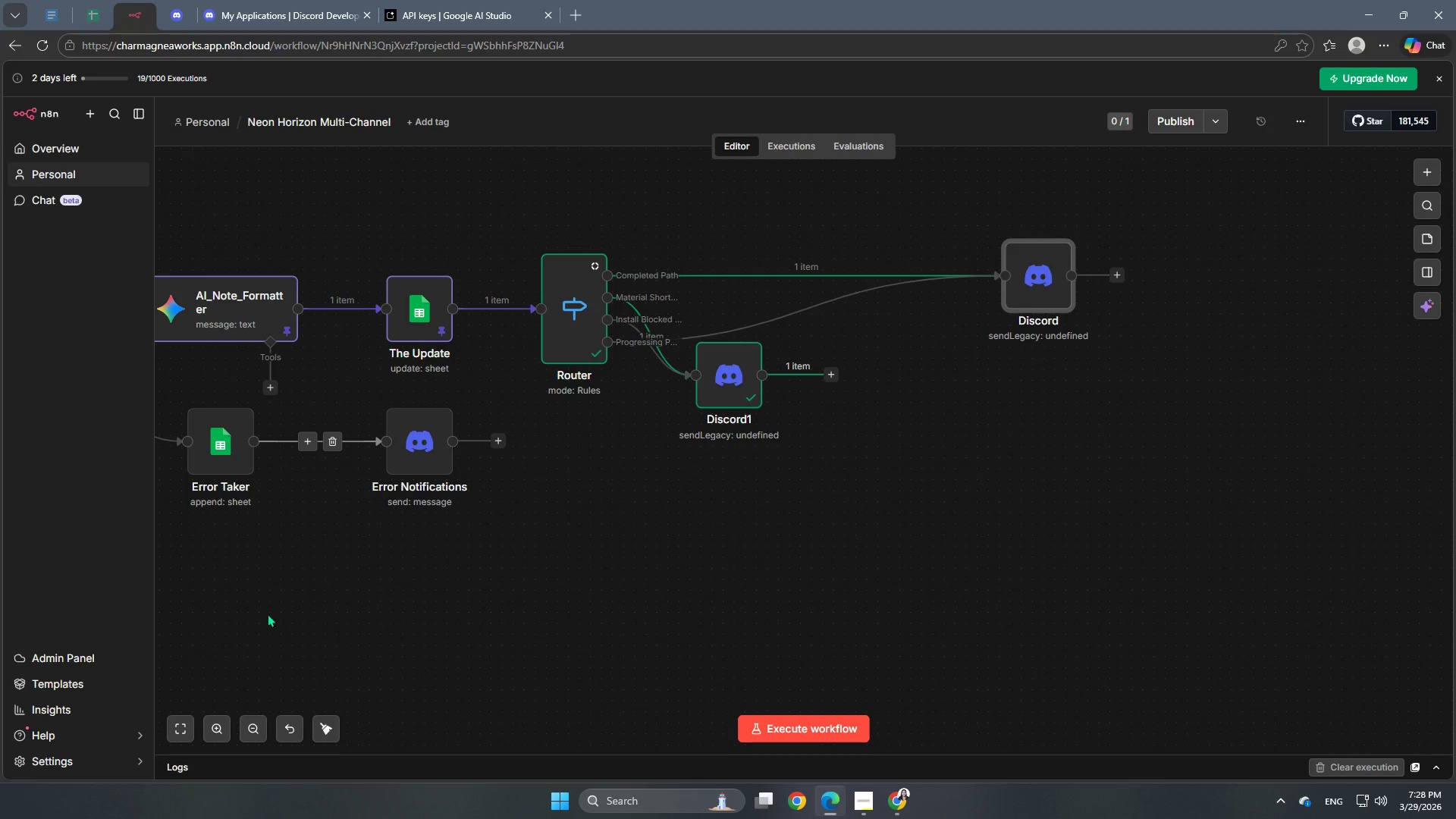 
left_click([325, 722])
 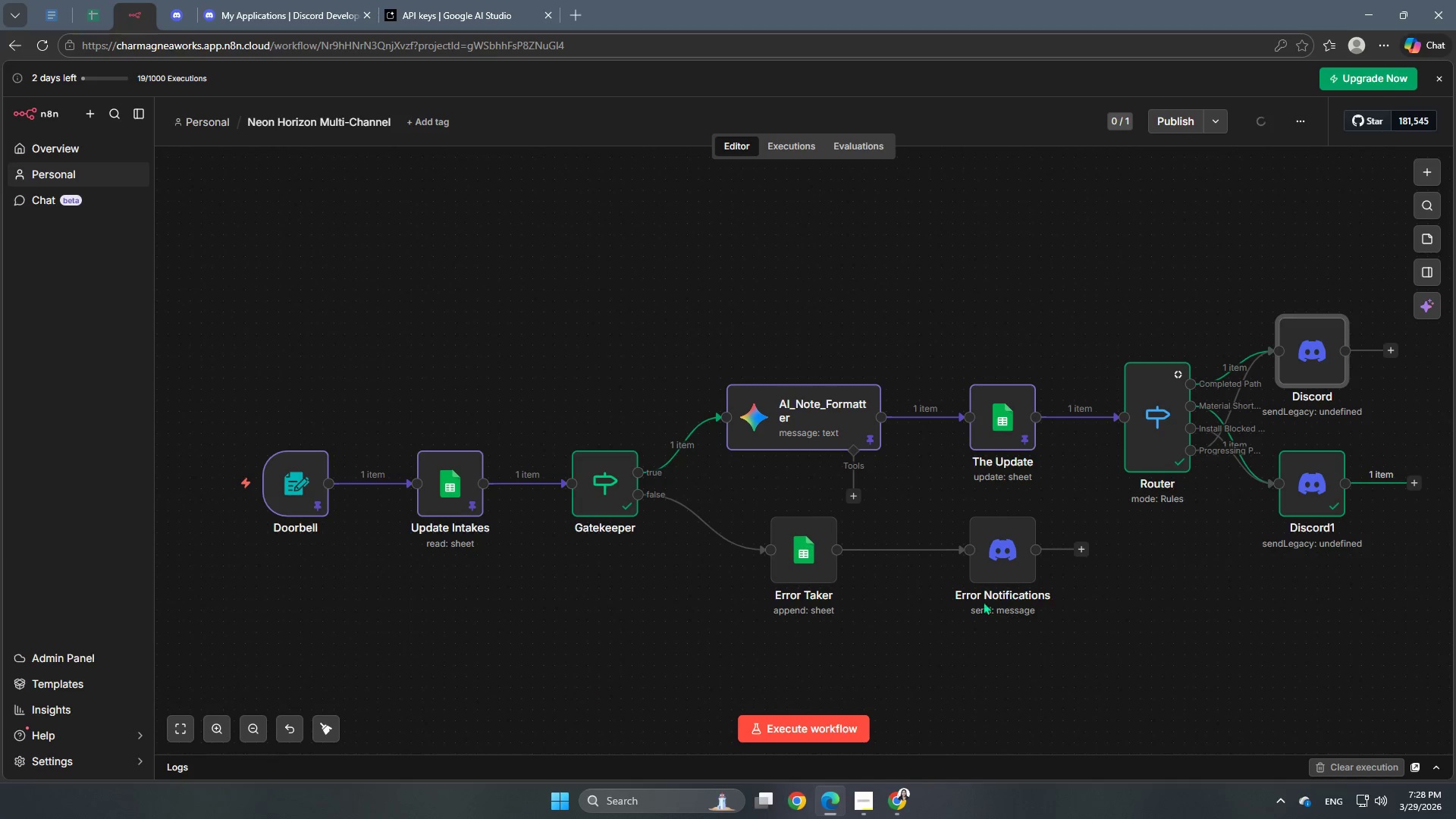 
left_click_drag(start_coordinate=[1235, 654], to_coordinate=[1122, 598])
 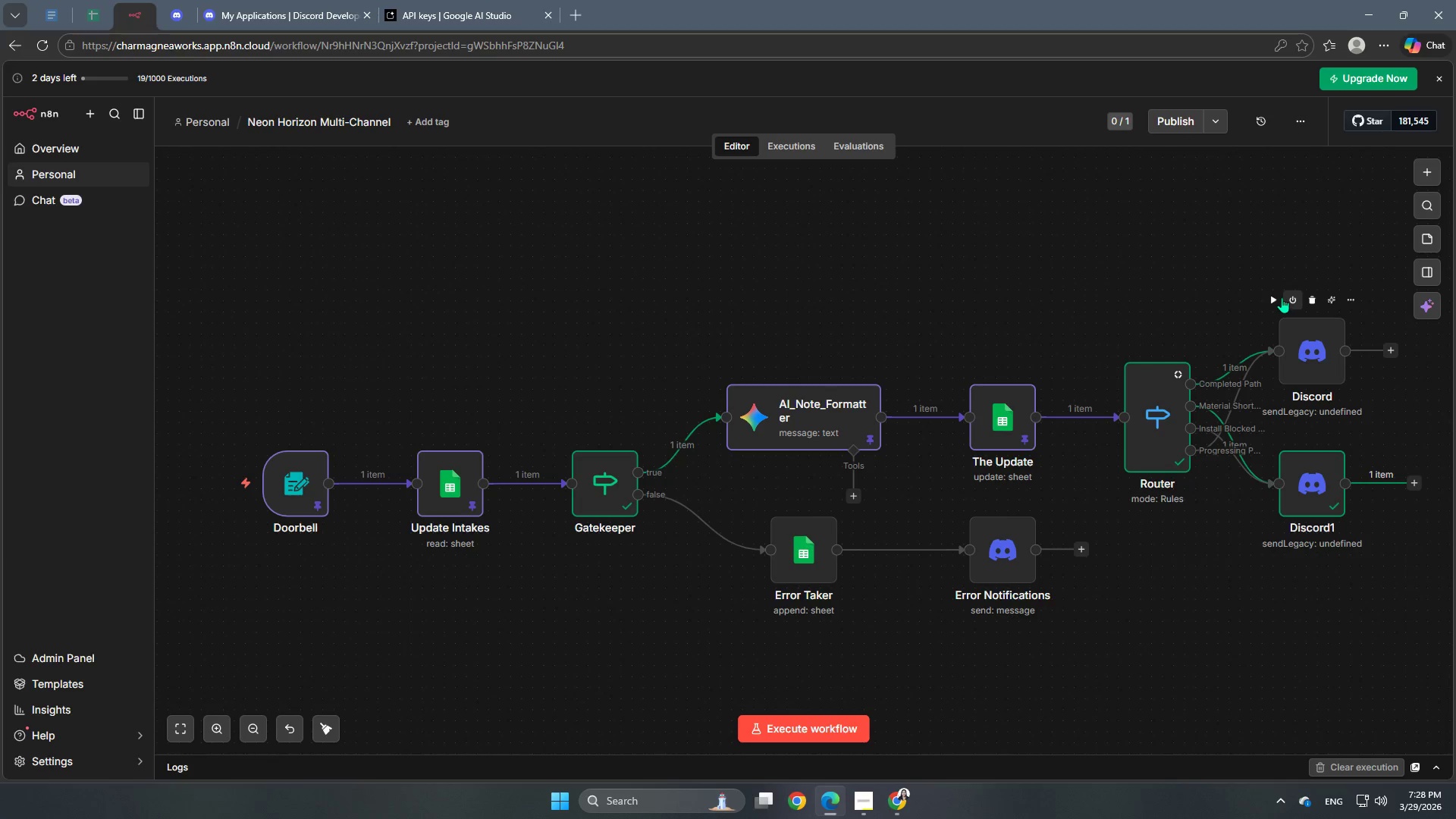 
left_click([1272, 296])
 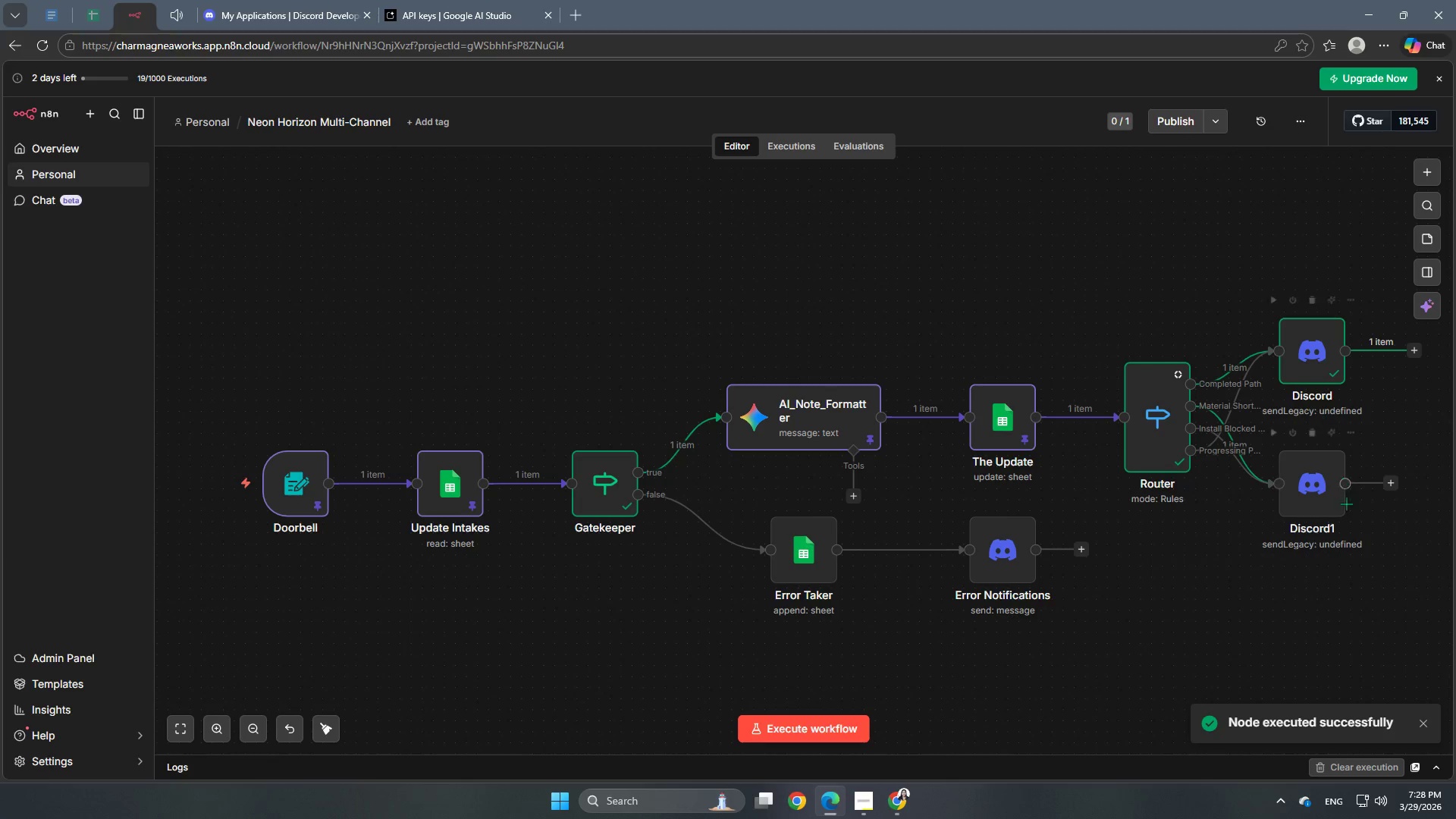 
double_click([1314, 356])
 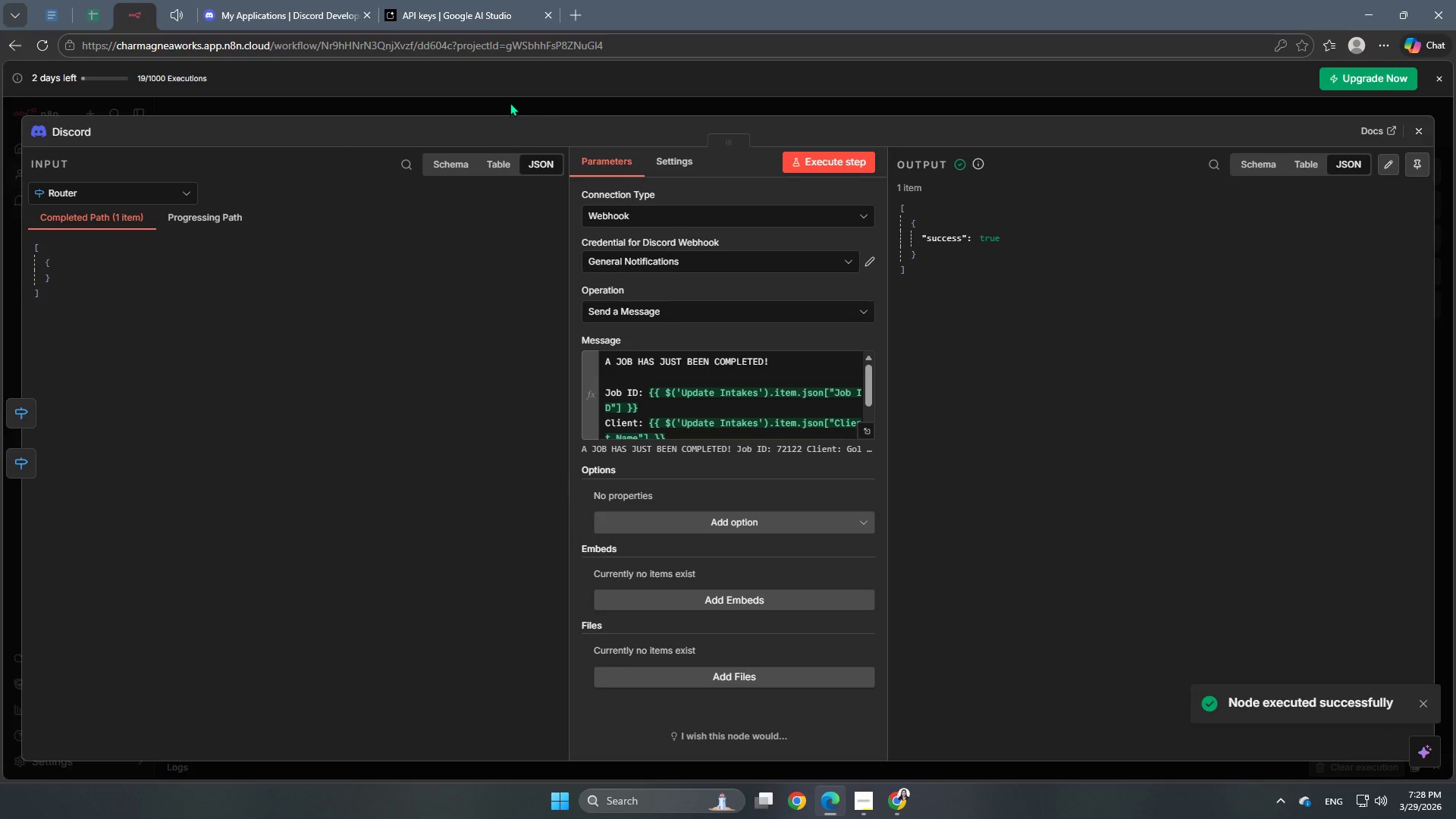 
left_click([510, 104])
 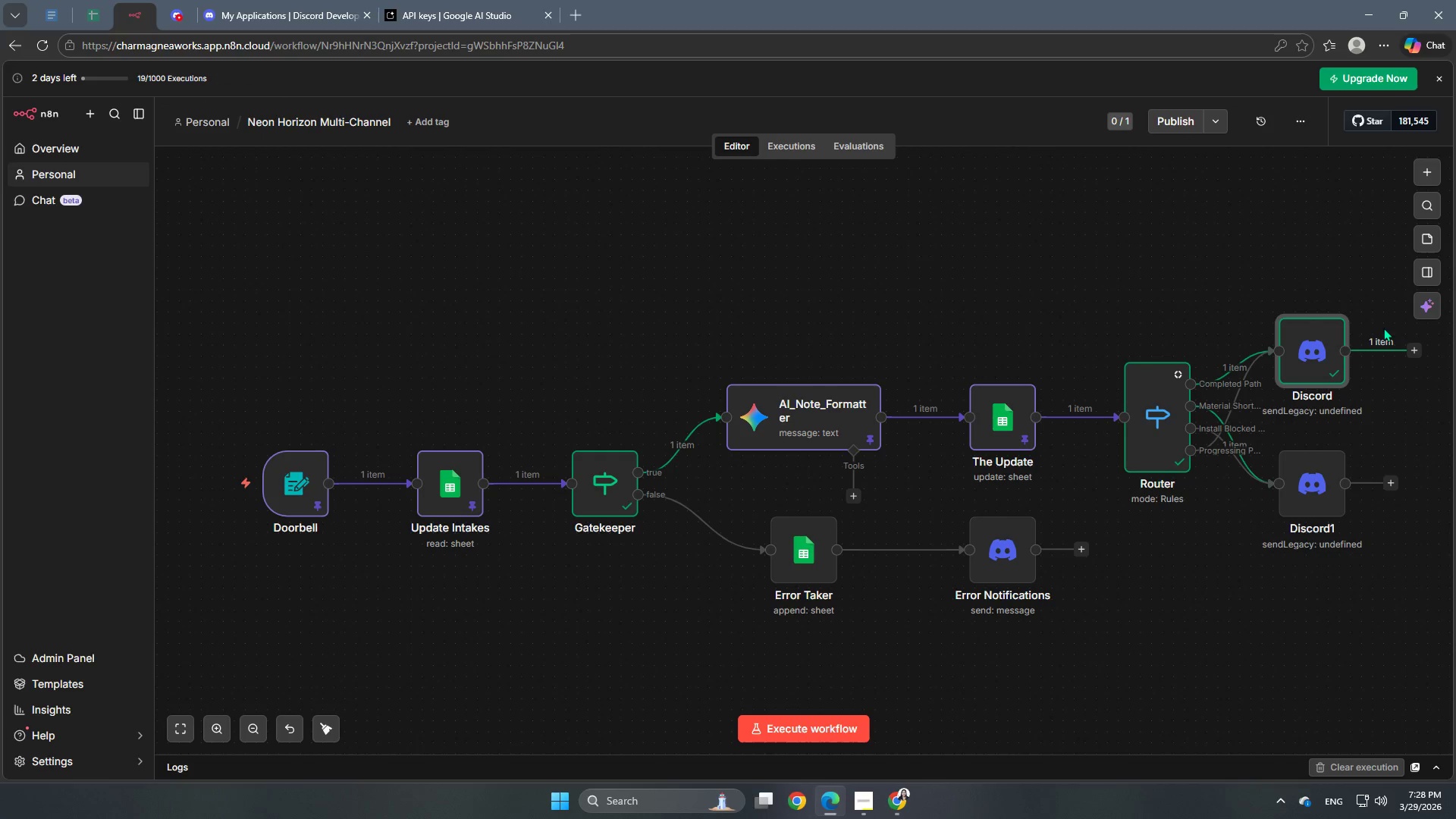 
wait(5.72)
 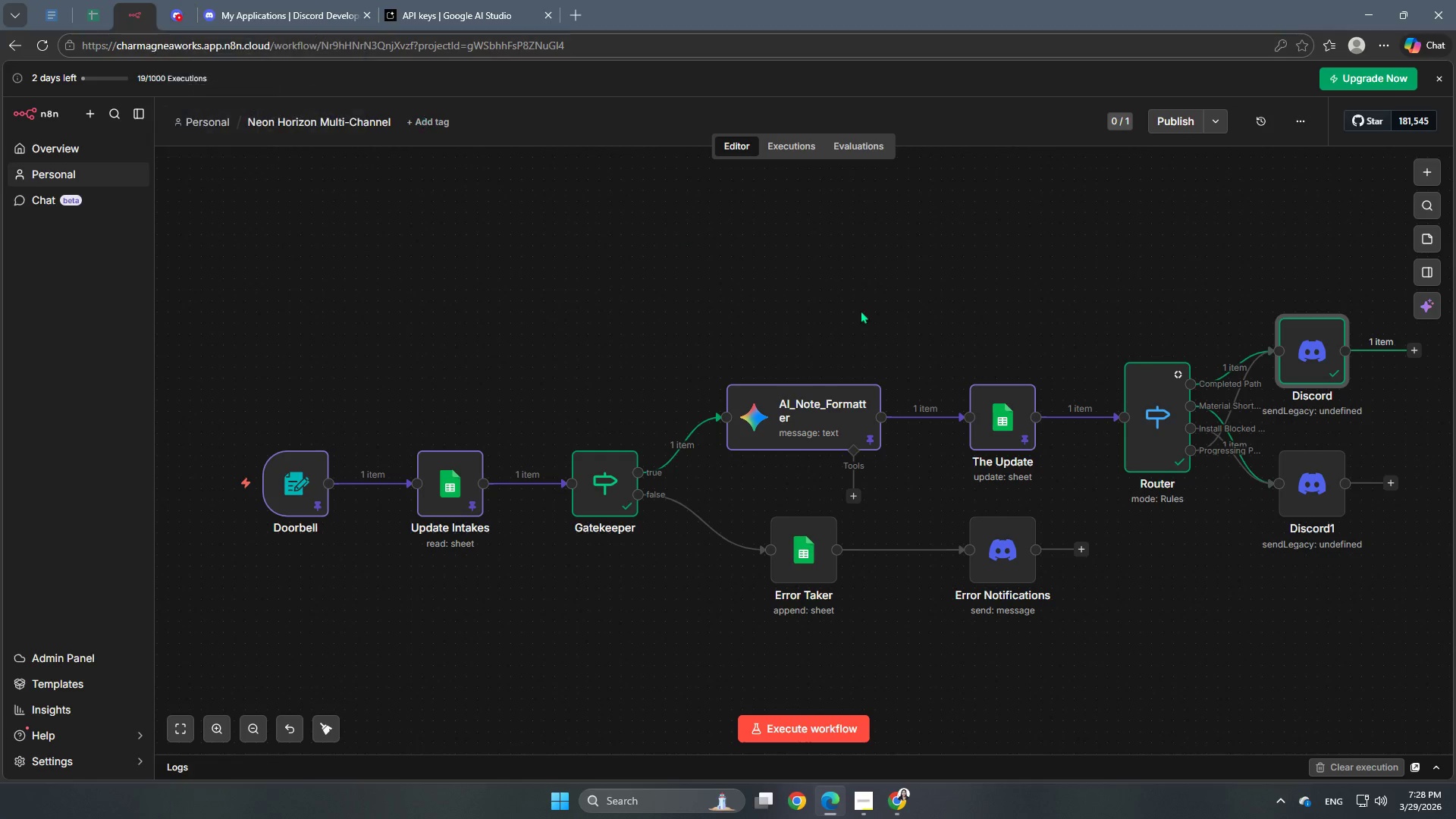 
left_click_drag(start_coordinate=[1301, 357], to_coordinate=[1337, 271])
 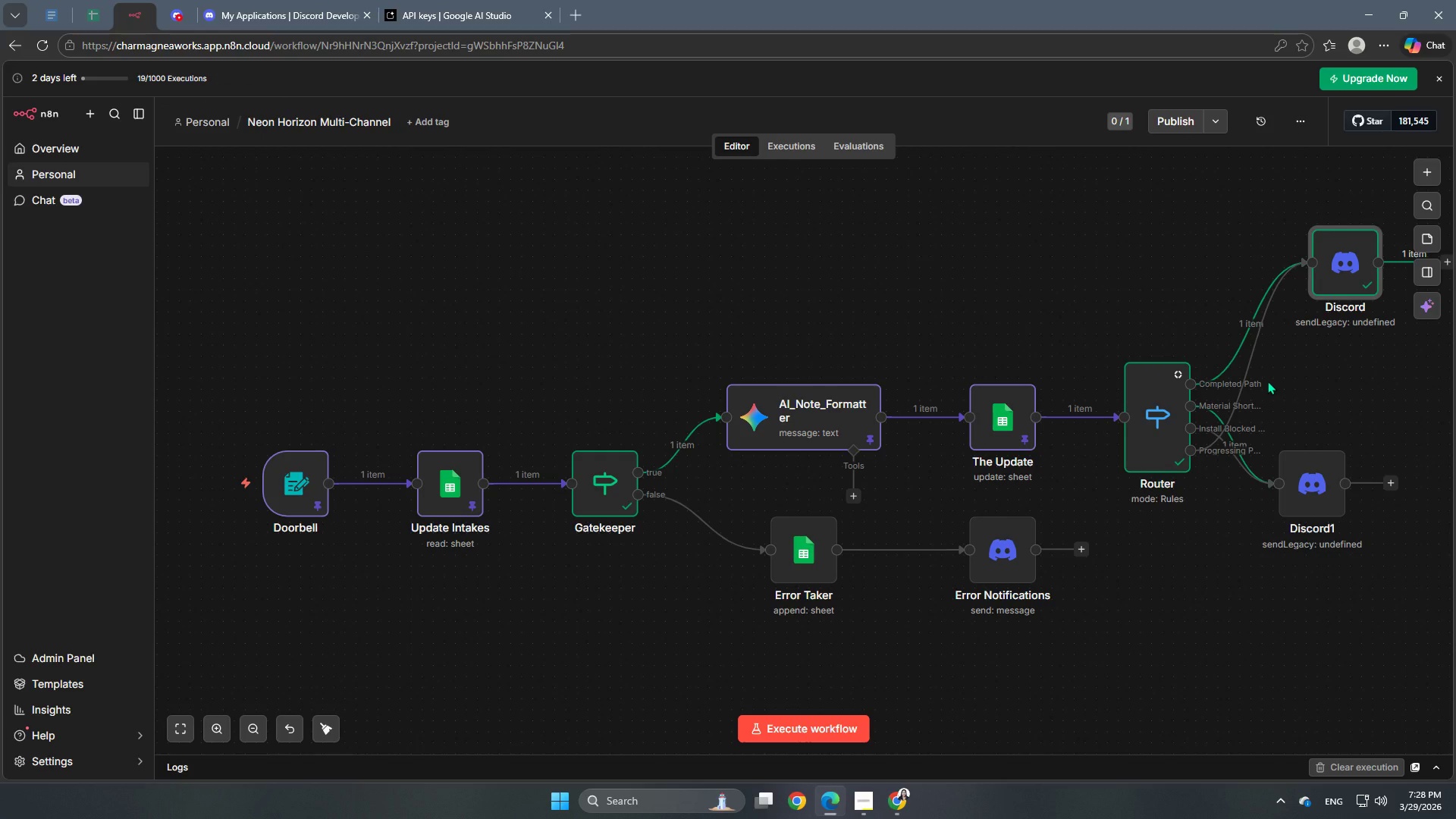 
wait(8.27)
 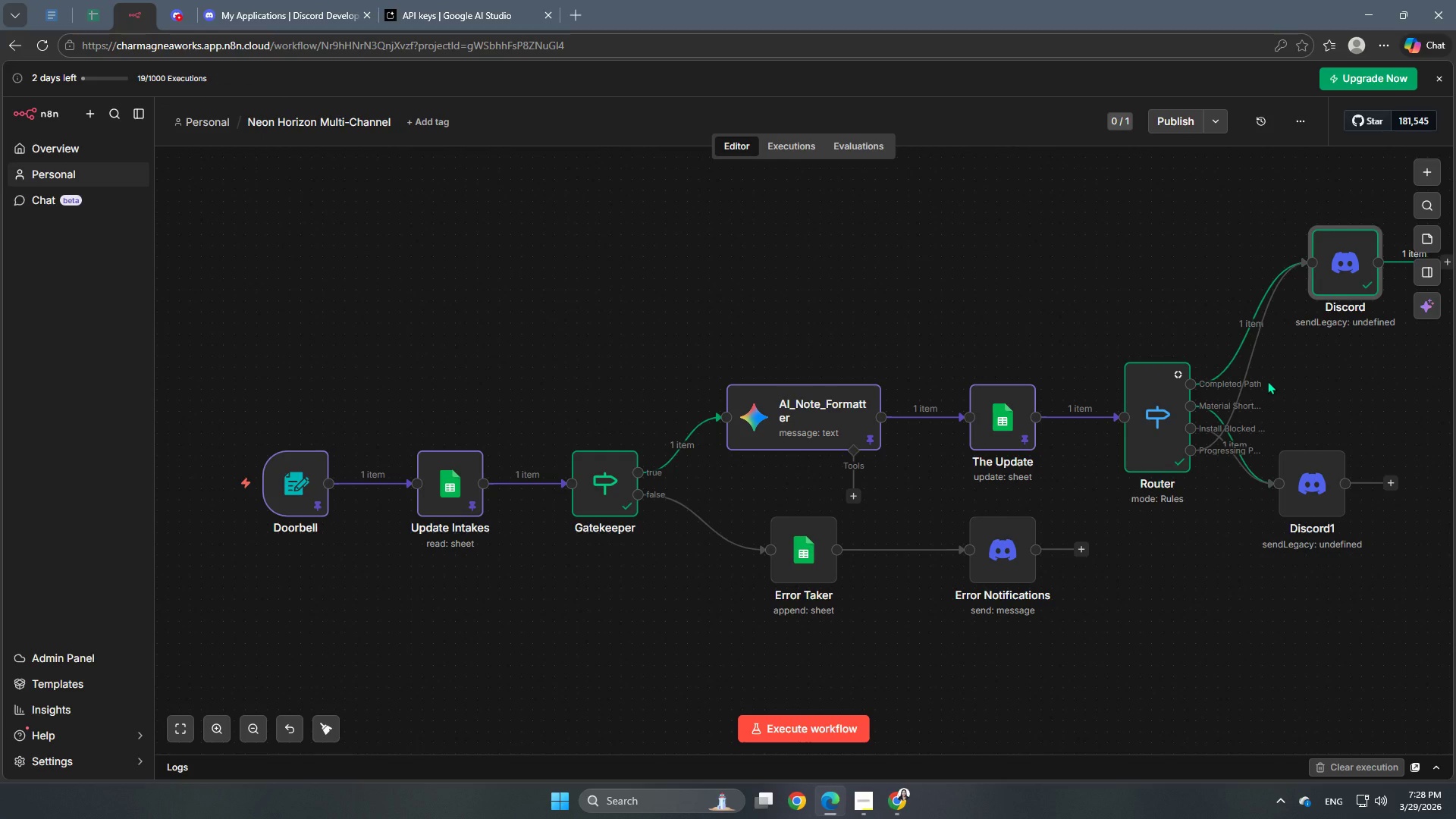 
left_click([1262, 362])
 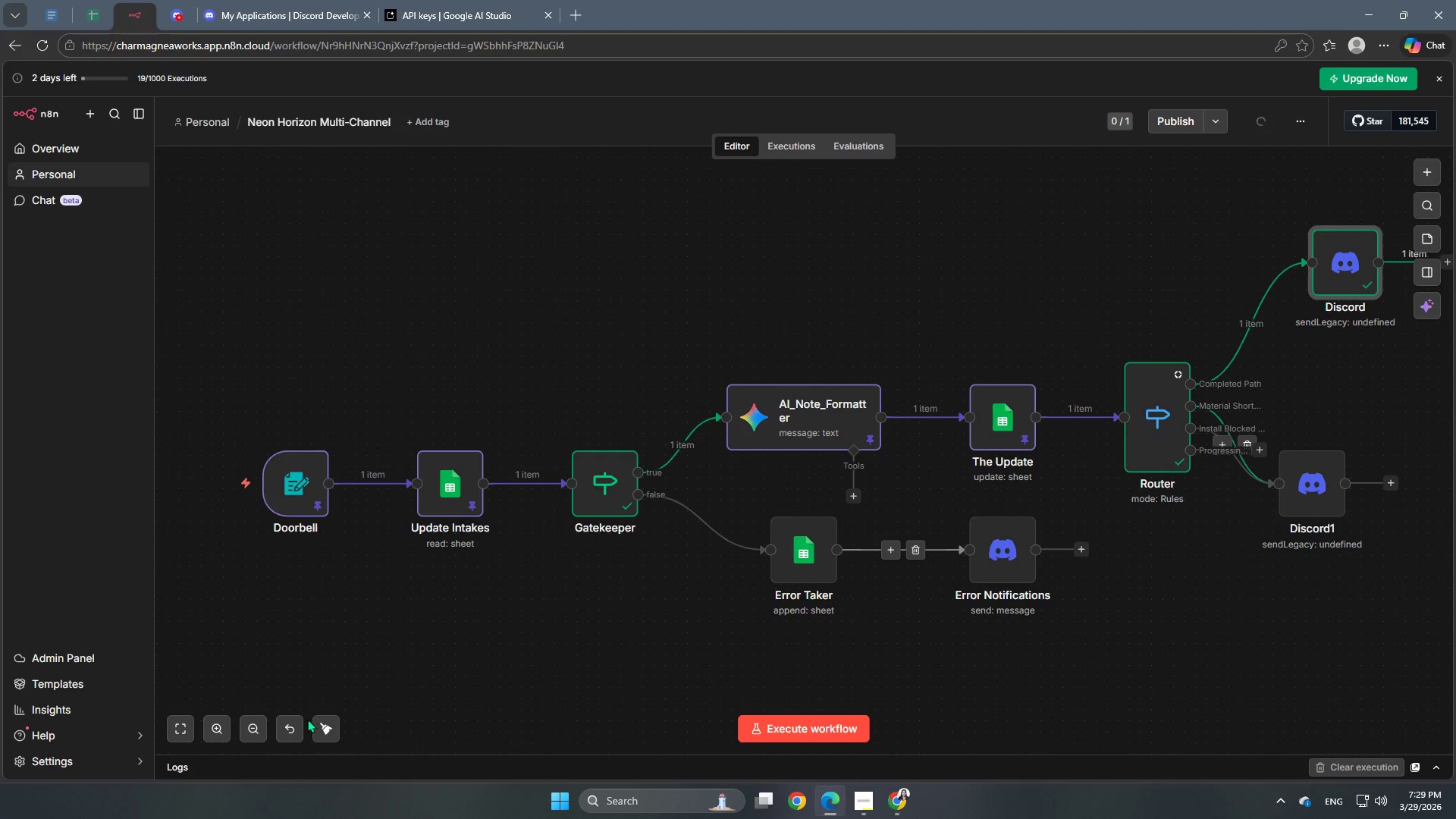 
left_click([336, 729])
 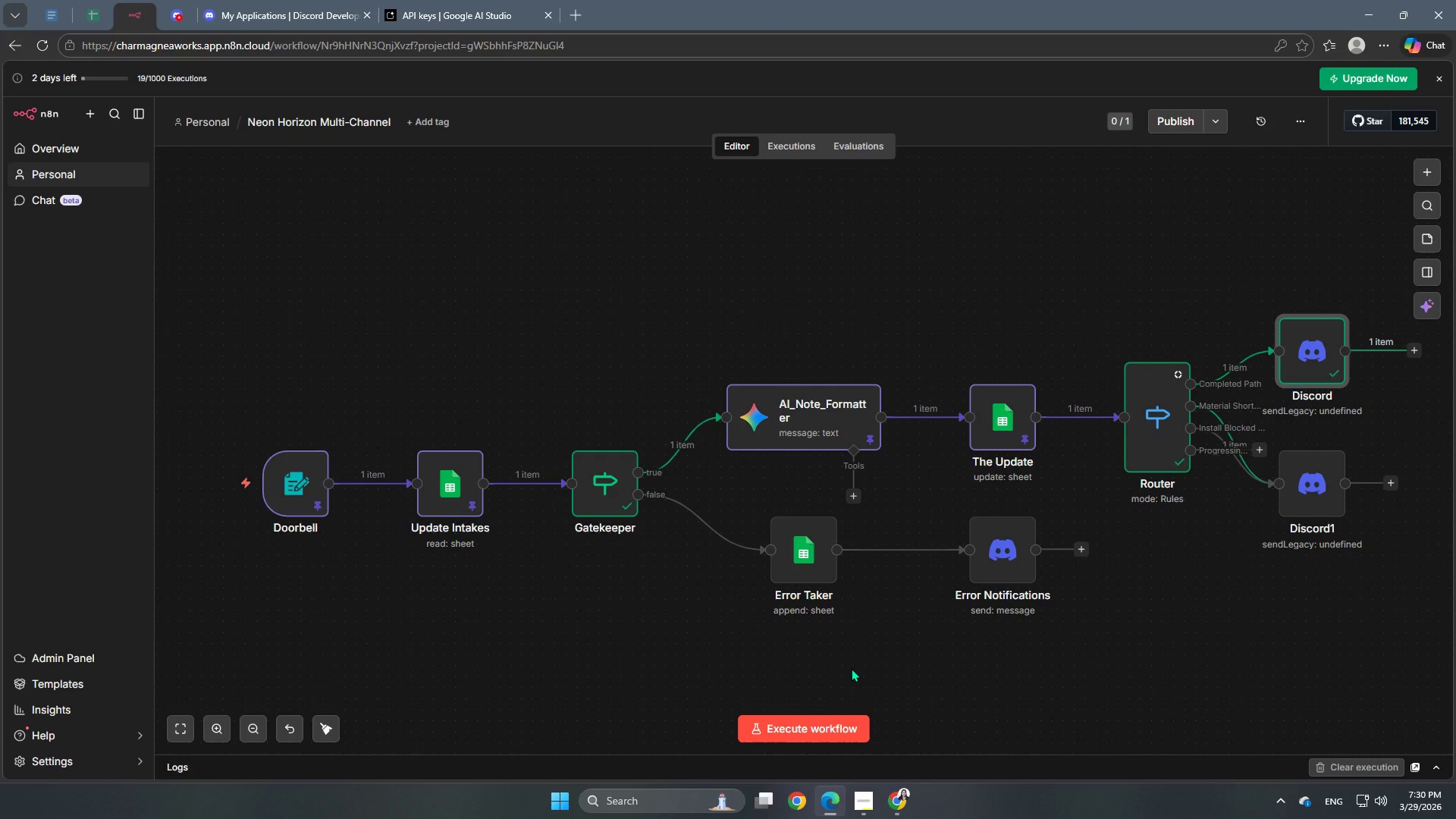 
wait(65.36)
 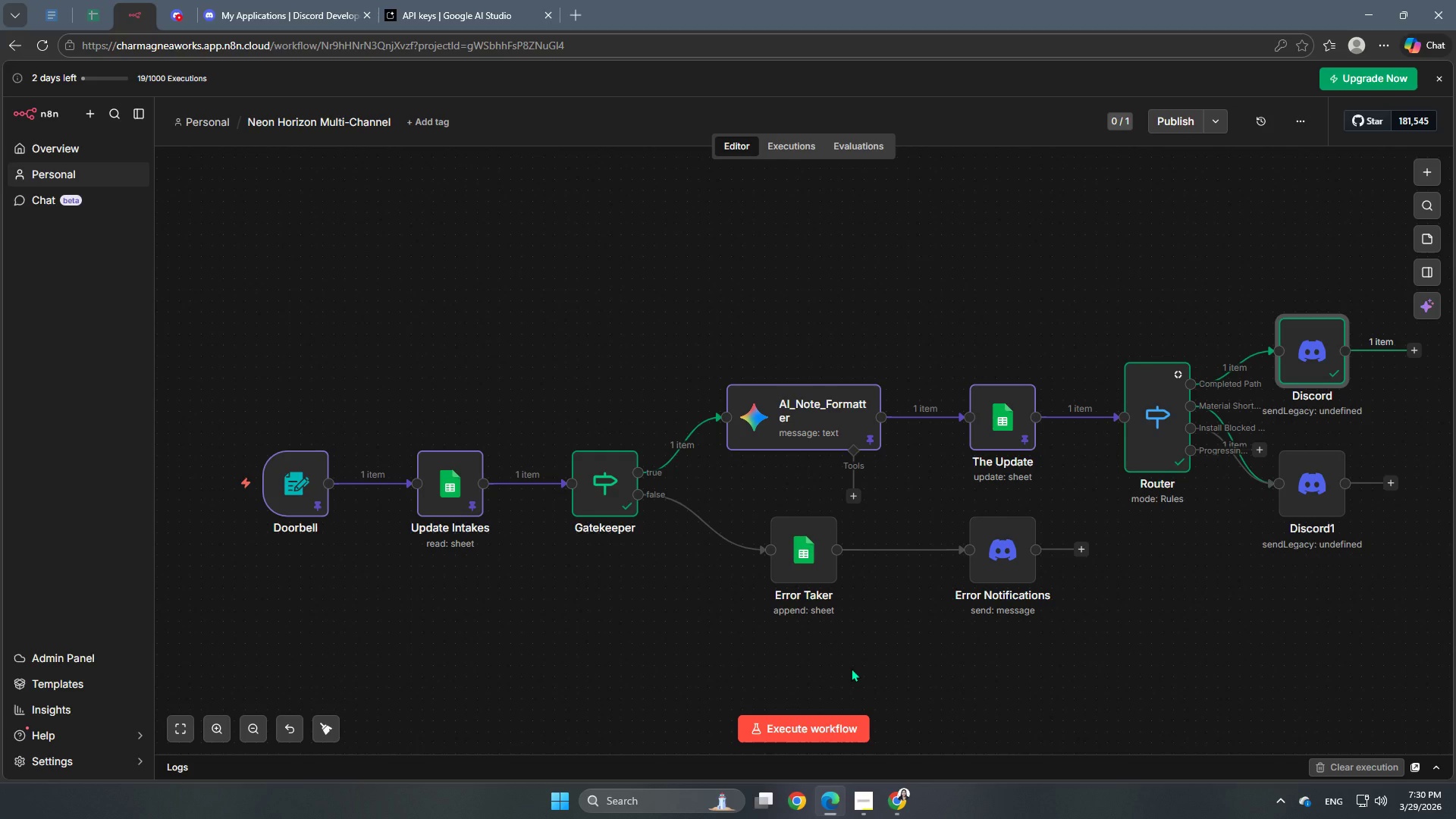 
double_click([864, 797])
 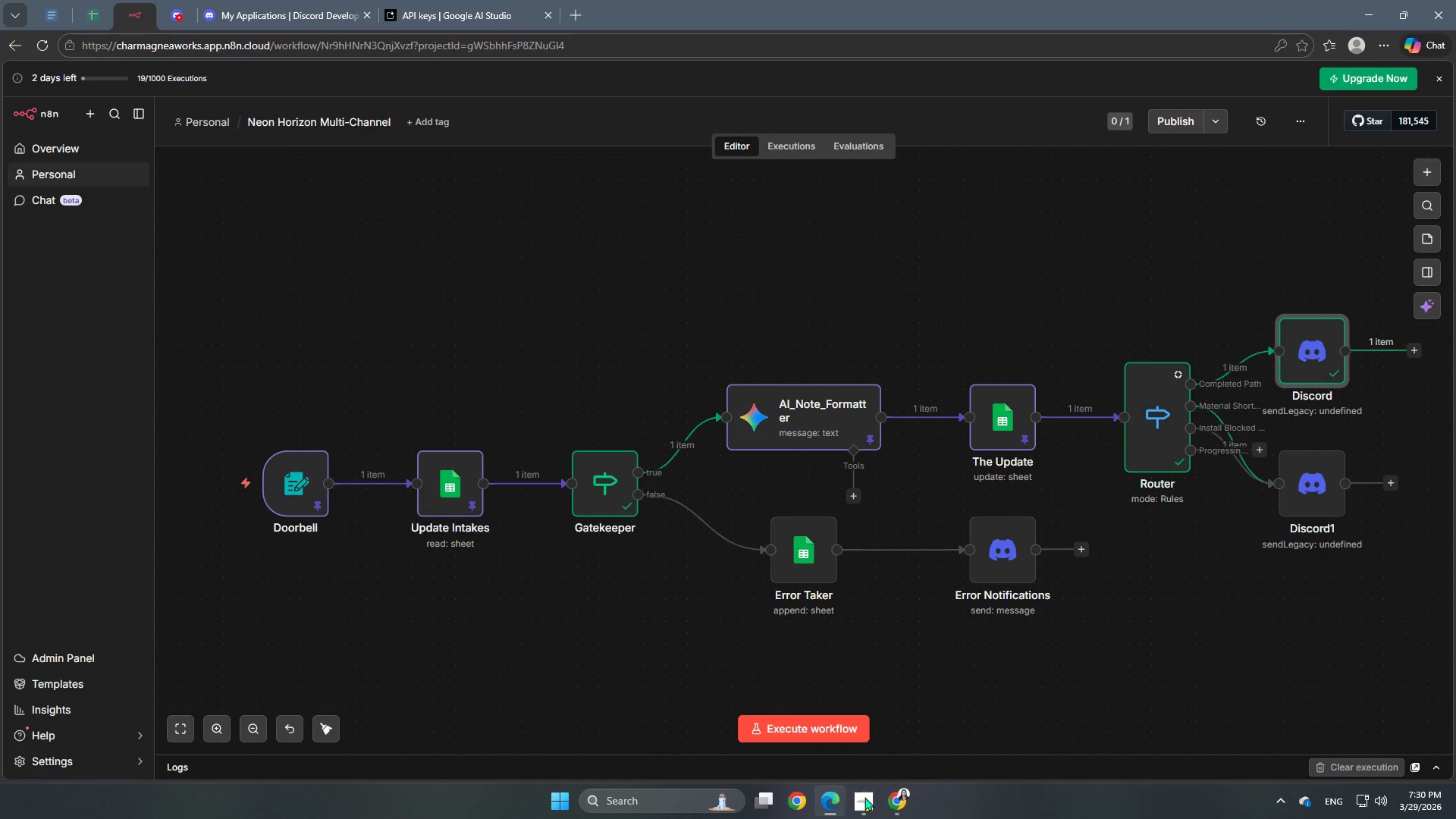 
left_click([864, 797])